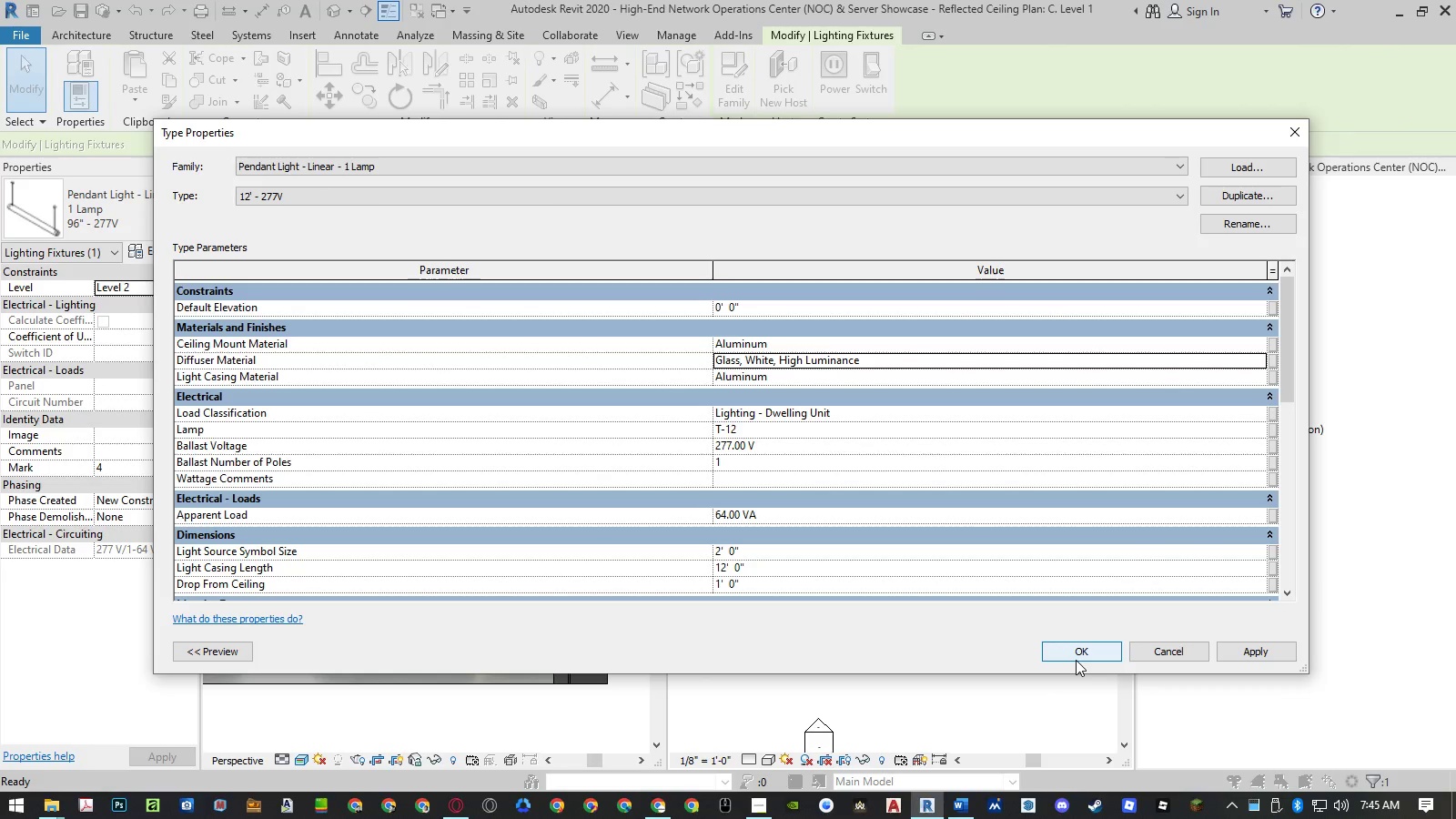 
left_click([1076, 654])
 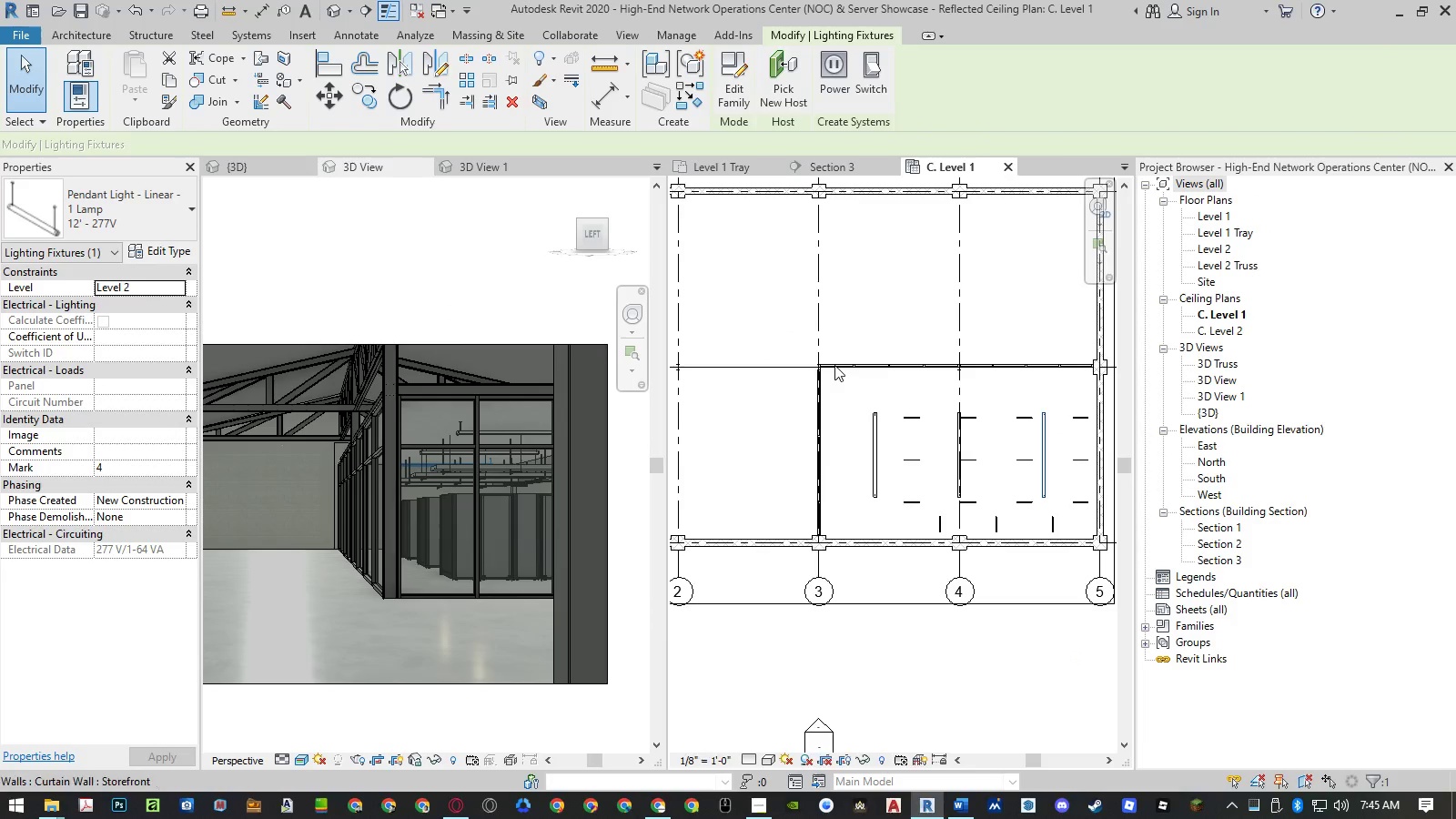 
left_click([861, 285])
 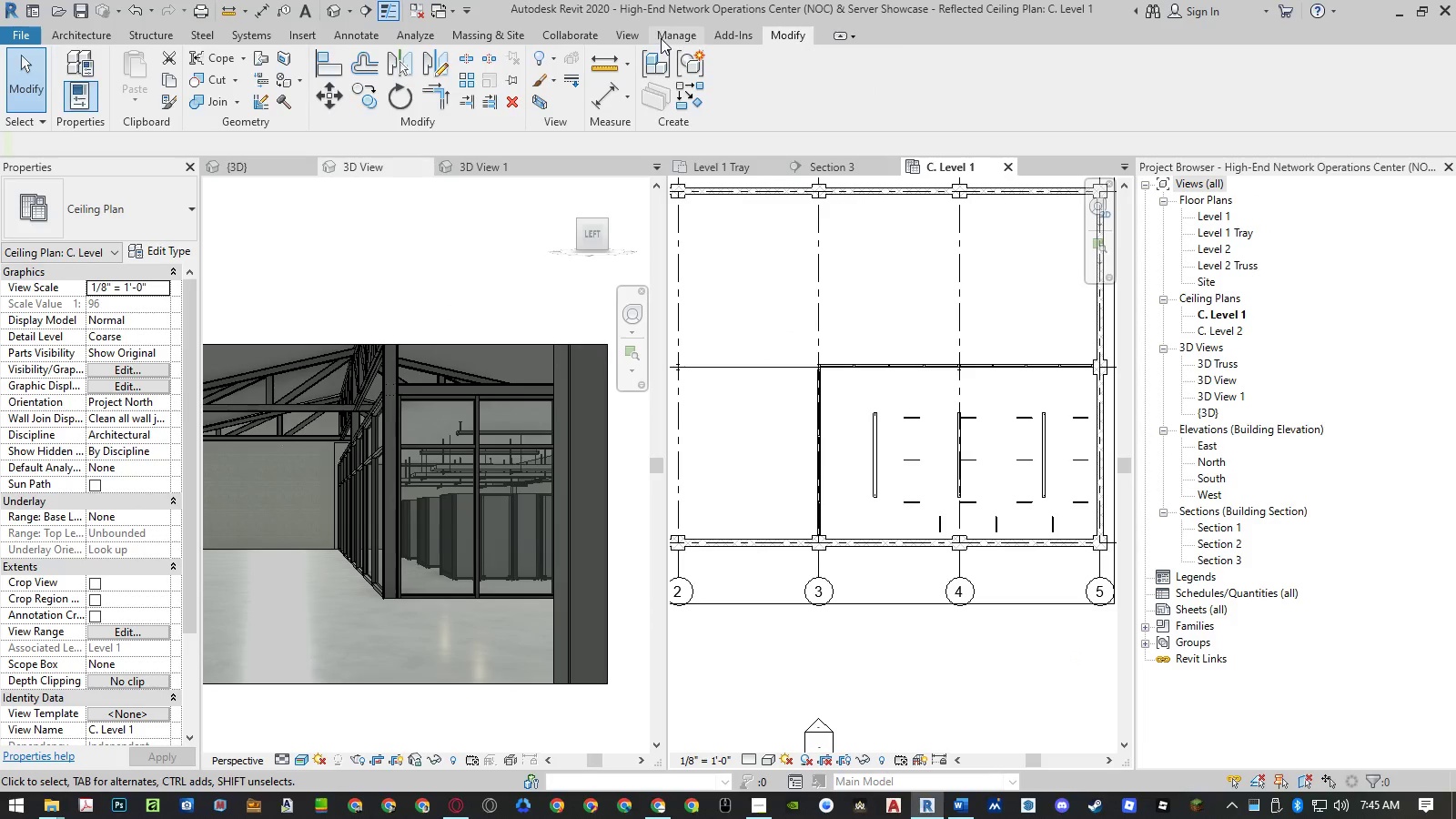 
left_click([389, 80])
 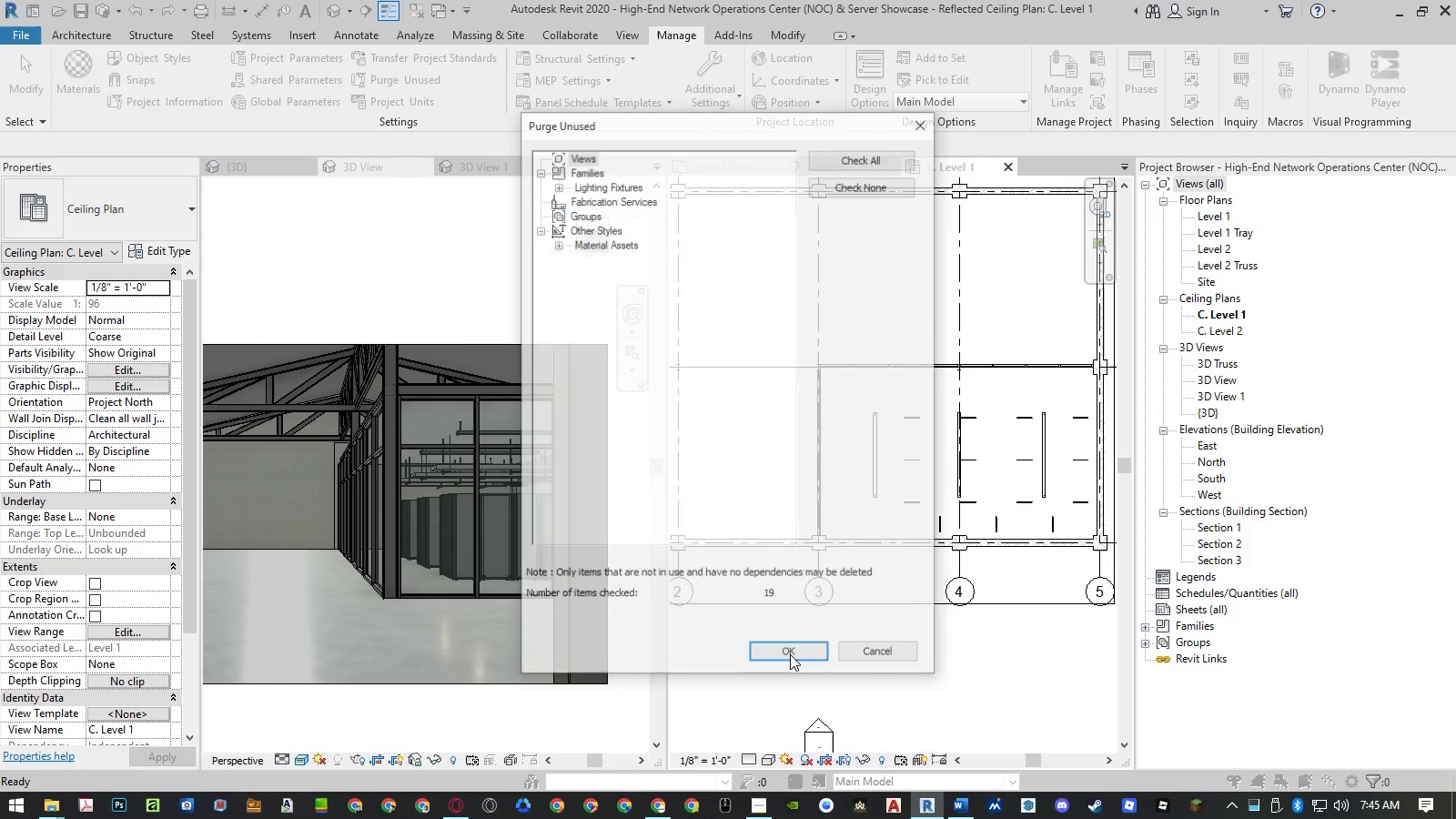 
left_click([790, 654])
 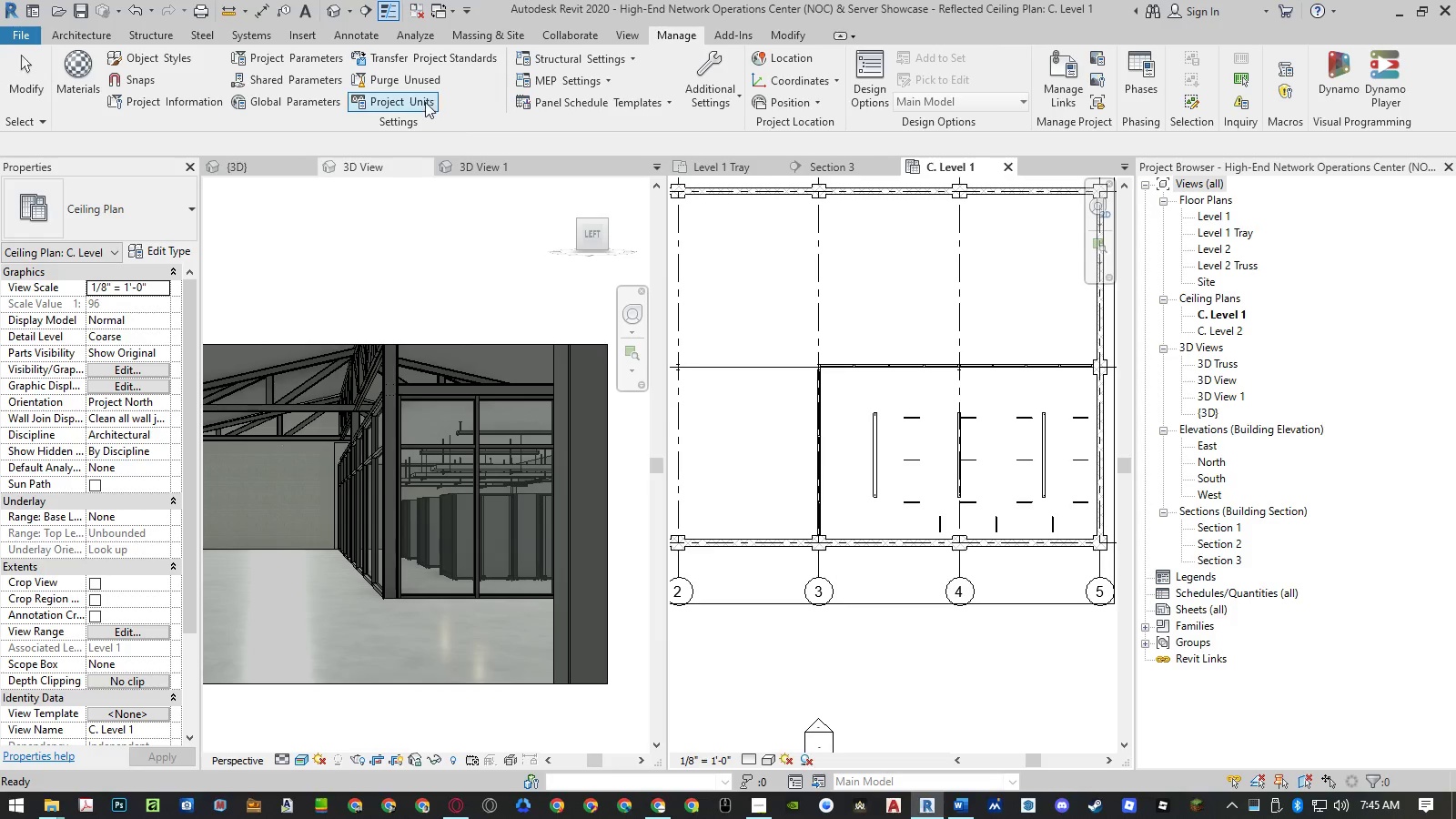 
left_click([409, 83])
 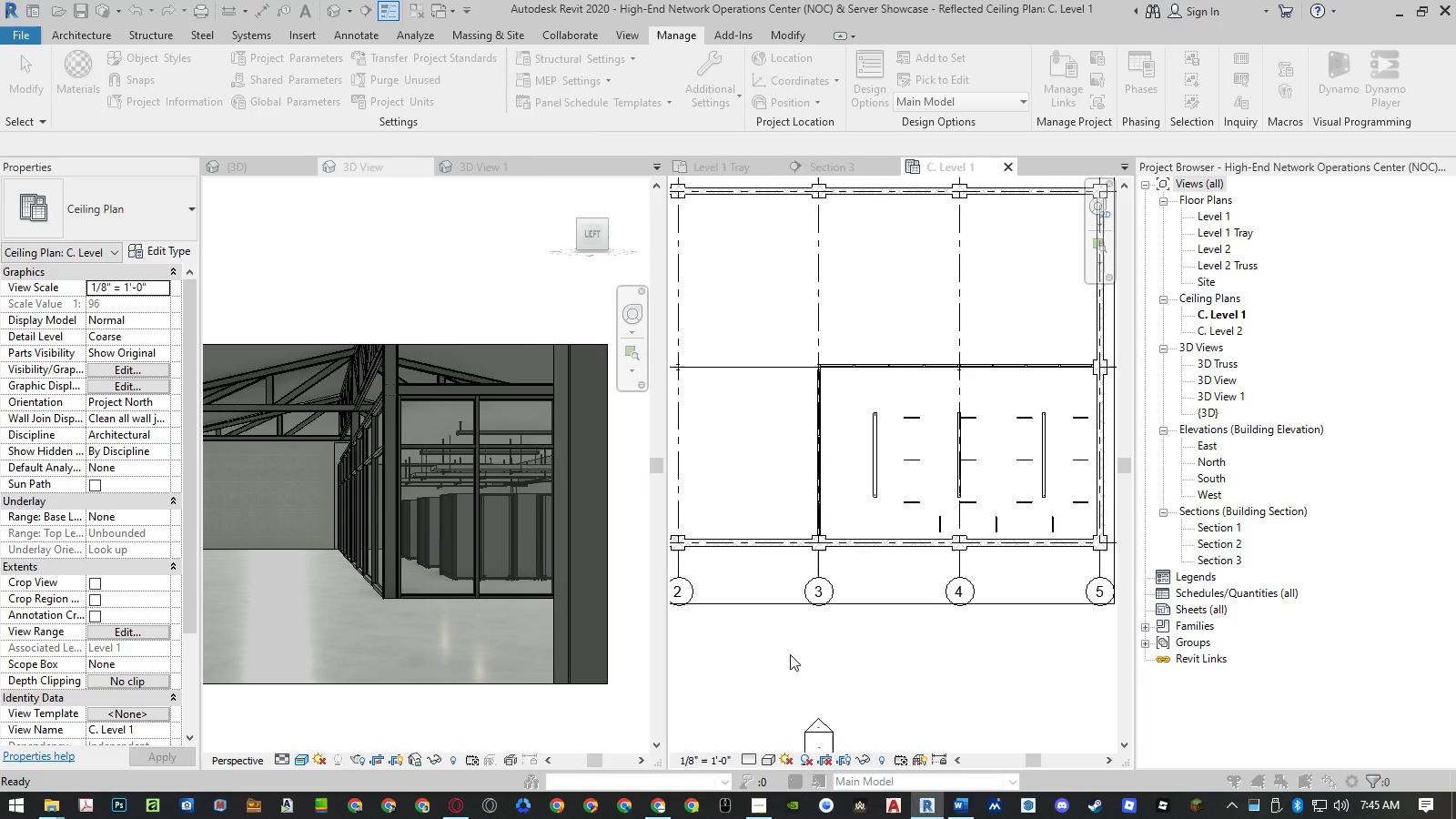 
left_click([790, 654])
 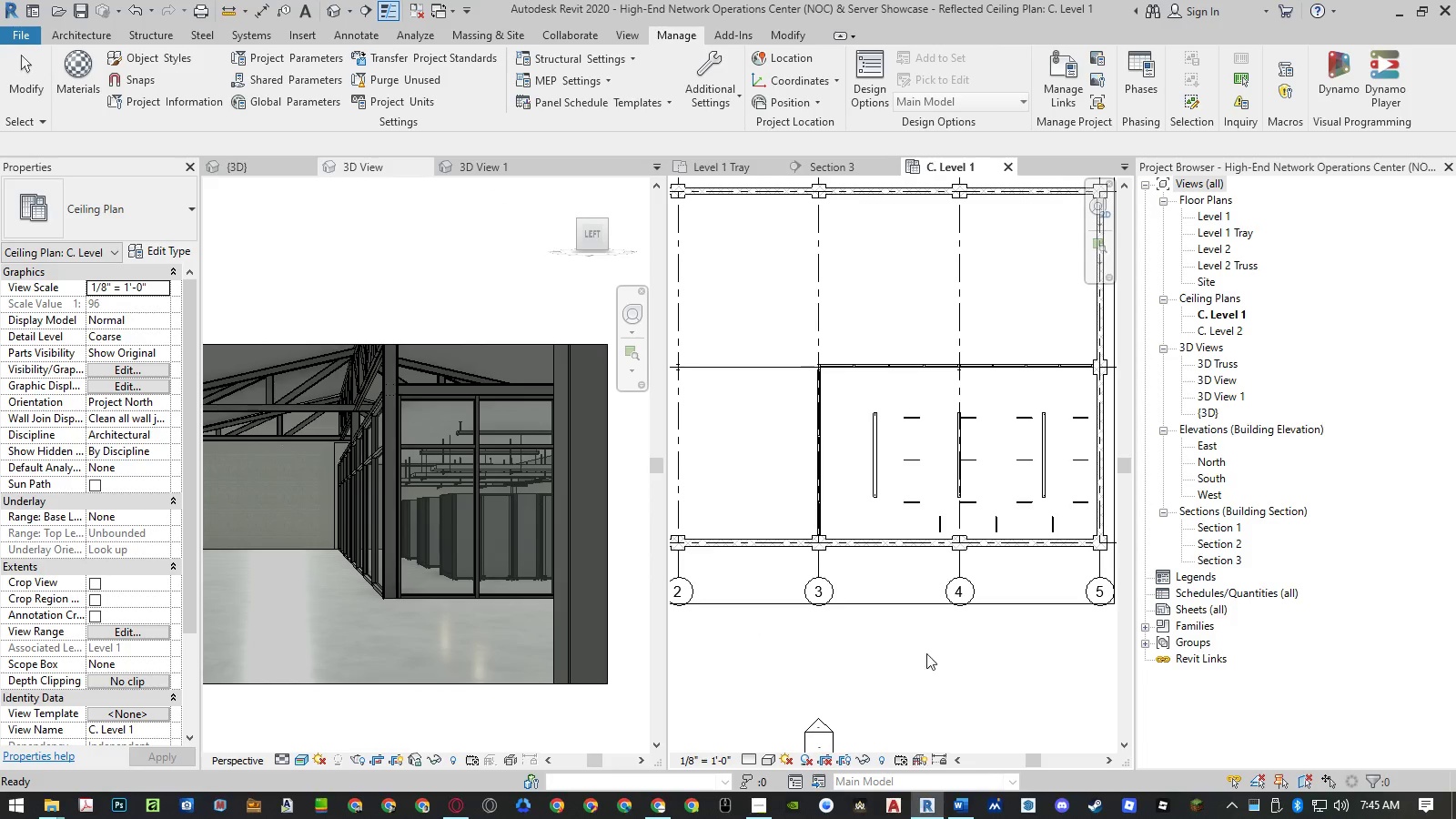 
left_click([945, 660])
 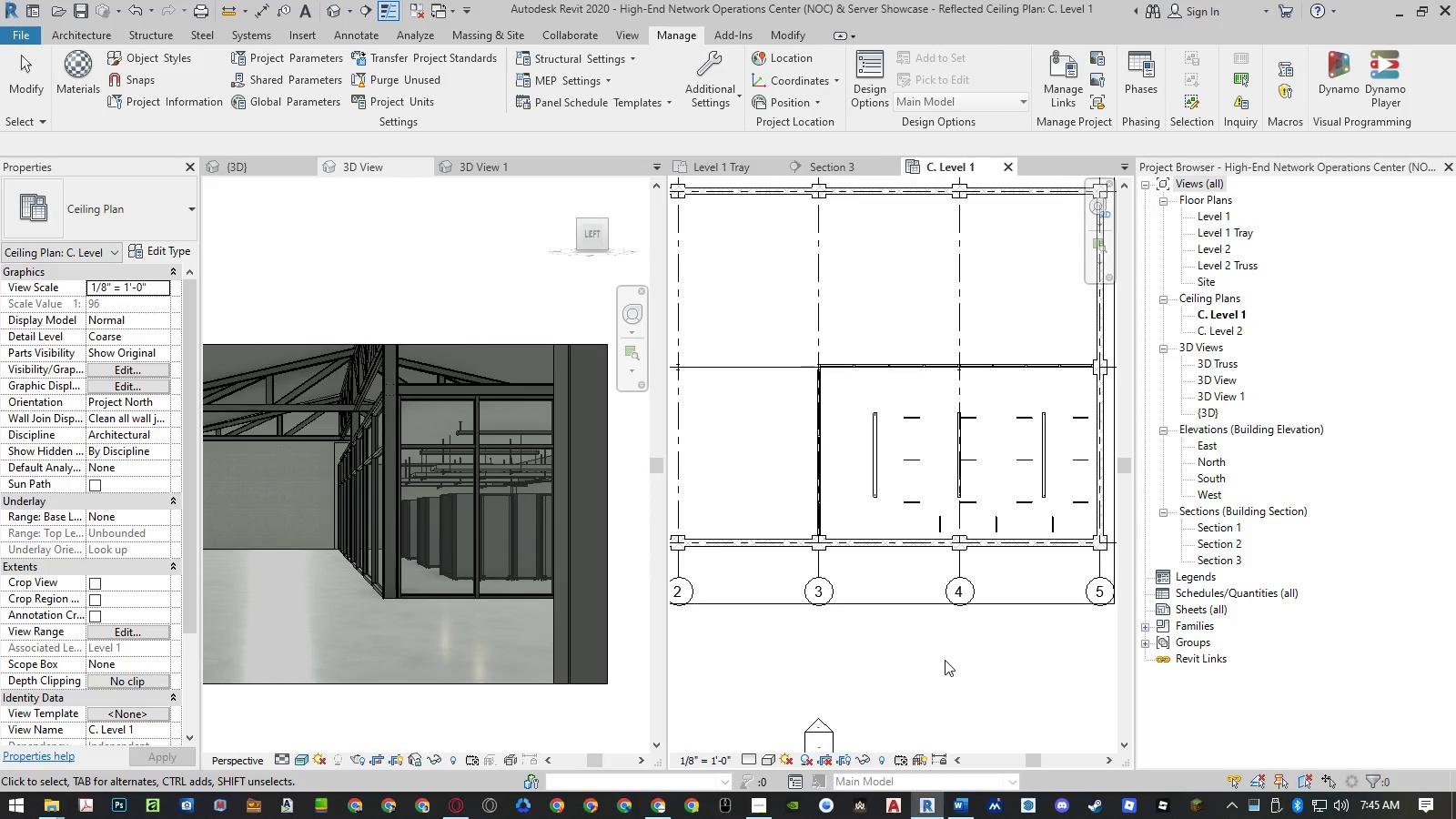 
key(Control+S)
 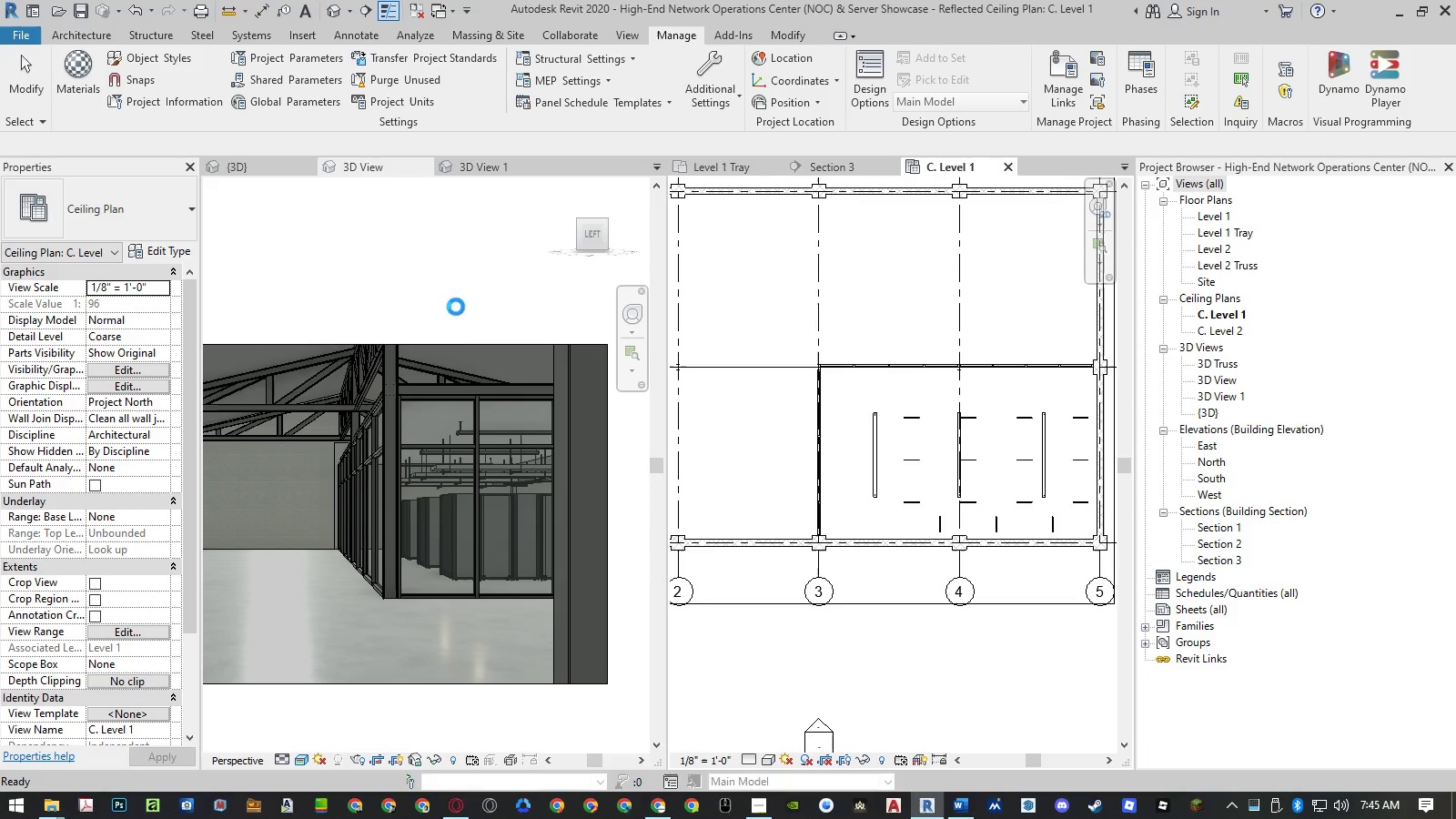 
double_click([459, 302])
 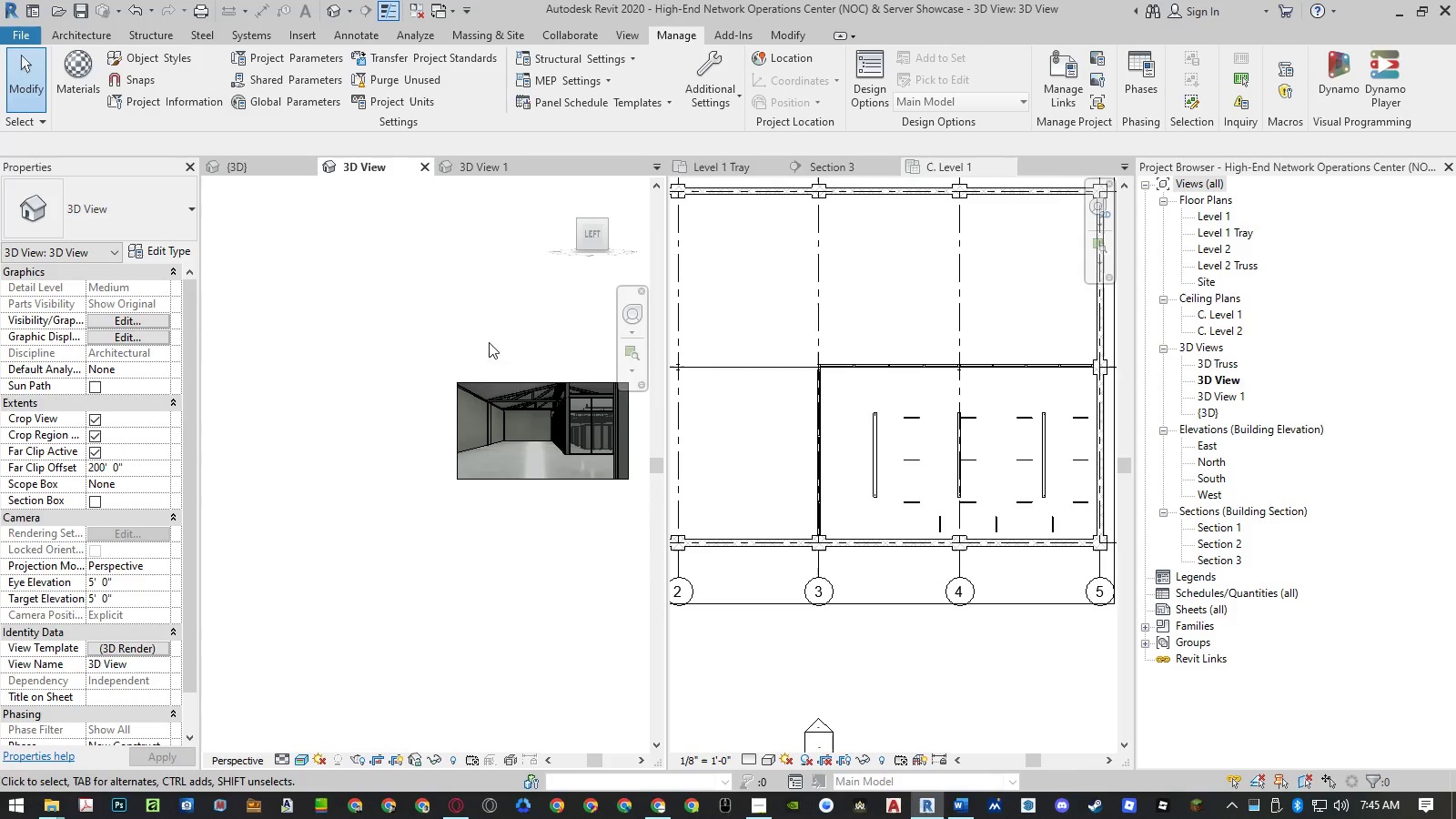 
scroll: coordinate [609, 395], scroll_direction: up, amount: 2.0
 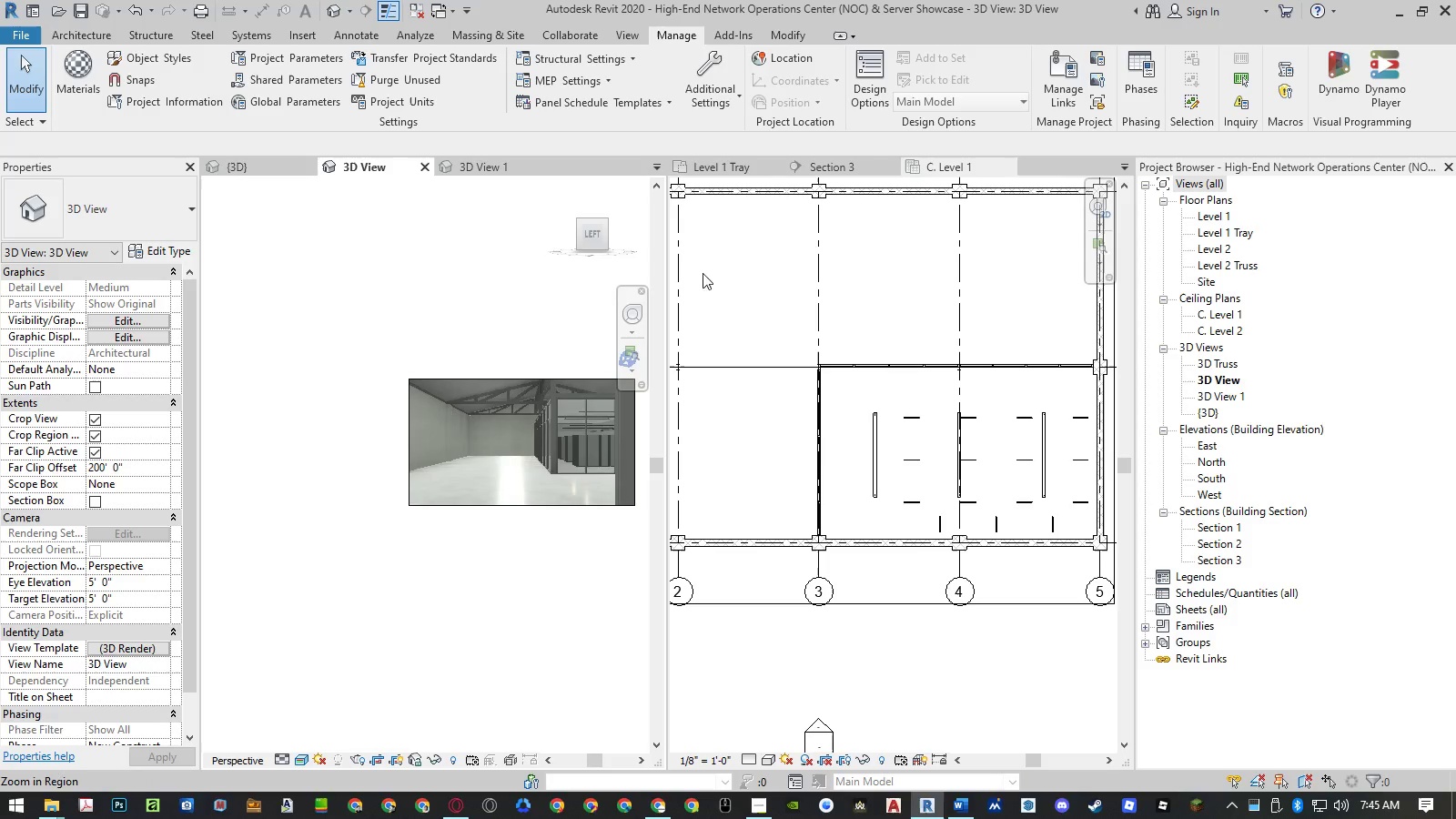 
left_click([516, 271])
 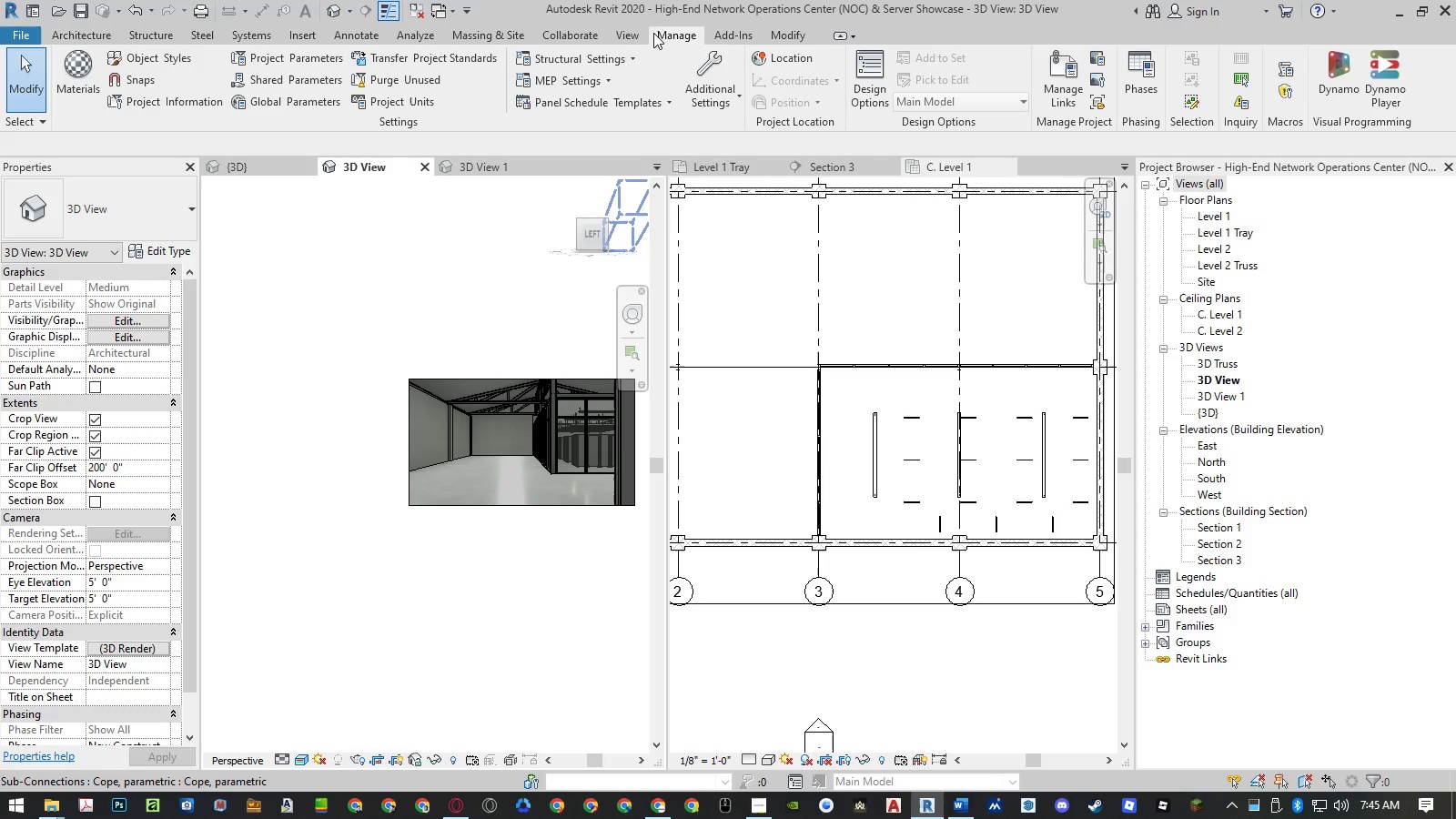 
left_click([641, 31])
 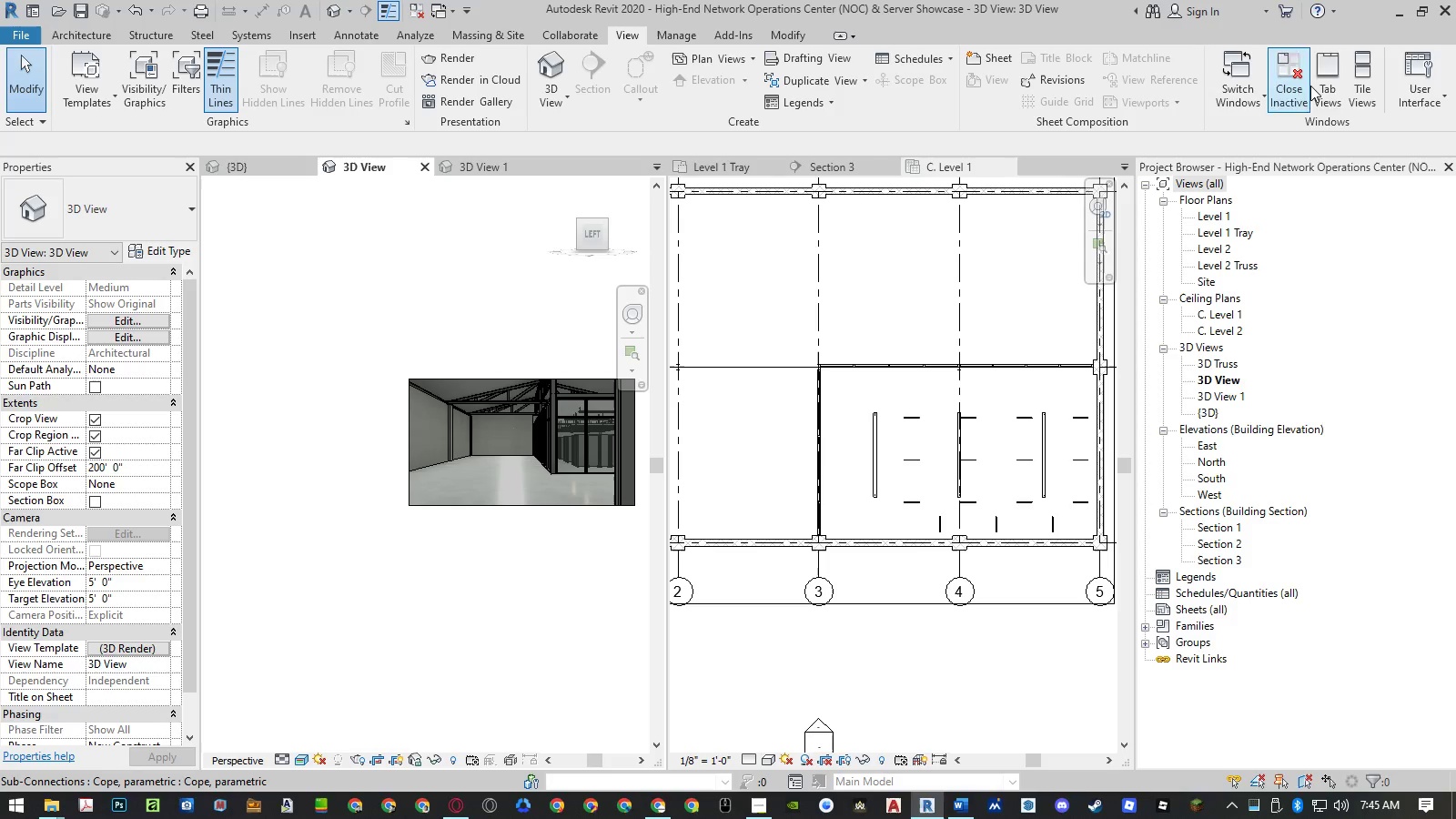 
left_click([1313, 86])
 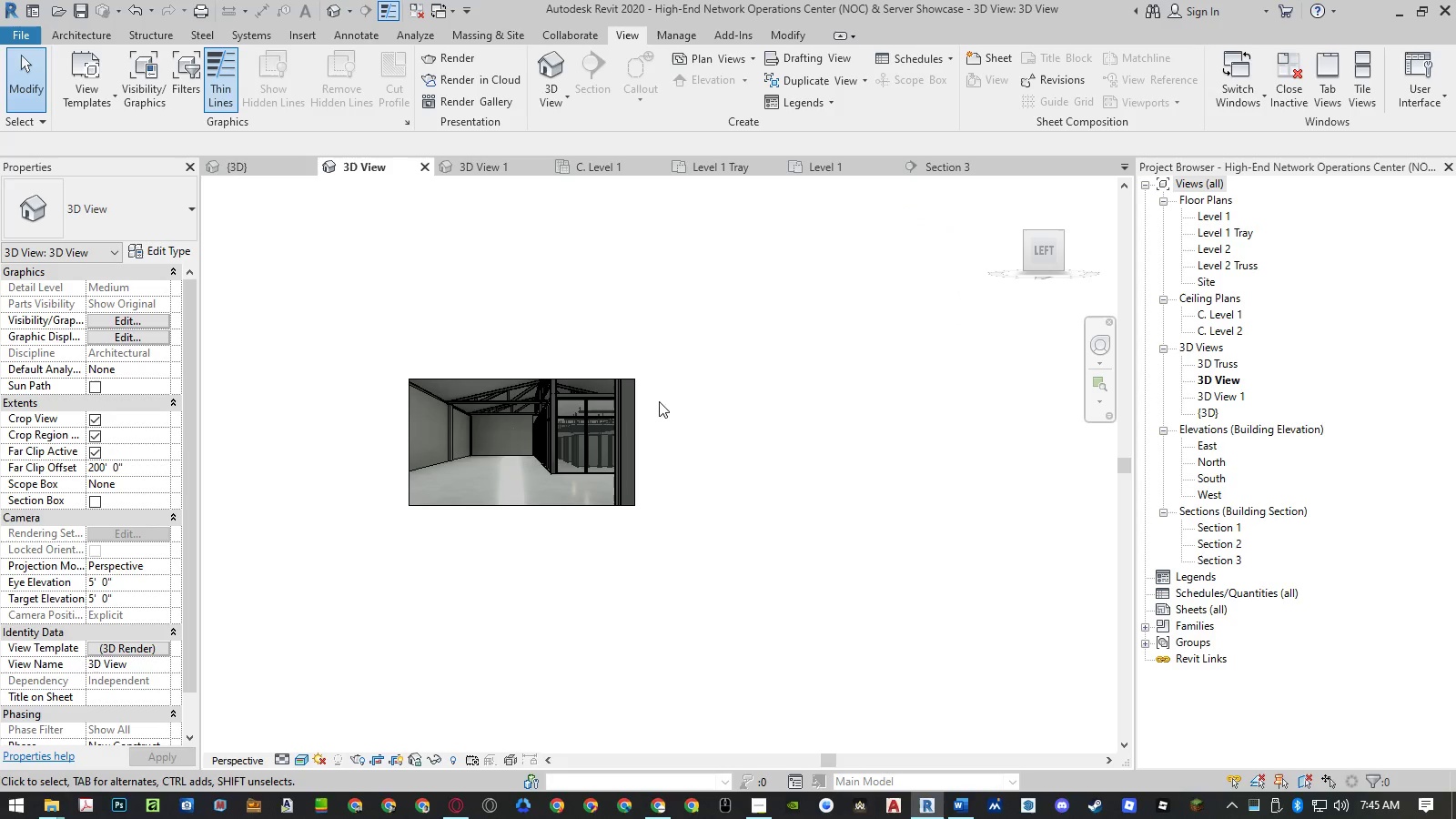 
scroll: coordinate [514, 263], scroll_direction: up, amount: 6.0
 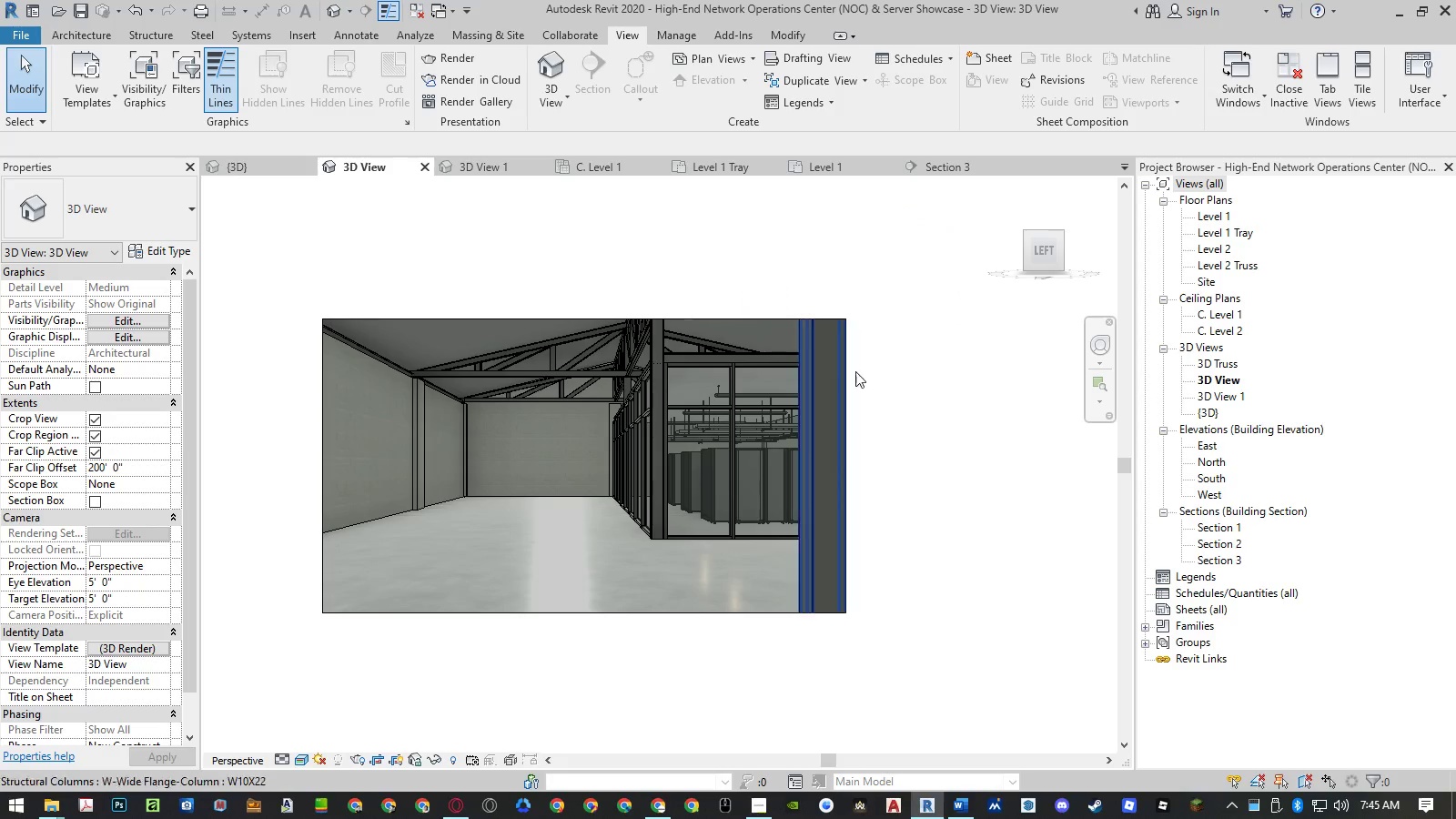 
scroll: coordinate [999, 439], scroll_direction: down, amount: 1.0
 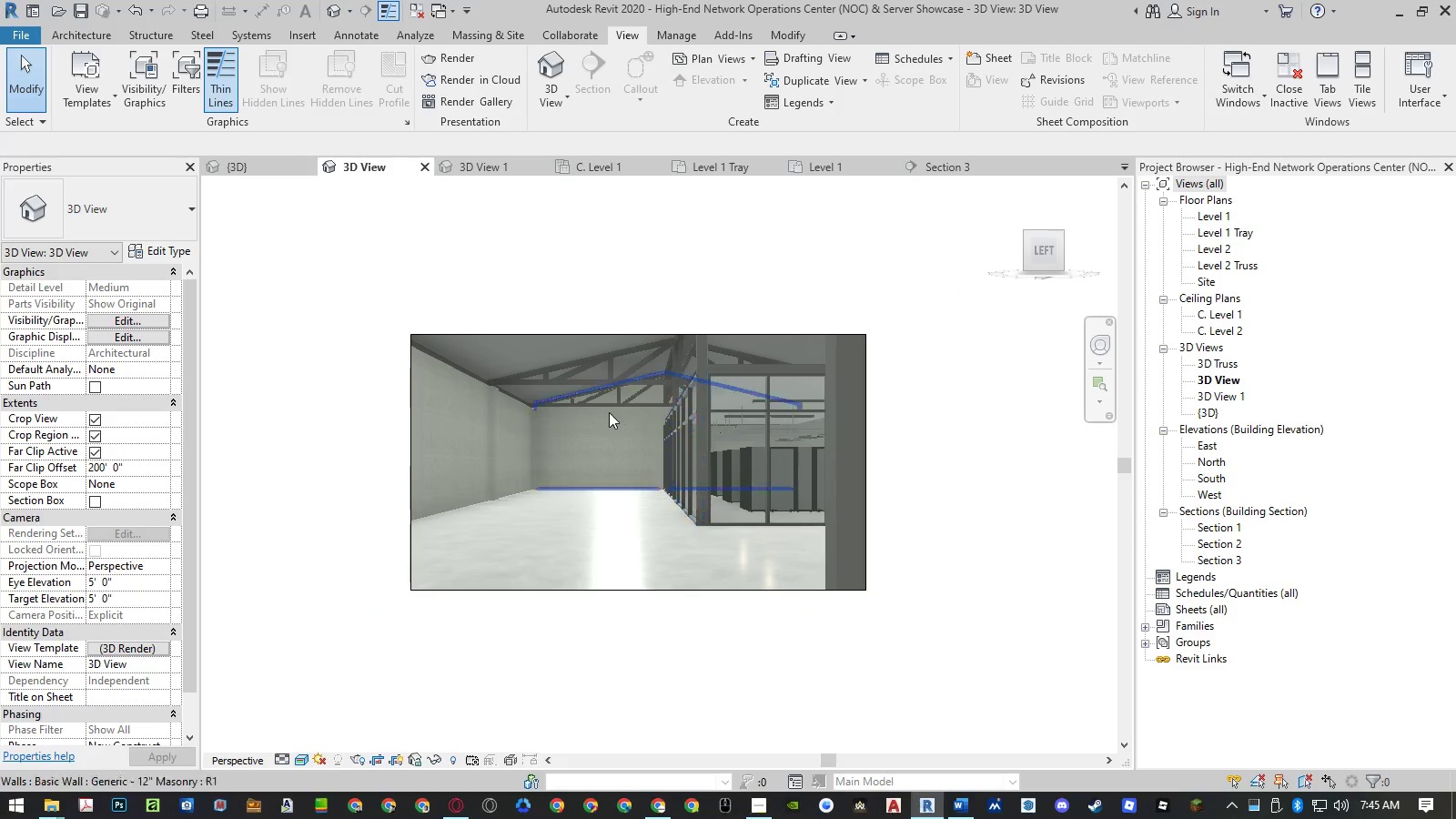 
scroll: coordinate [675, 427], scroll_direction: up, amount: 2.0
 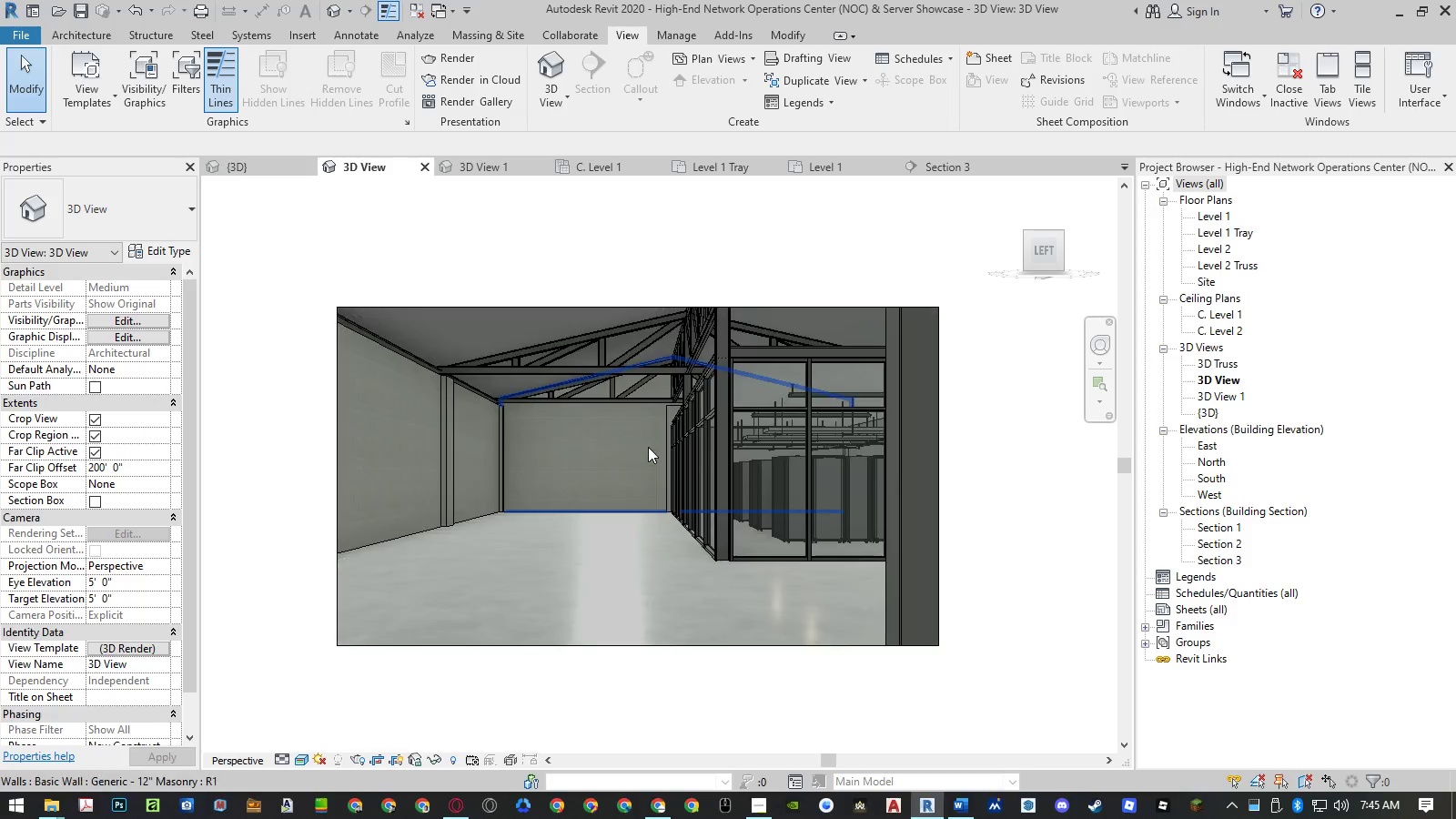 
key(Control+S)
 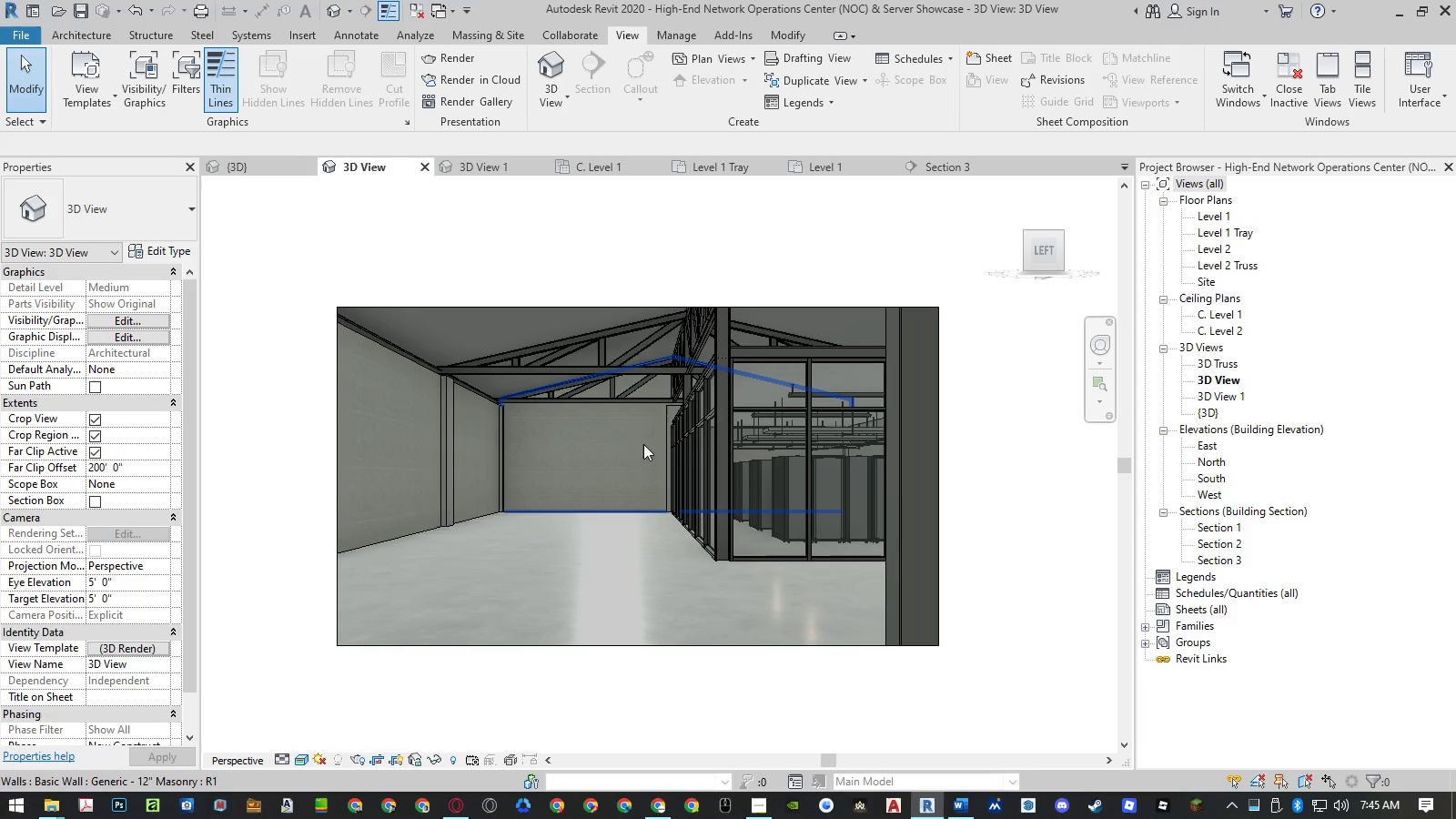 
left_click([549, 507])
 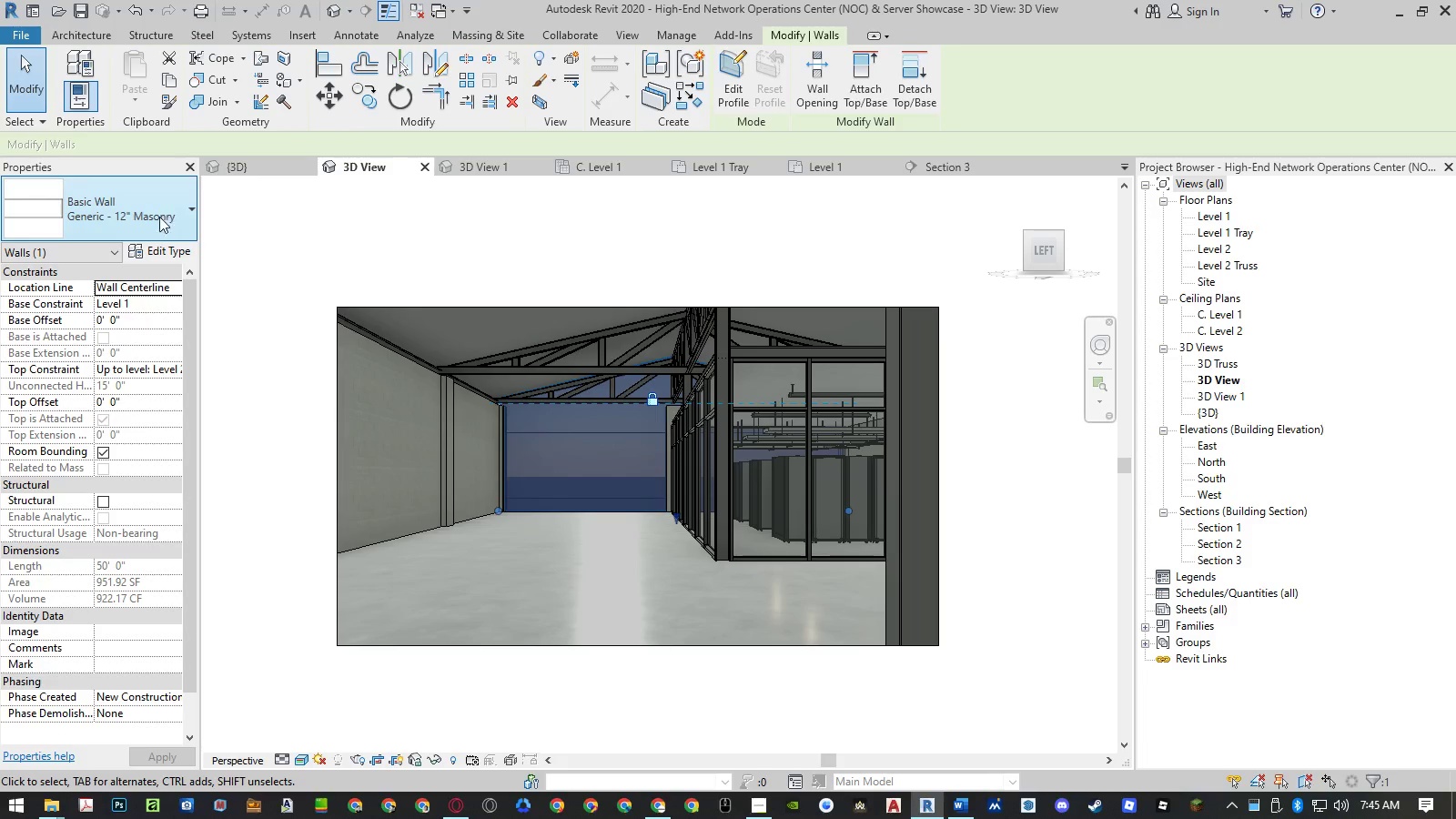 
left_click([162, 246])
 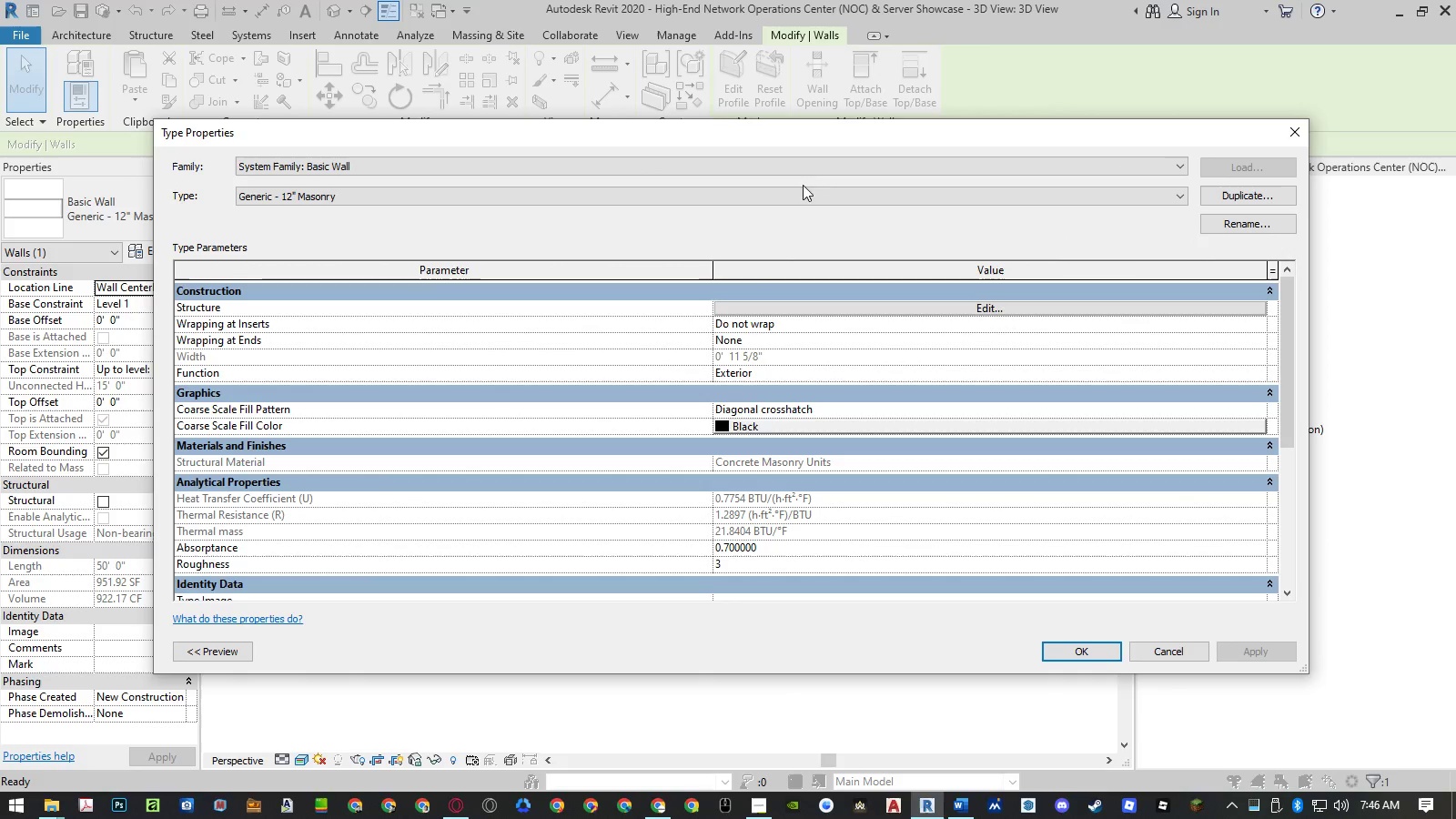 
double_click([925, 190])
 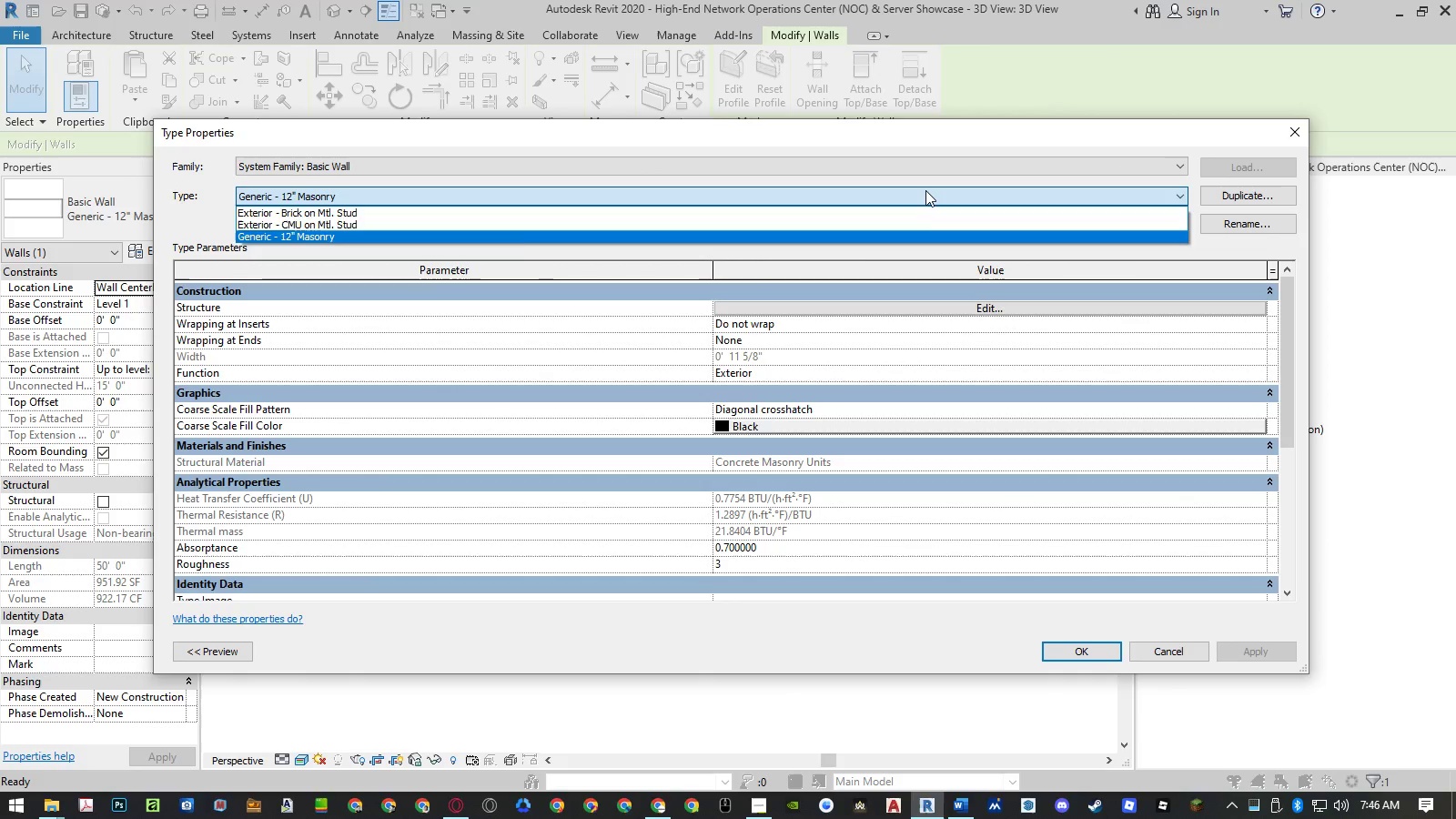 
left_click([925, 190])
 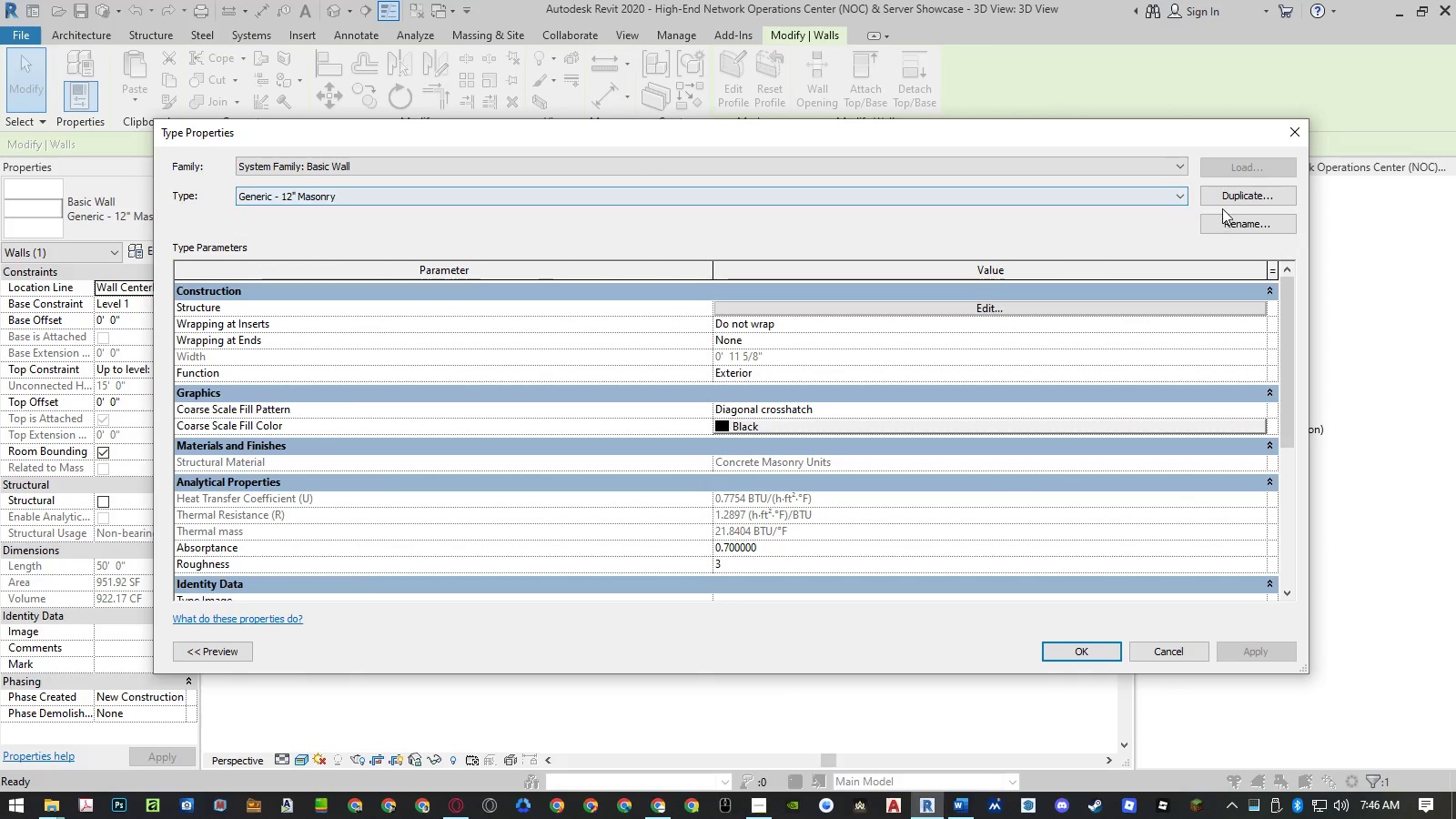 
left_click([1227, 197])
 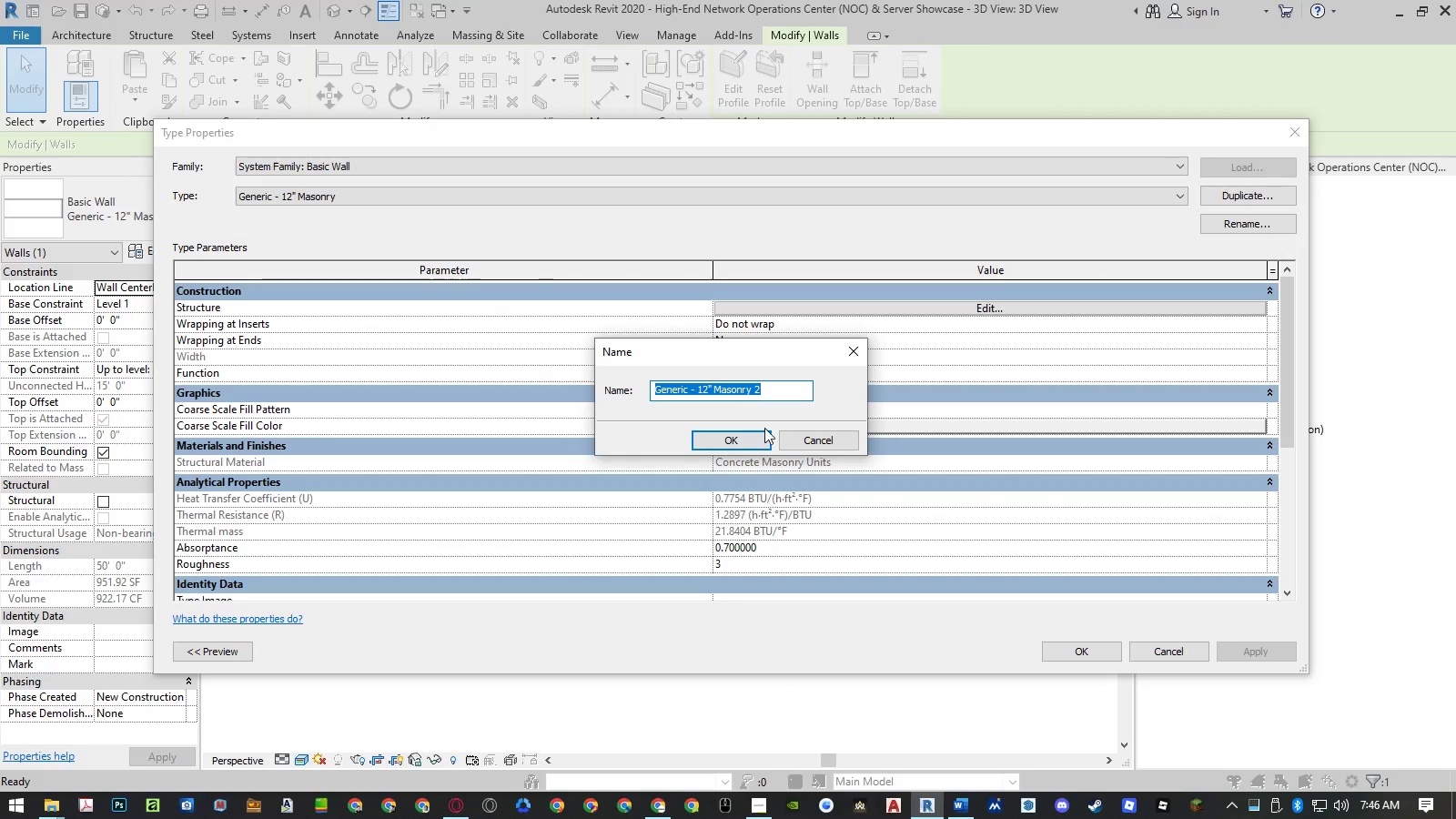 
left_click([794, 433])
 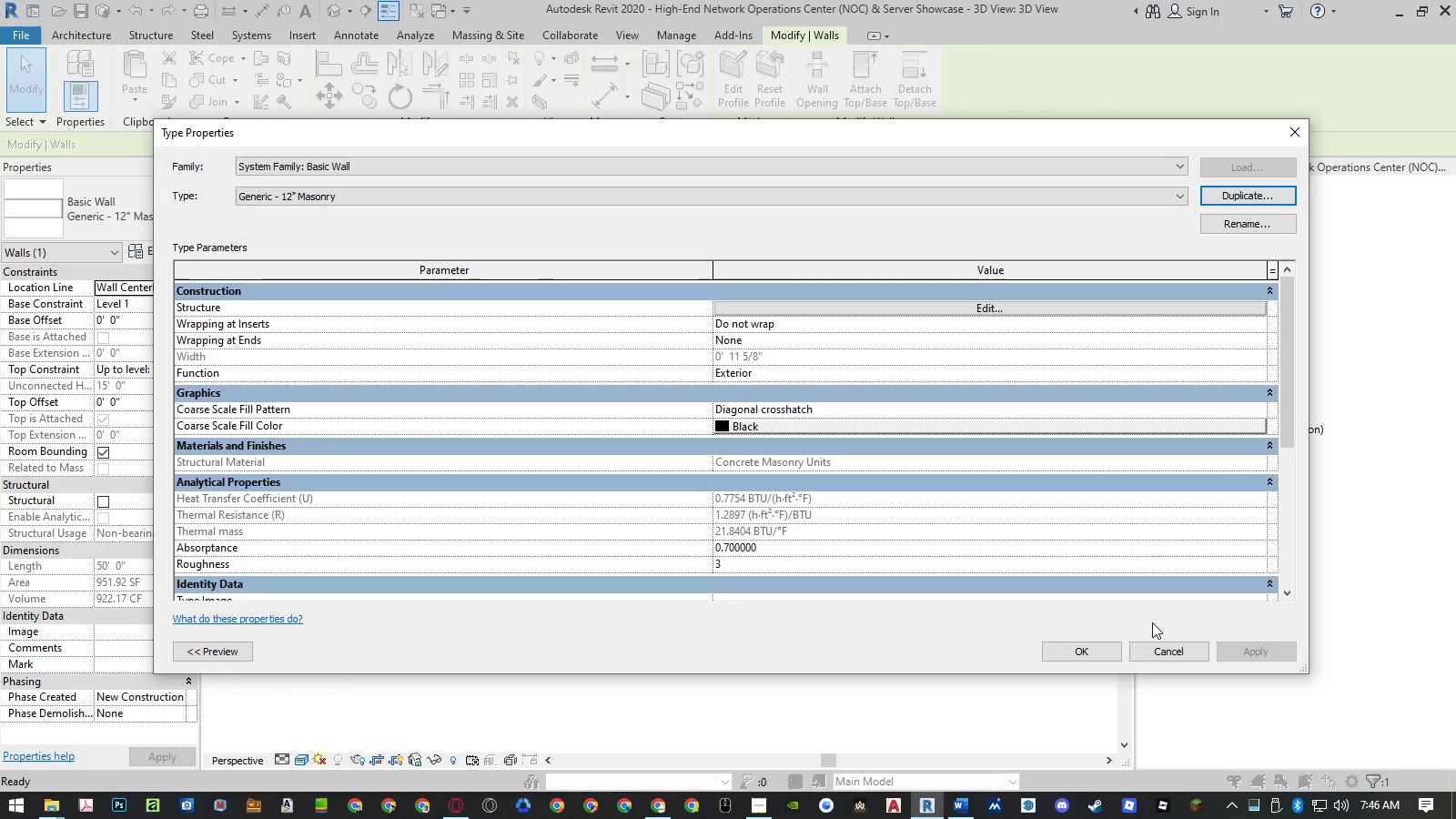 
left_click([1162, 644])
 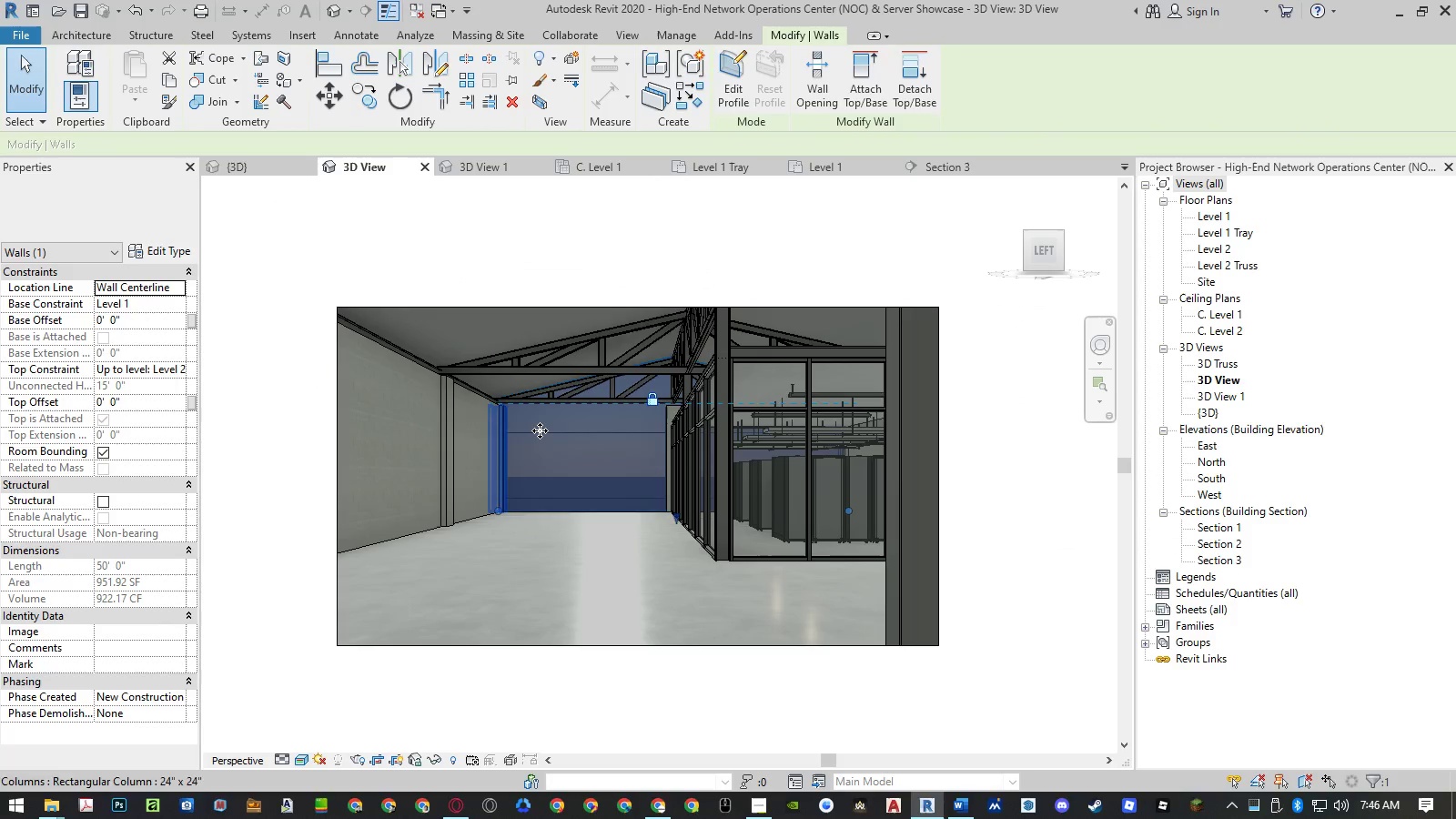 
right_click([542, 430])
 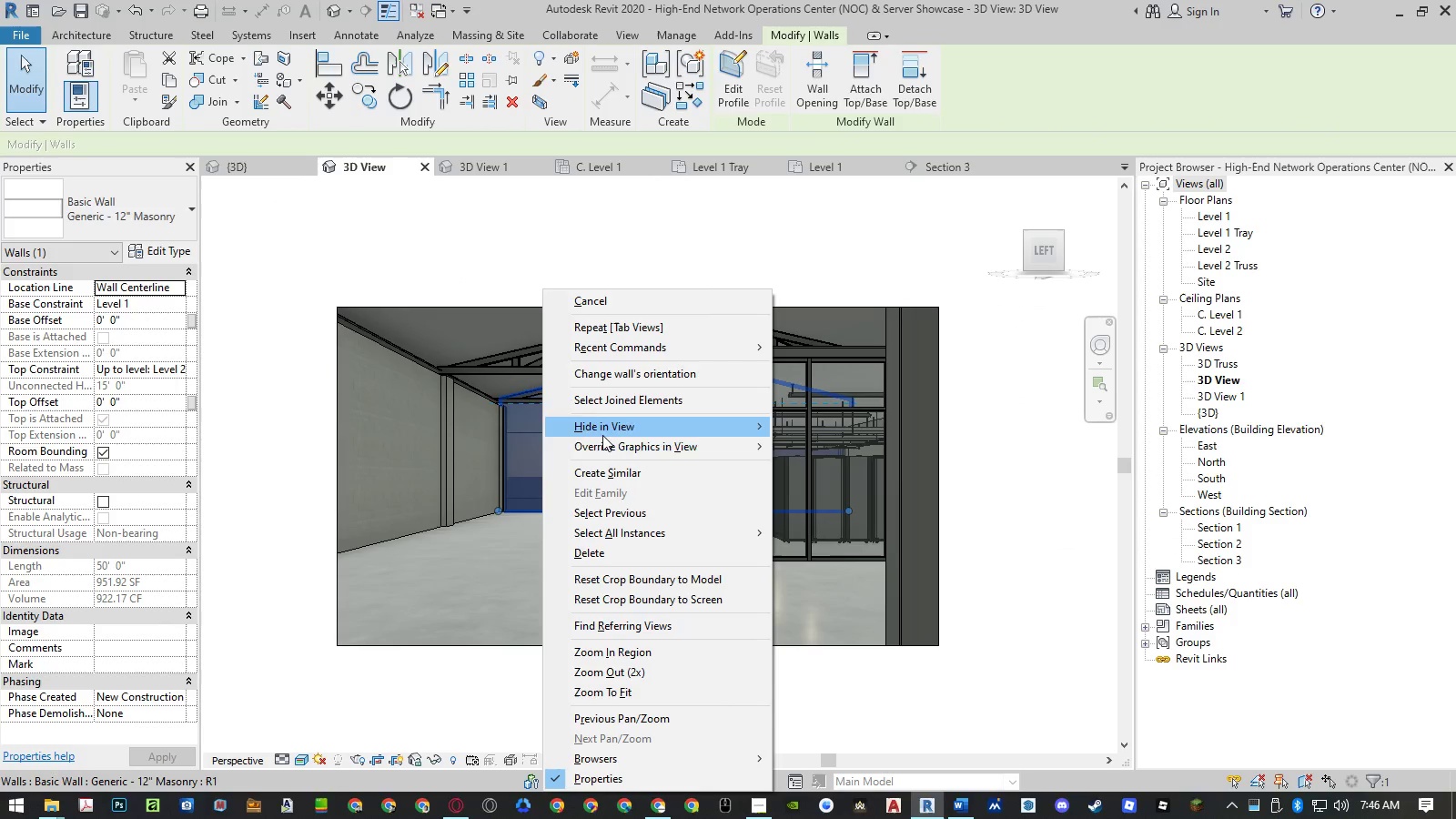 
mouse_move([686, 433])
 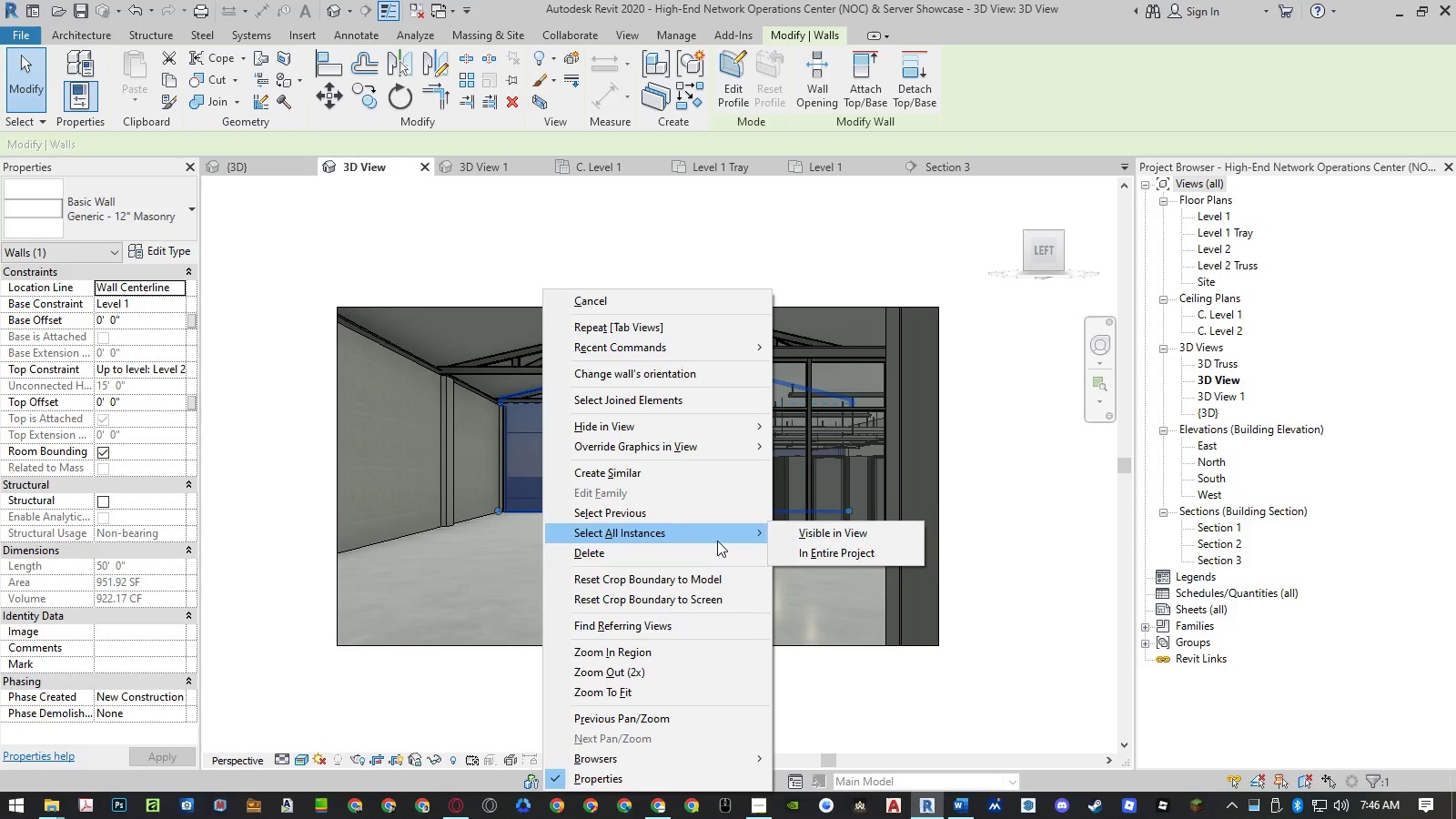 
double_click([805, 527])
 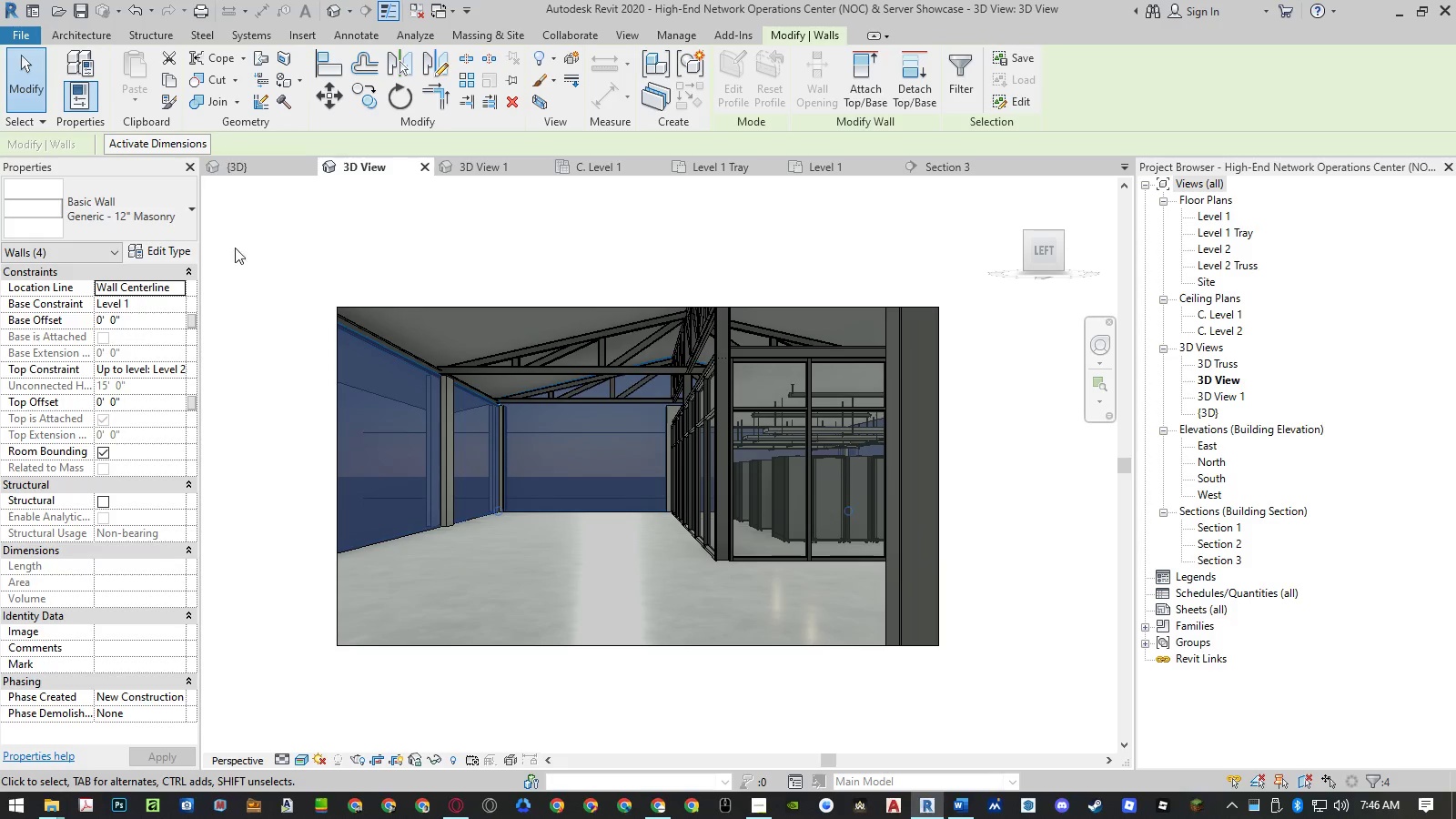 
left_click([177, 254])
 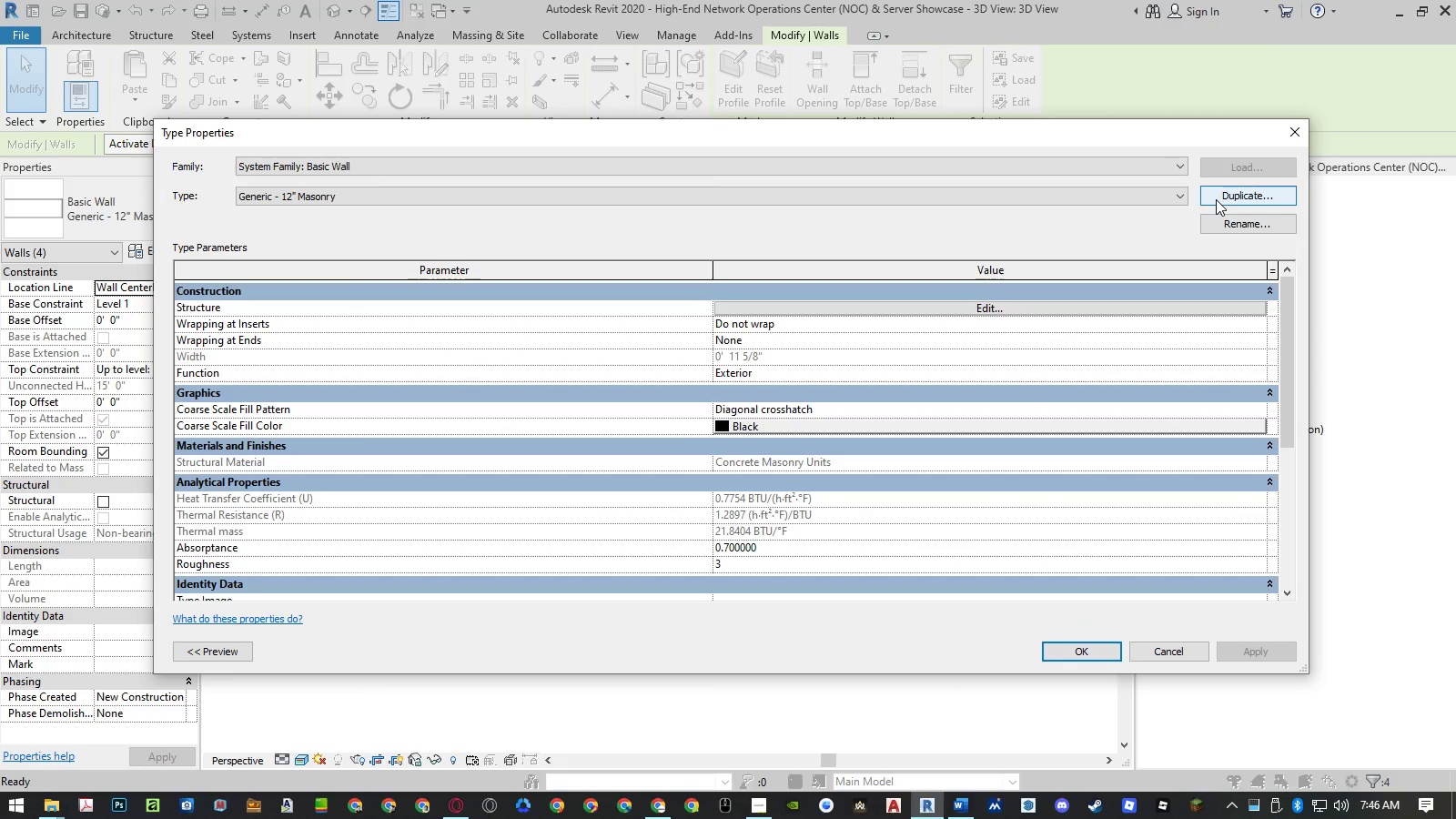 
left_click([1164, 652])
 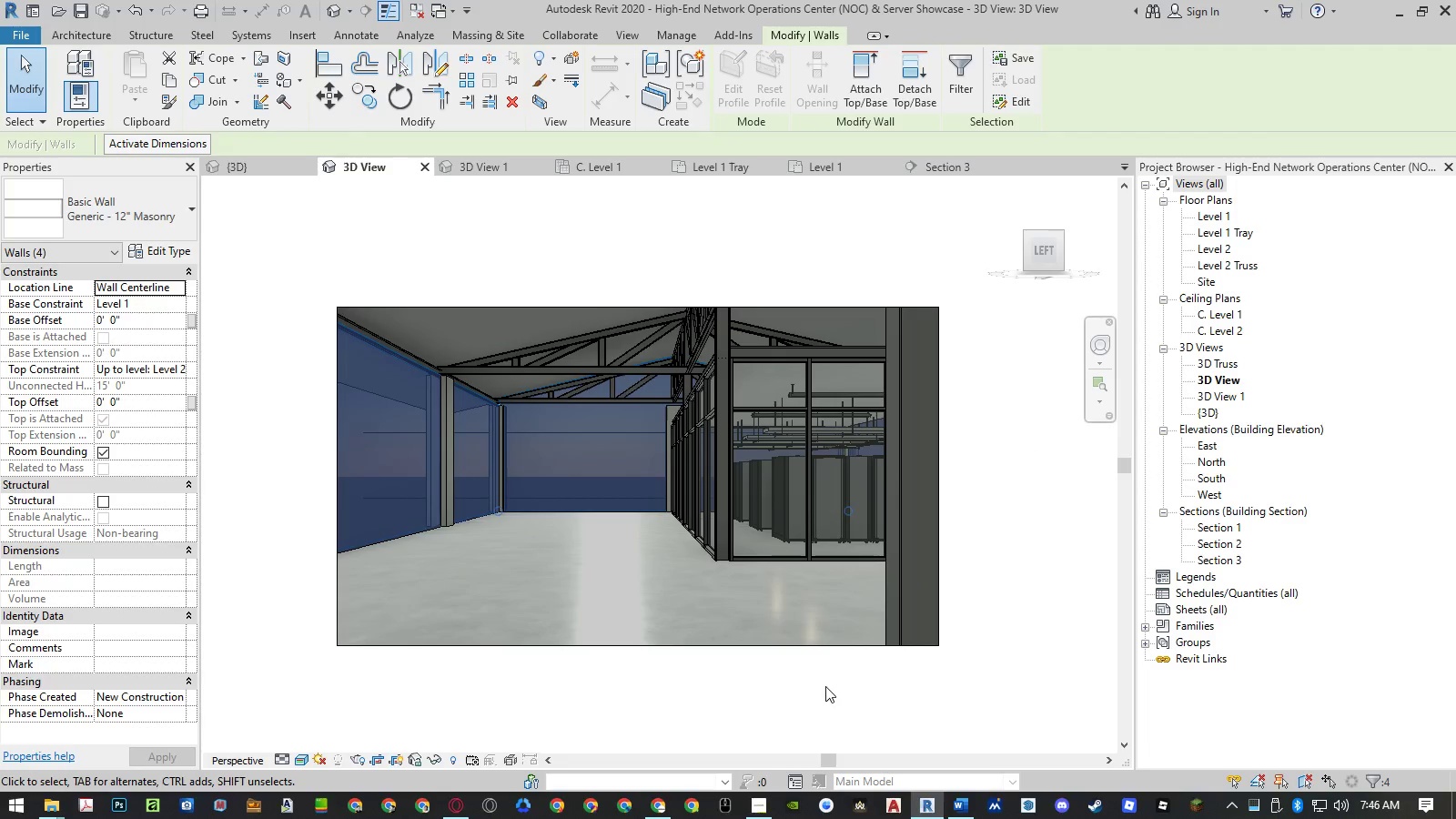 
key(Control+S)
 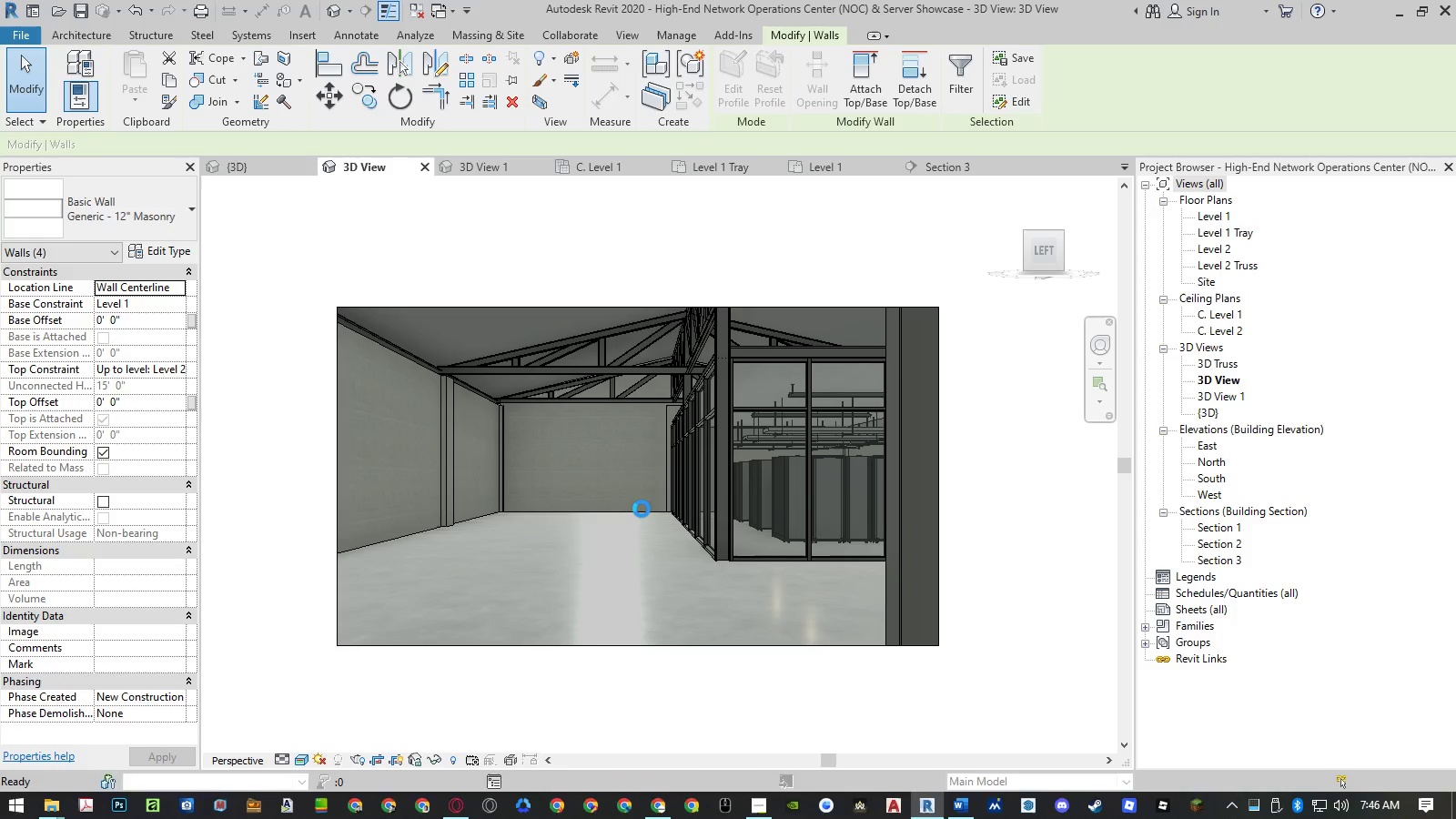 
left_click([641, 510])
 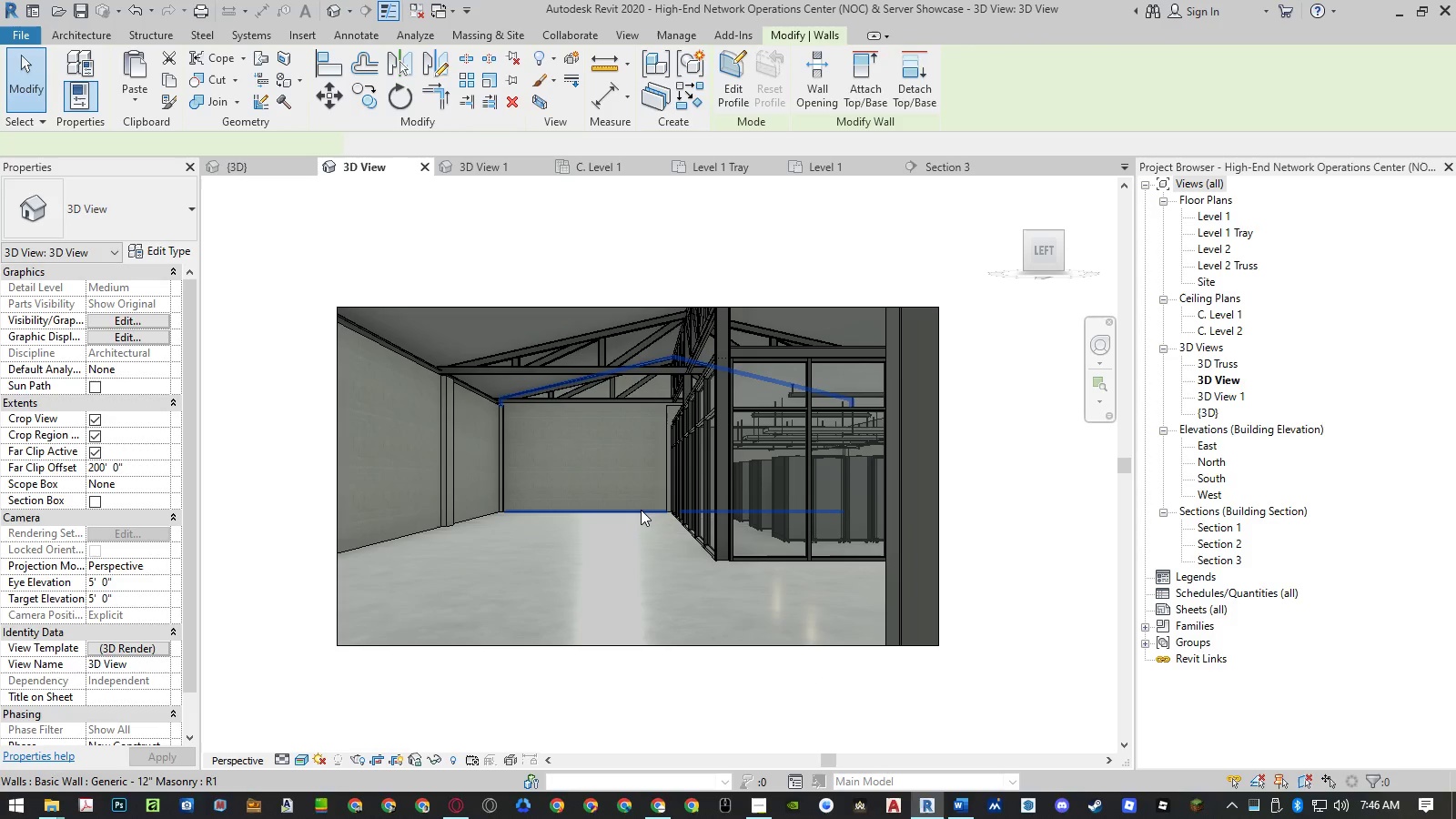 
right_click([641, 510])
 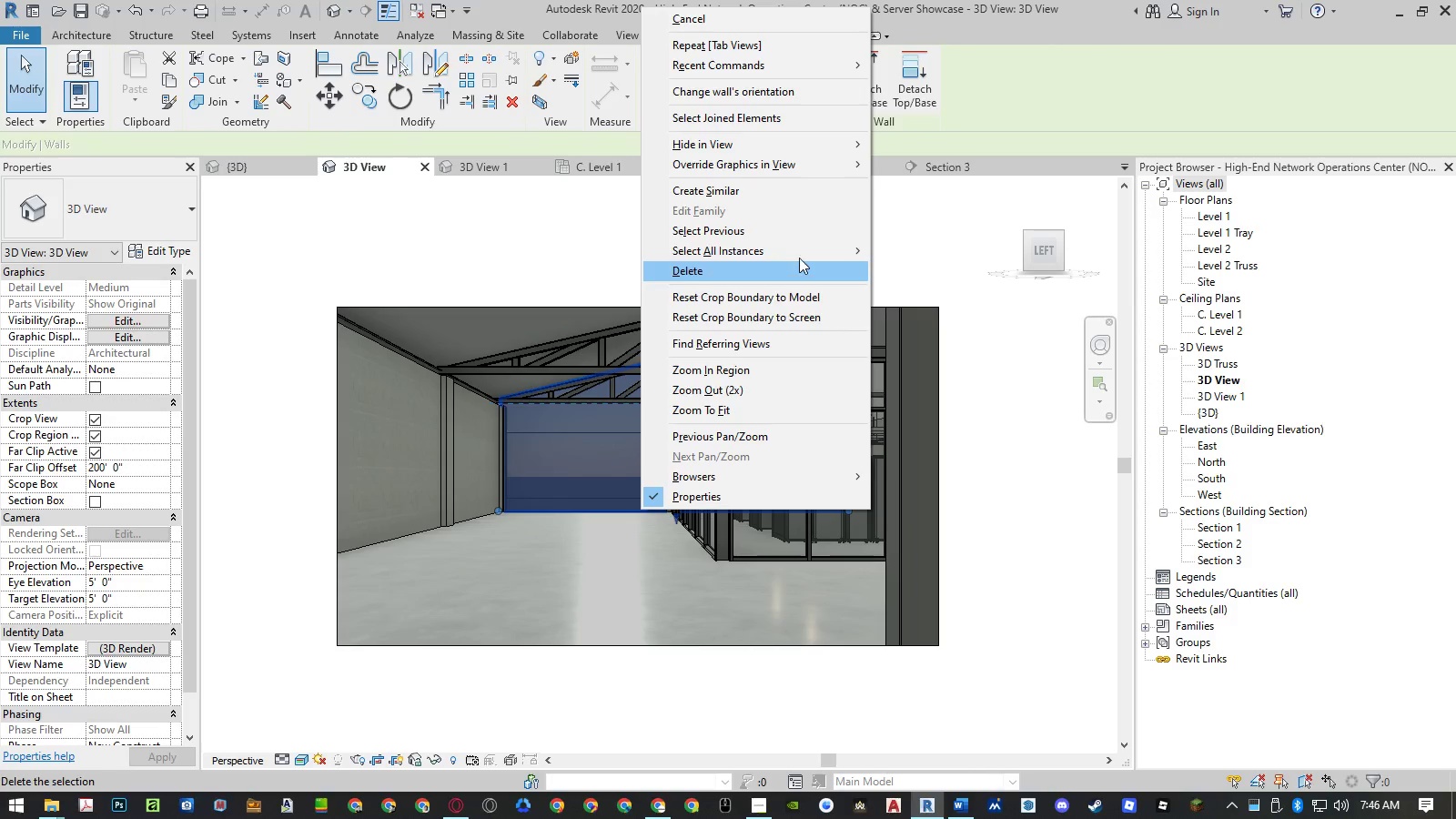 
double_click([915, 247])
 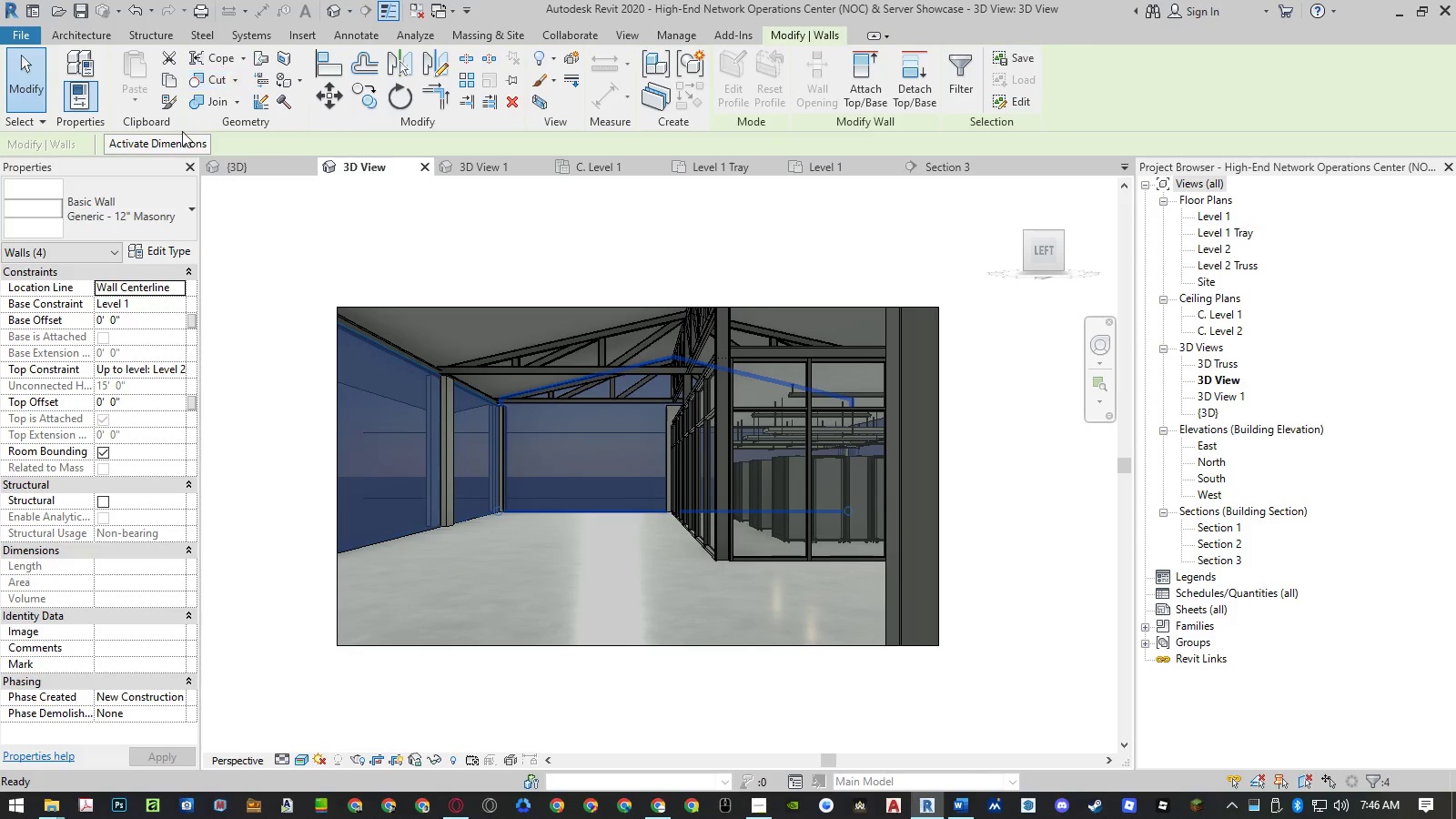 
left_click([171, 248])
 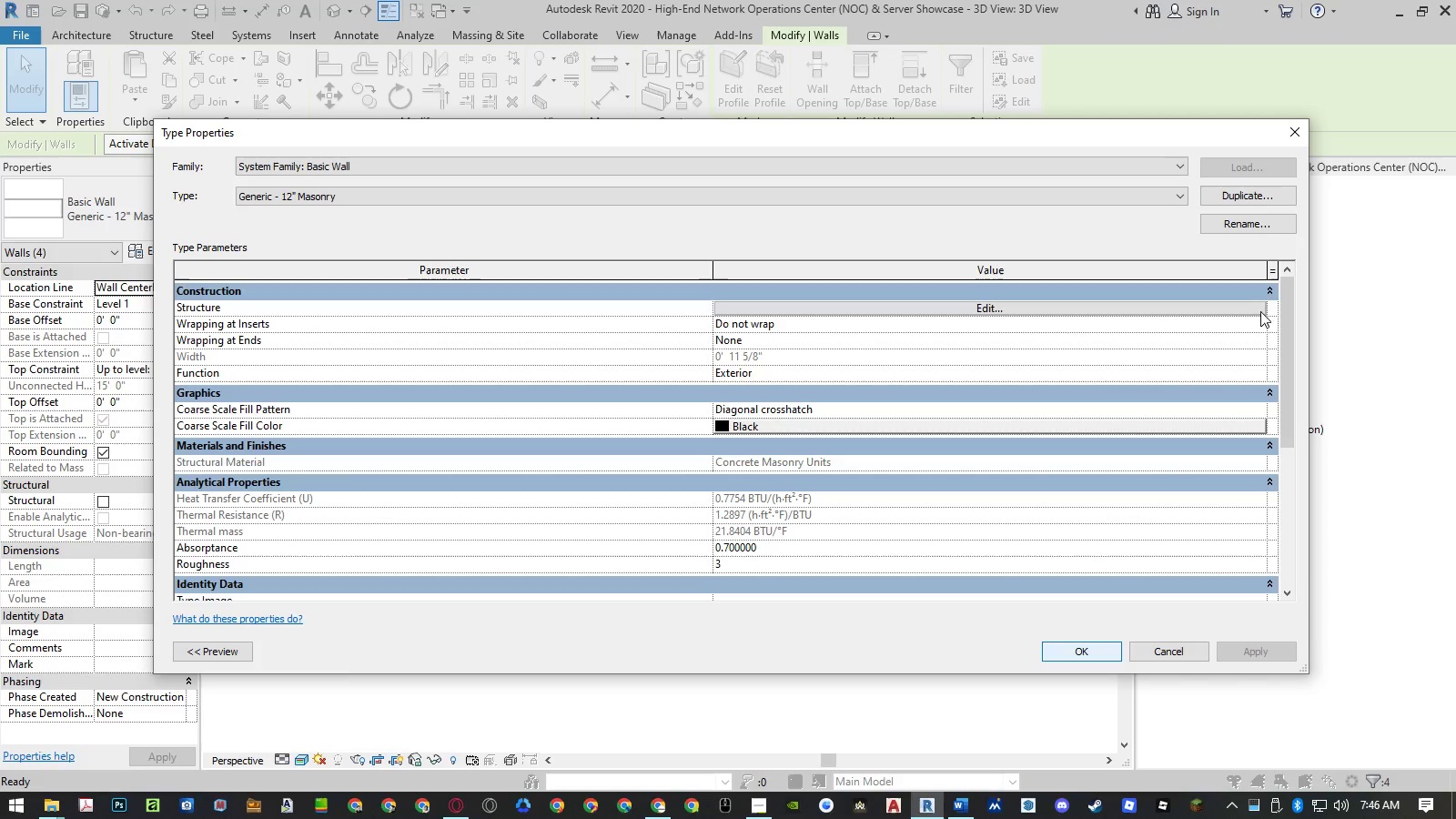 
left_click([1246, 194])
 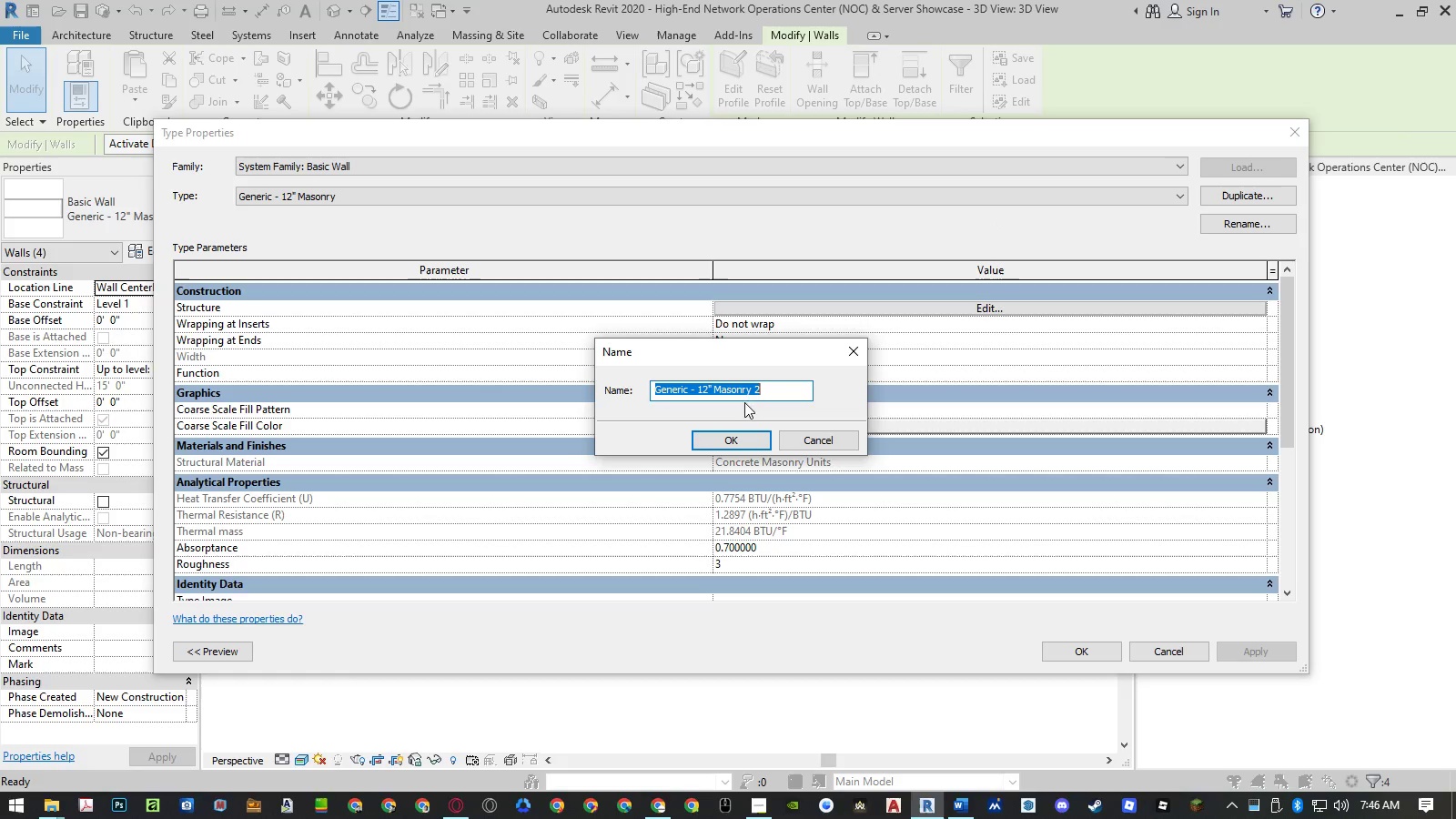 
left_click([730, 385])
 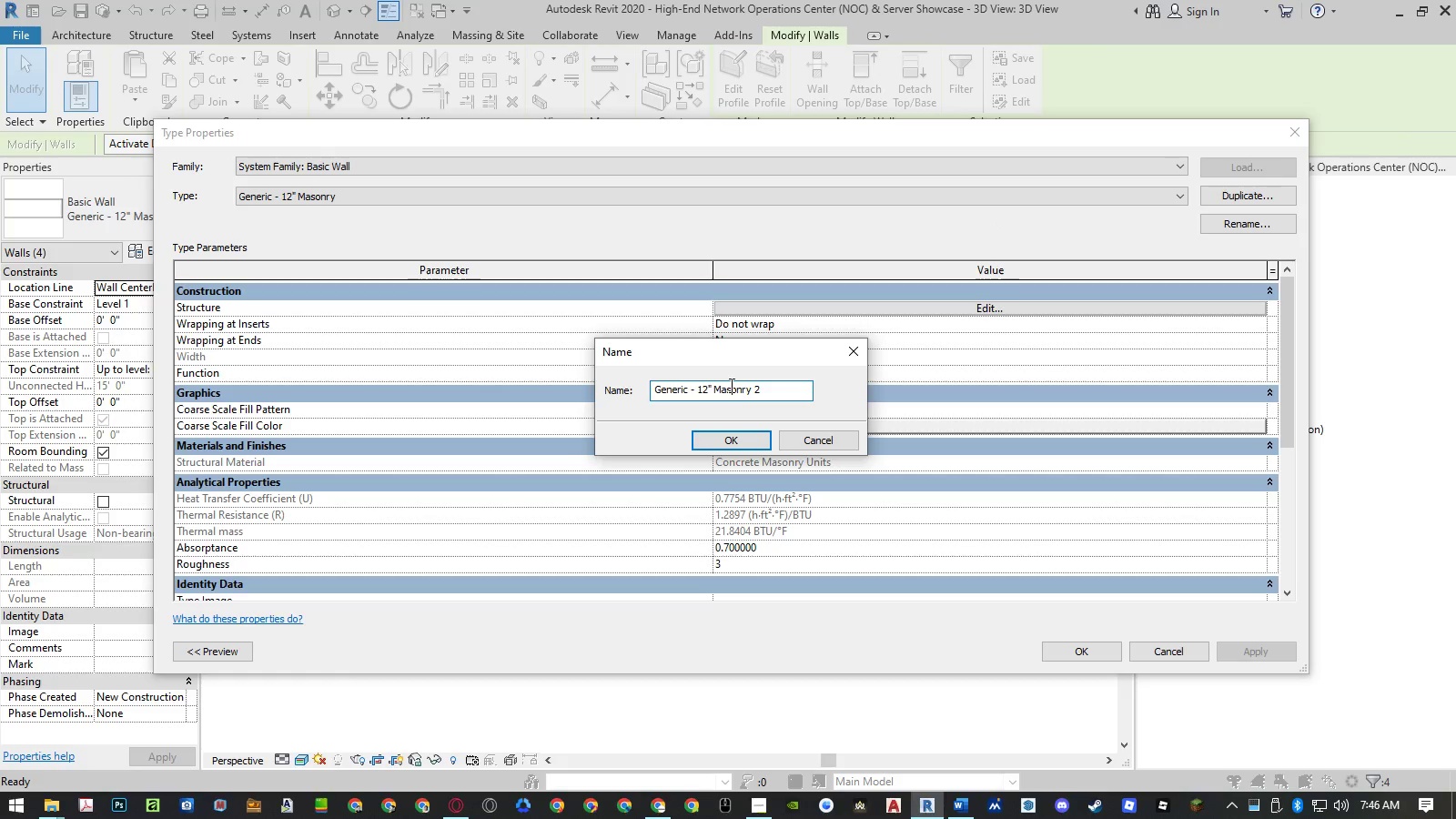 
left_click_drag(start_coordinate=[730, 385], to_coordinate=[867, 399])
 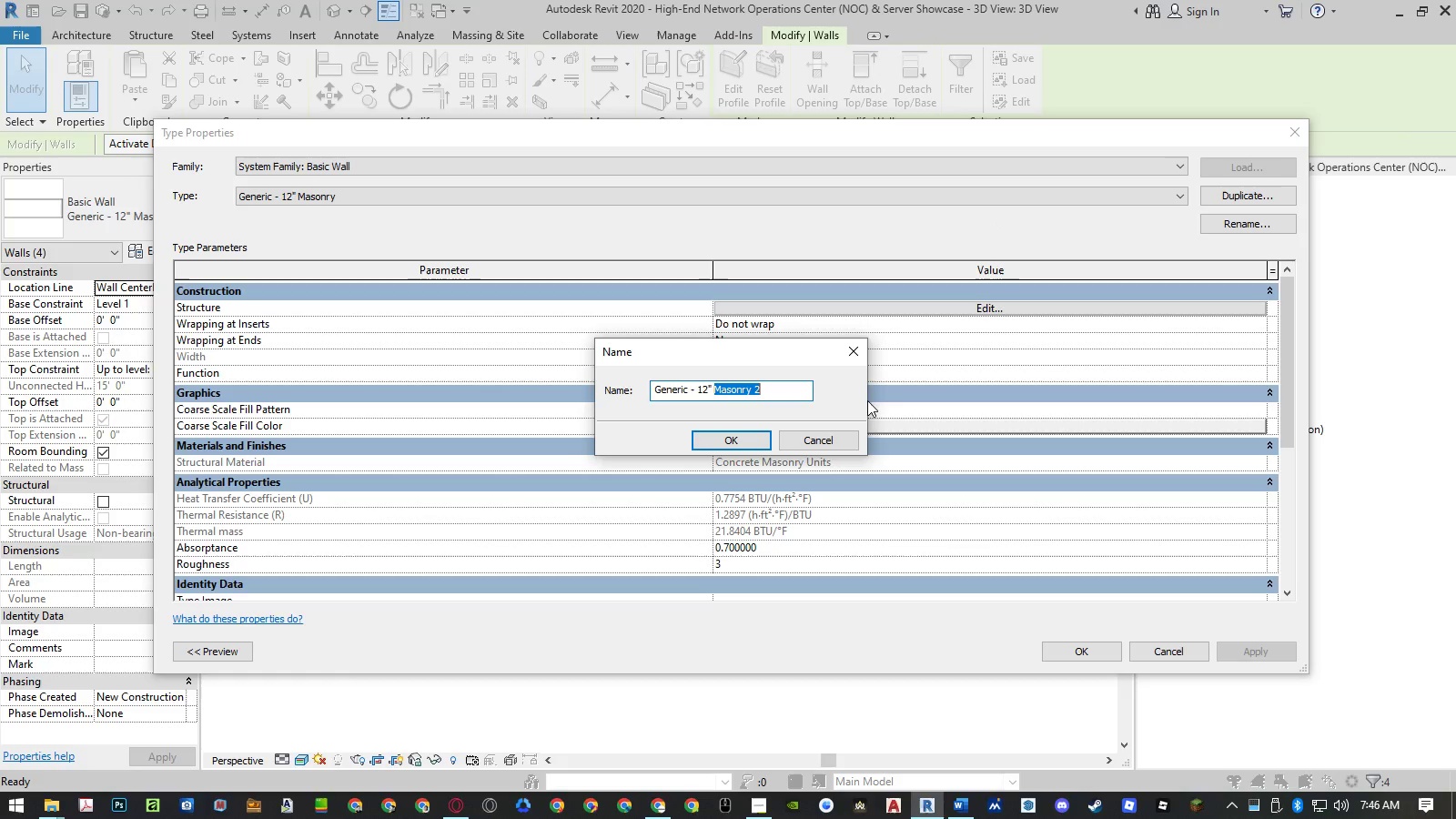 
type(BRICK)
 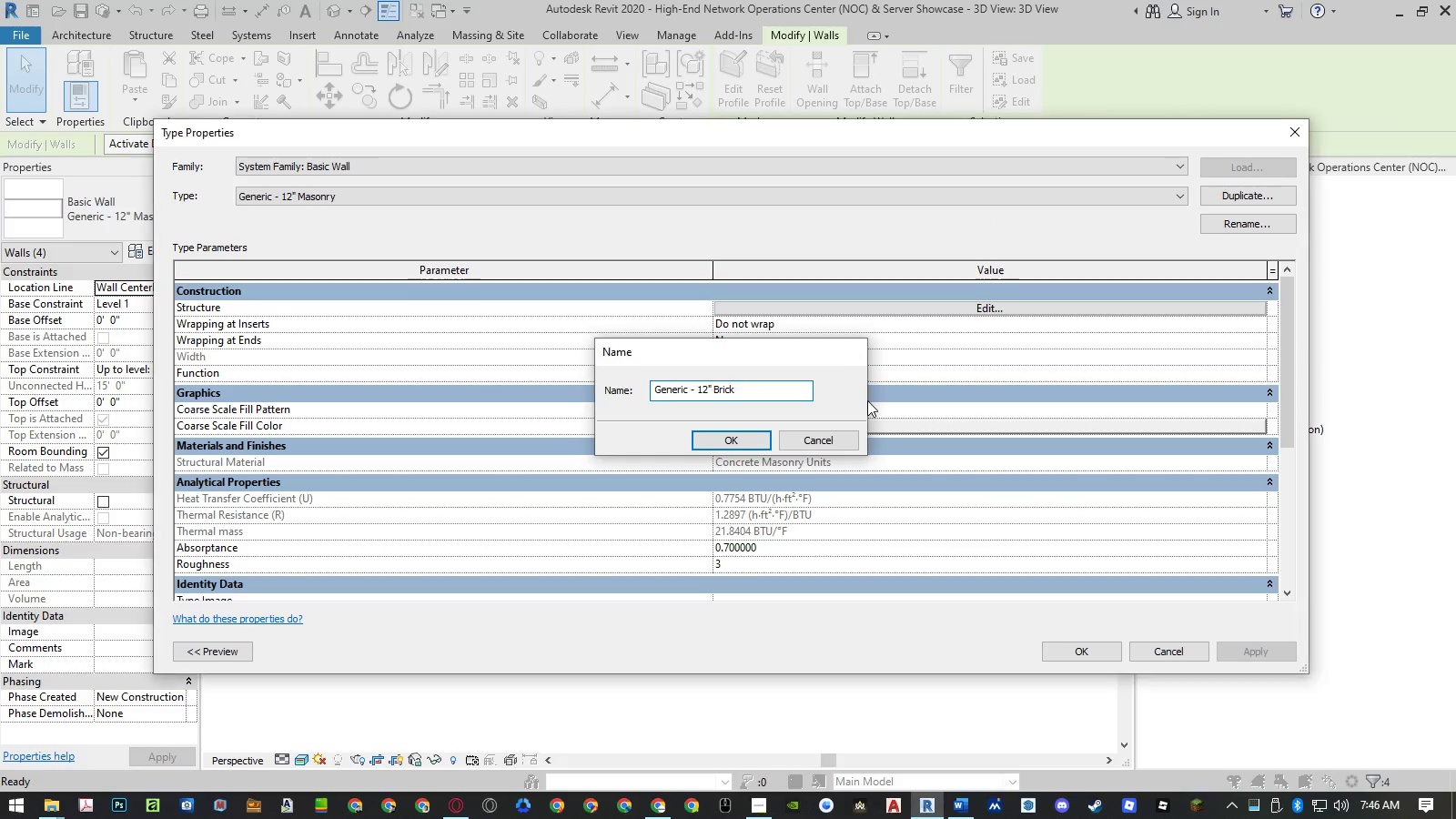 
key(Shift+Enter)
 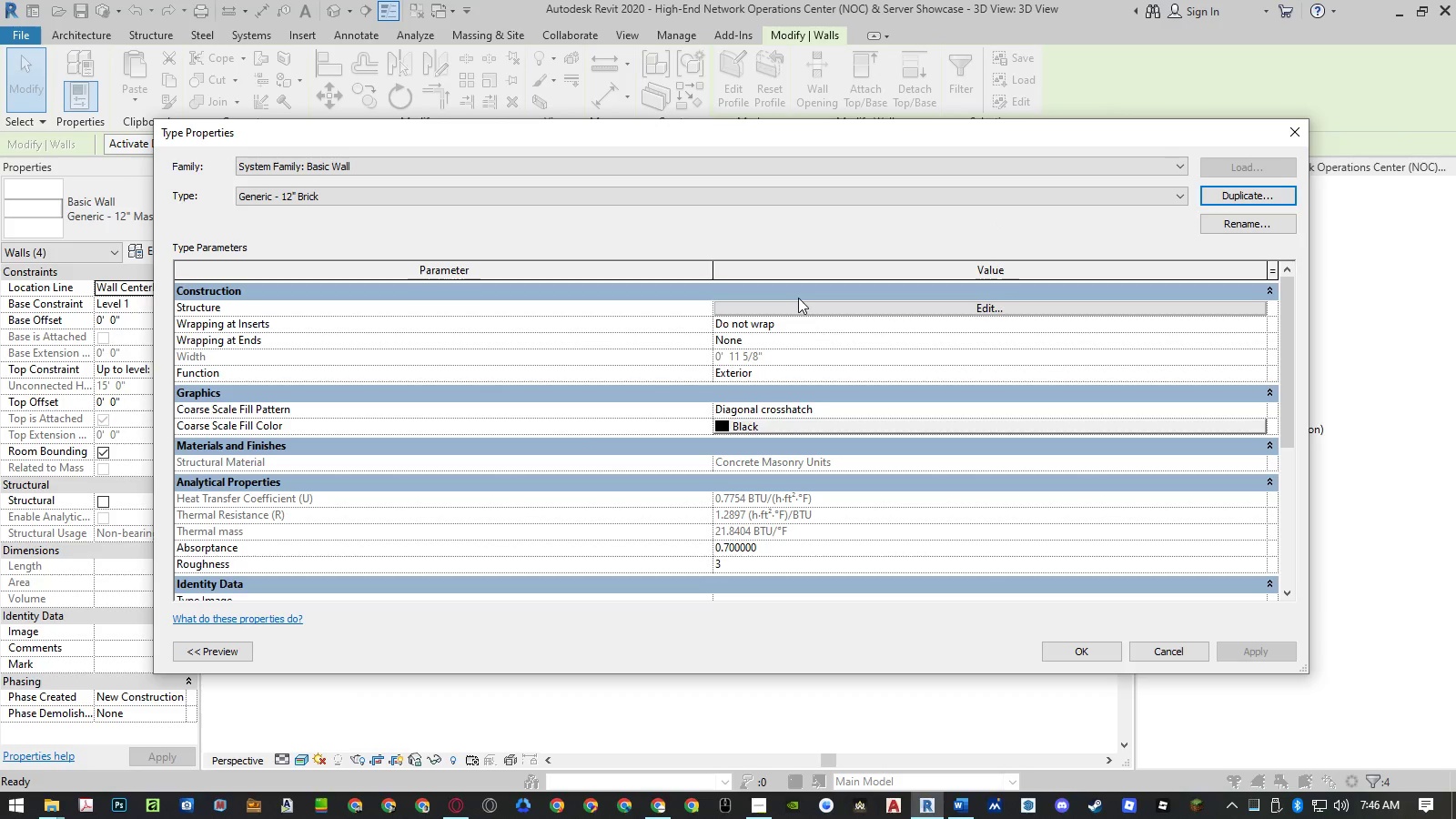 
left_click([798, 304])
 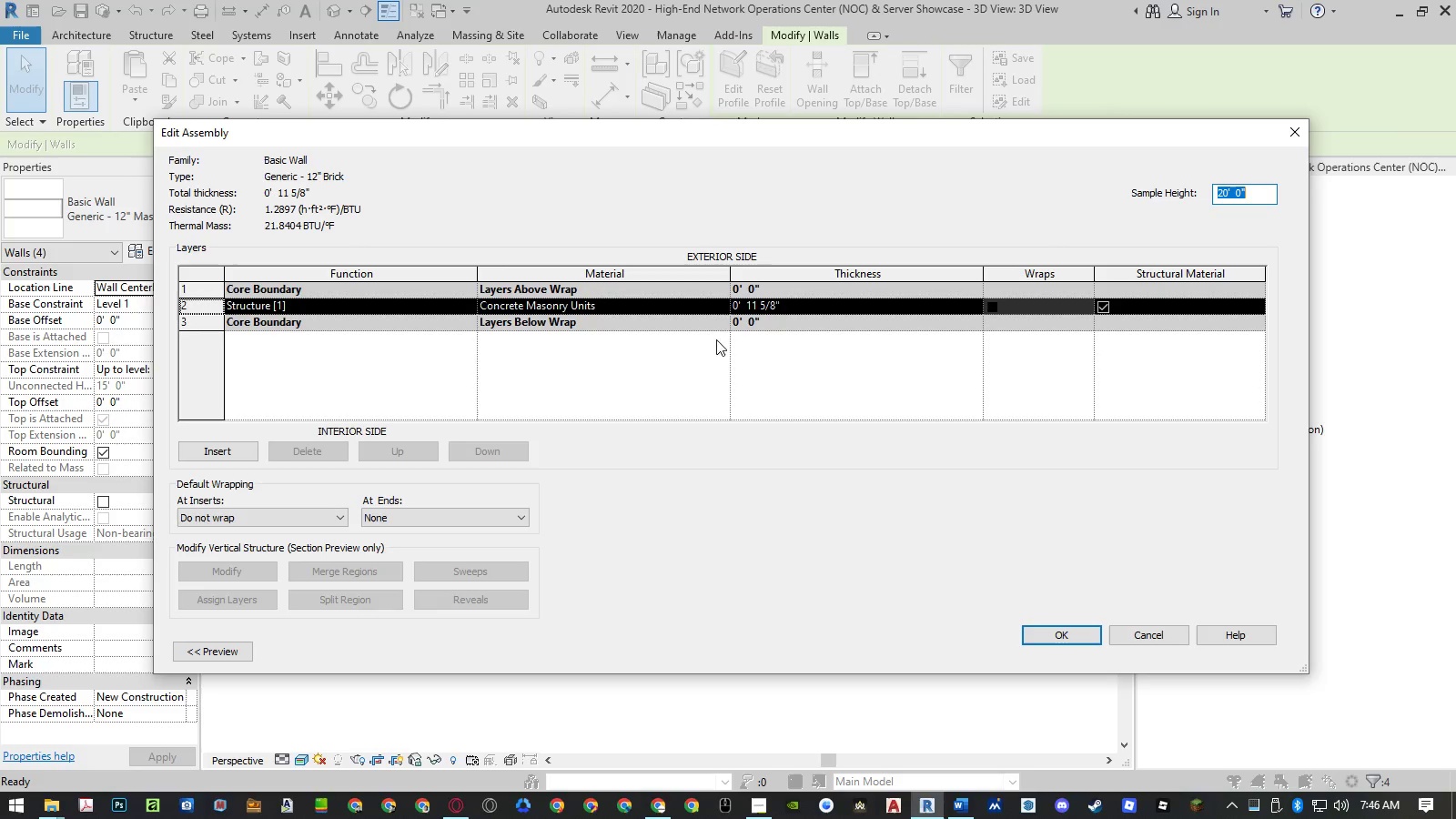 
left_click([721, 309])
 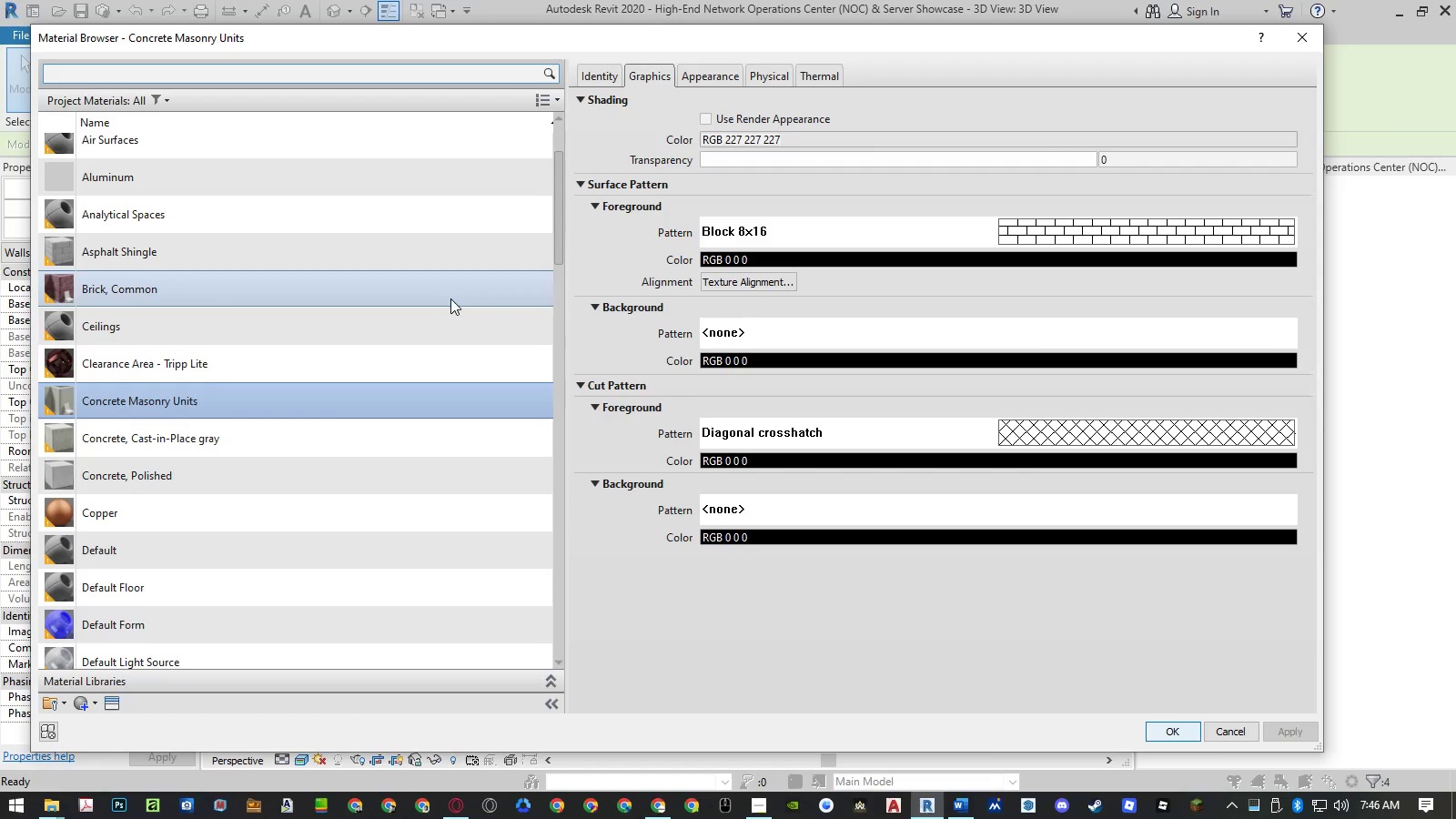 
left_click([384, 299])
 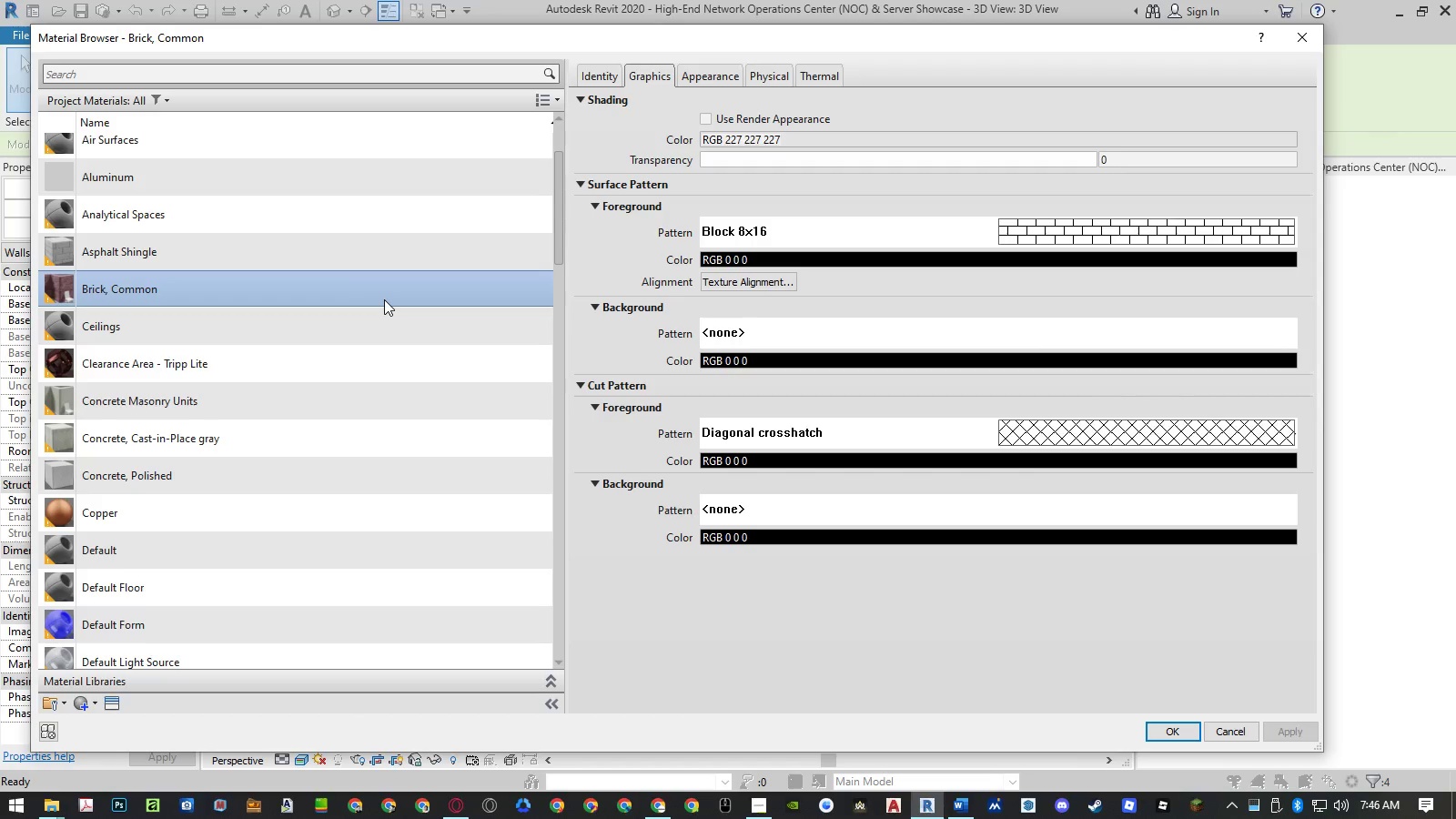 
right_click([384, 299])
 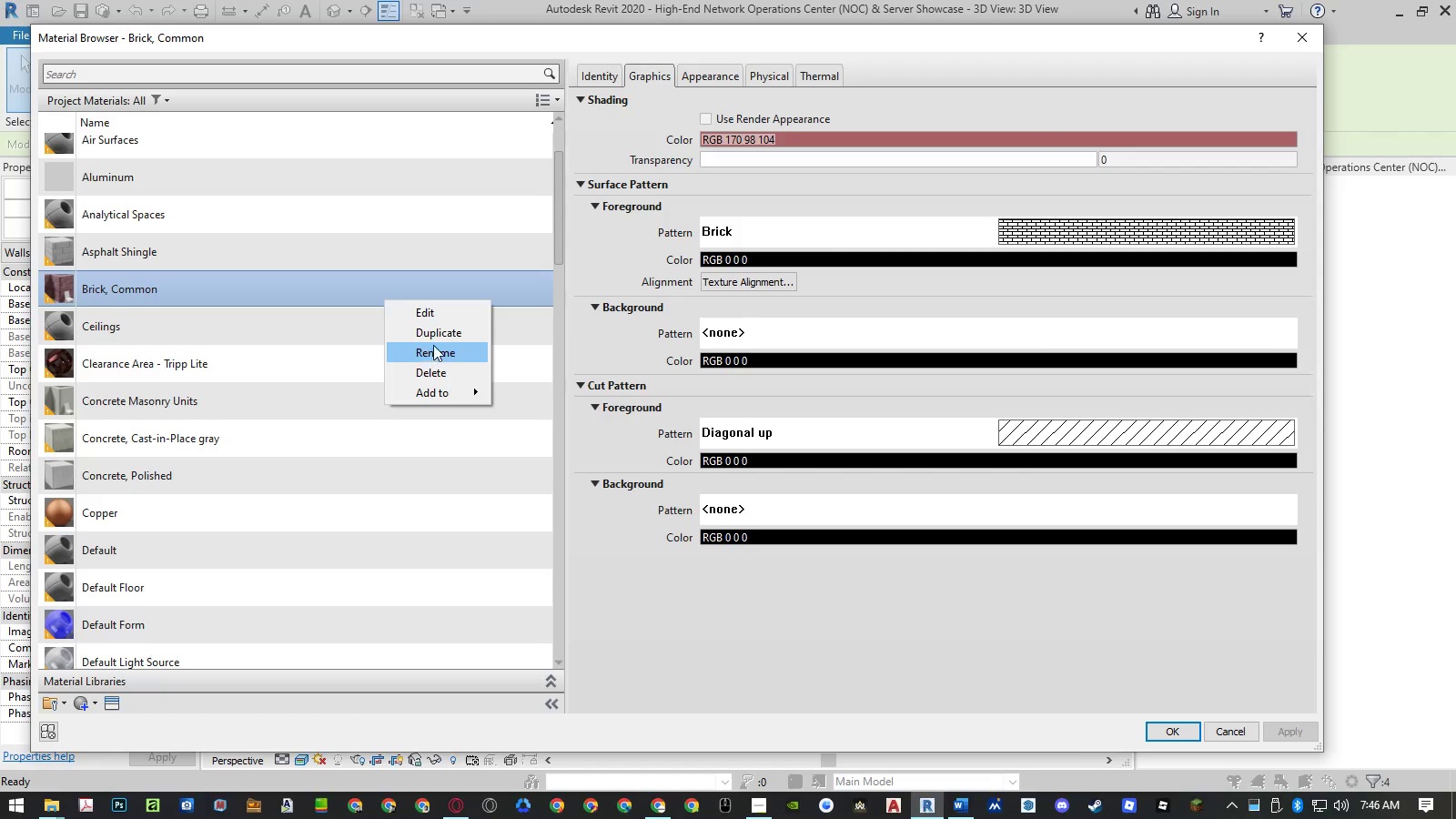 
left_click([434, 340])
 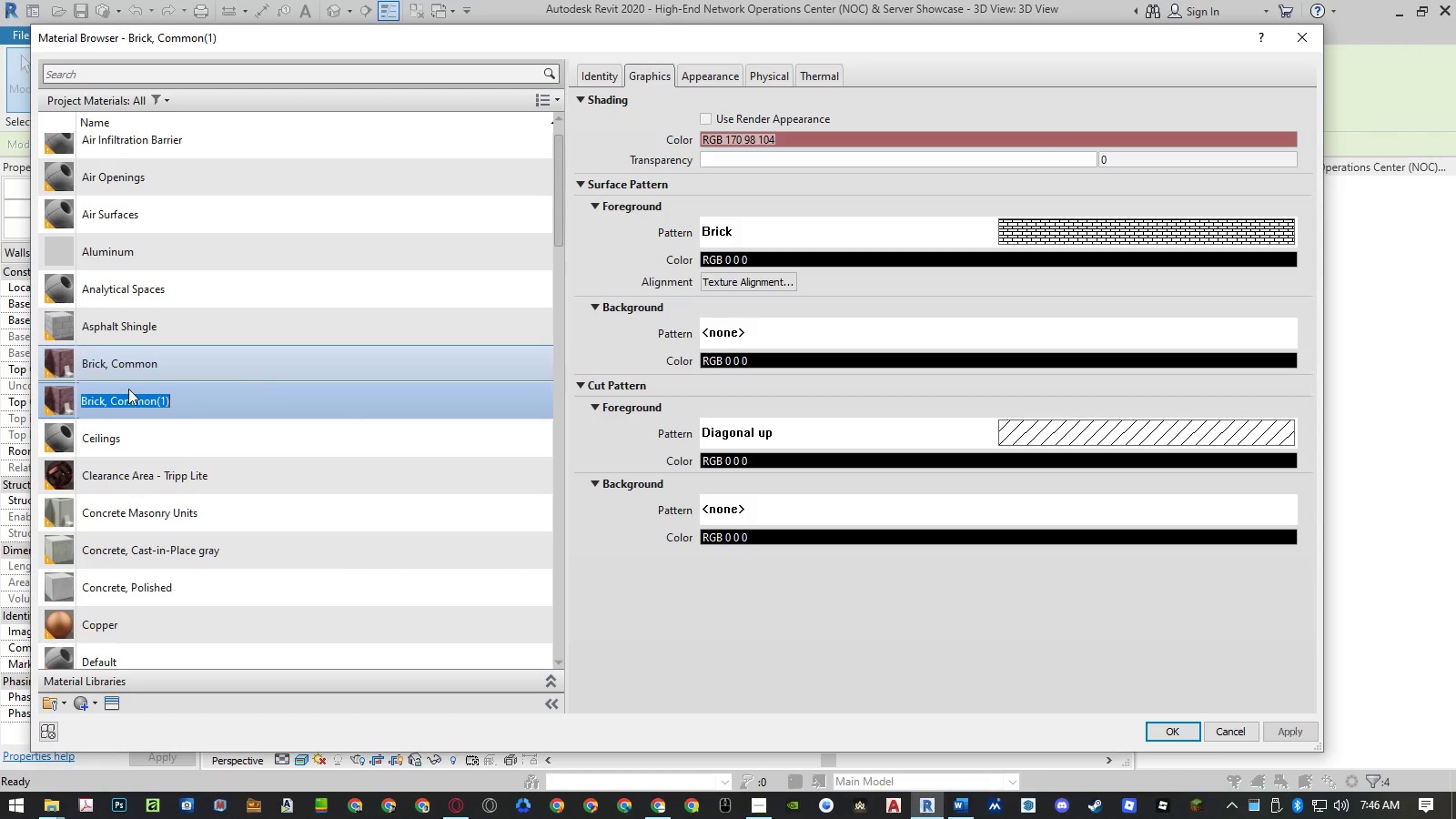 
left_click([114, 399])
 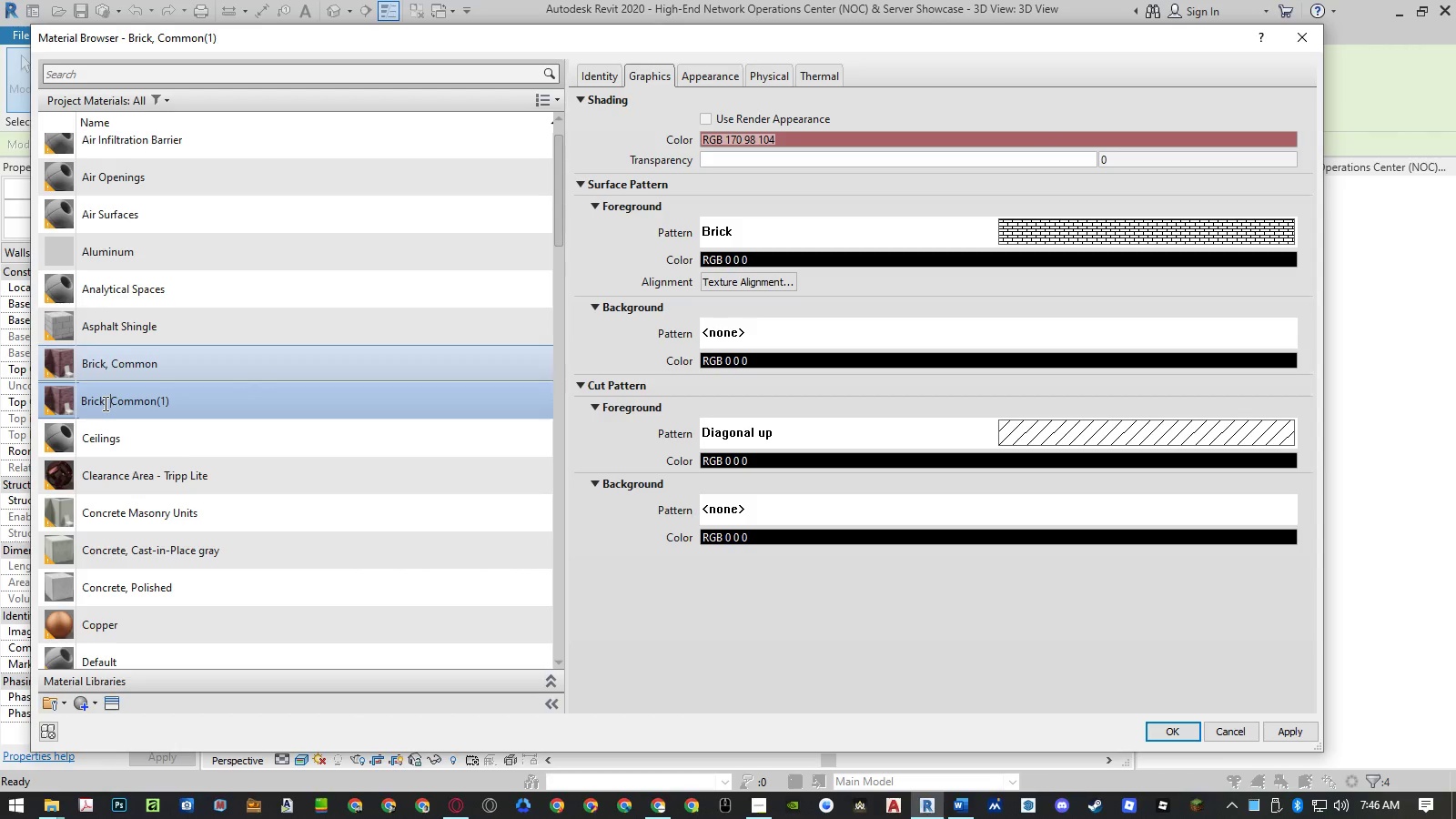 
left_click_drag(start_coordinate=[104, 403], to_coordinate=[267, 403])
 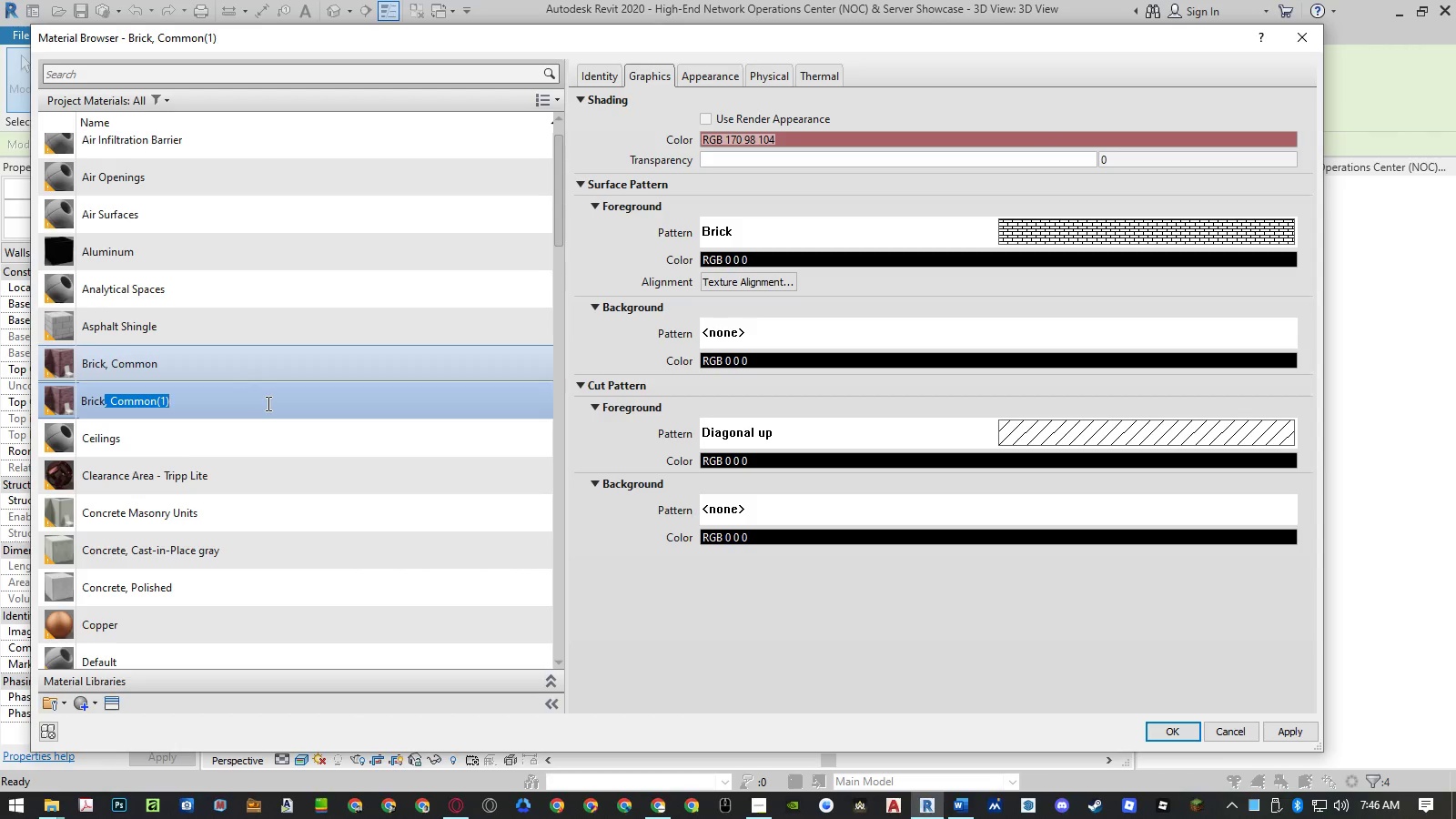 
key(Backspace)
 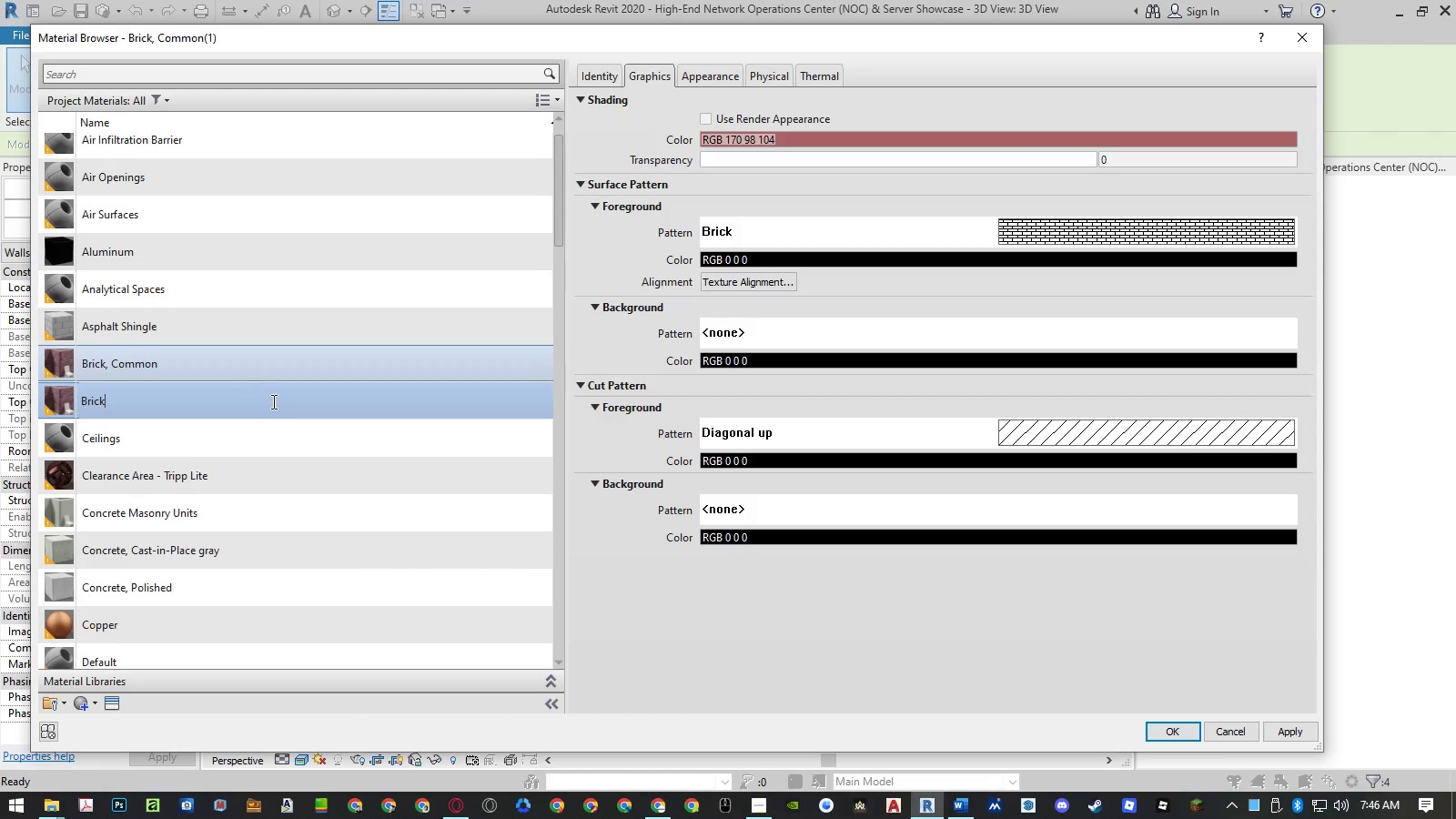 
key(Enter)
 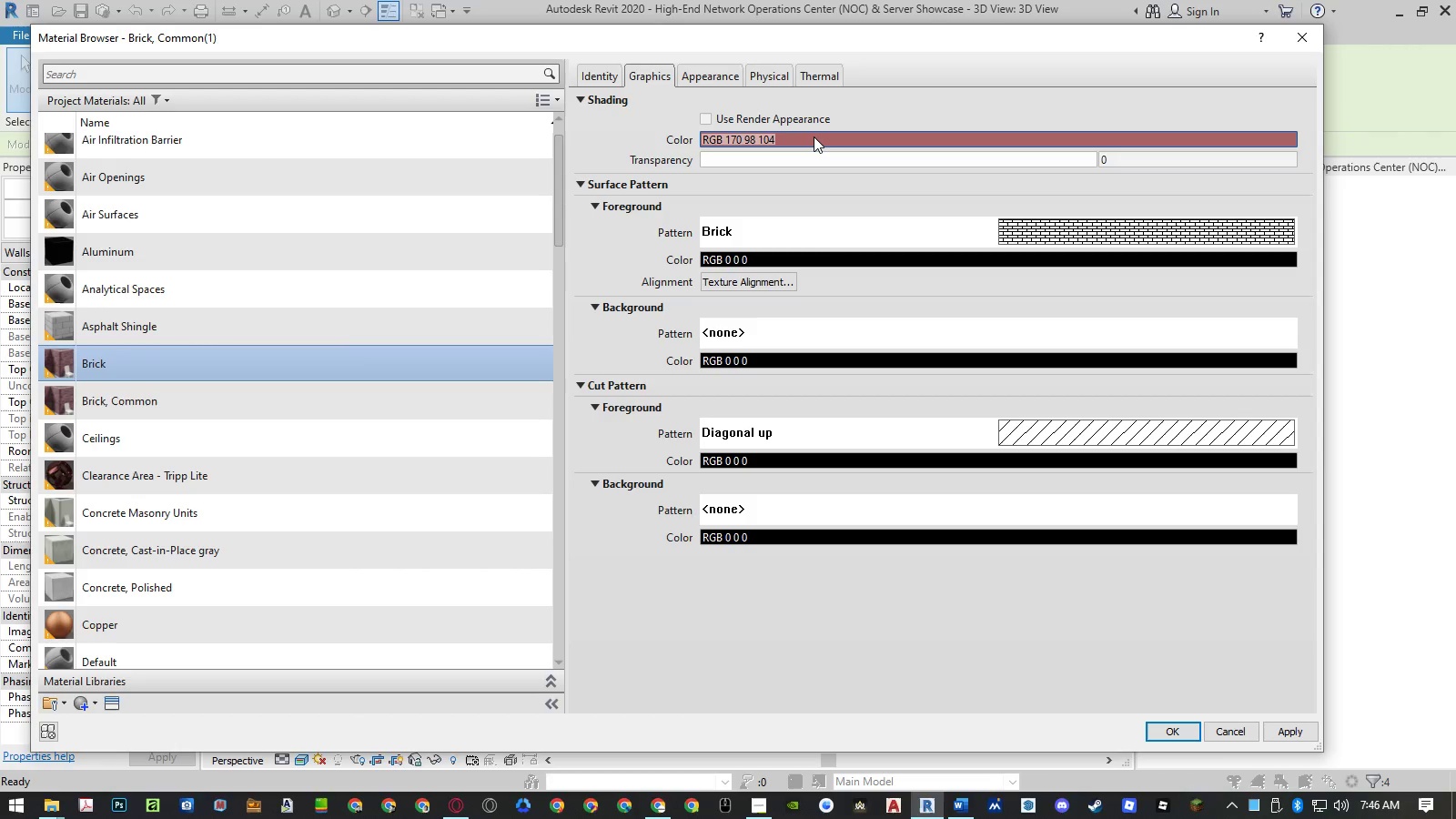 
left_click([814, 136])
 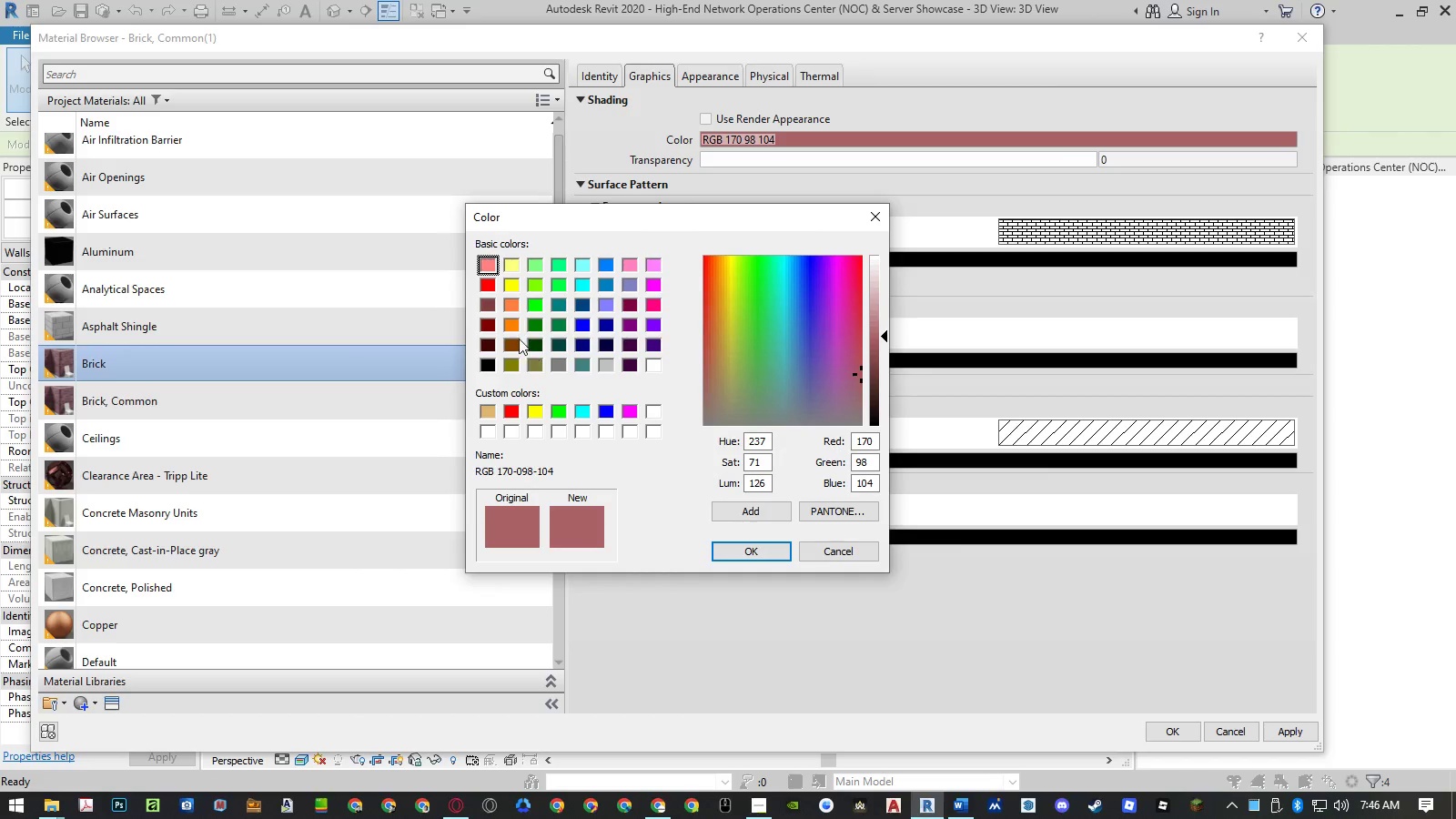 
left_click([513, 302])
 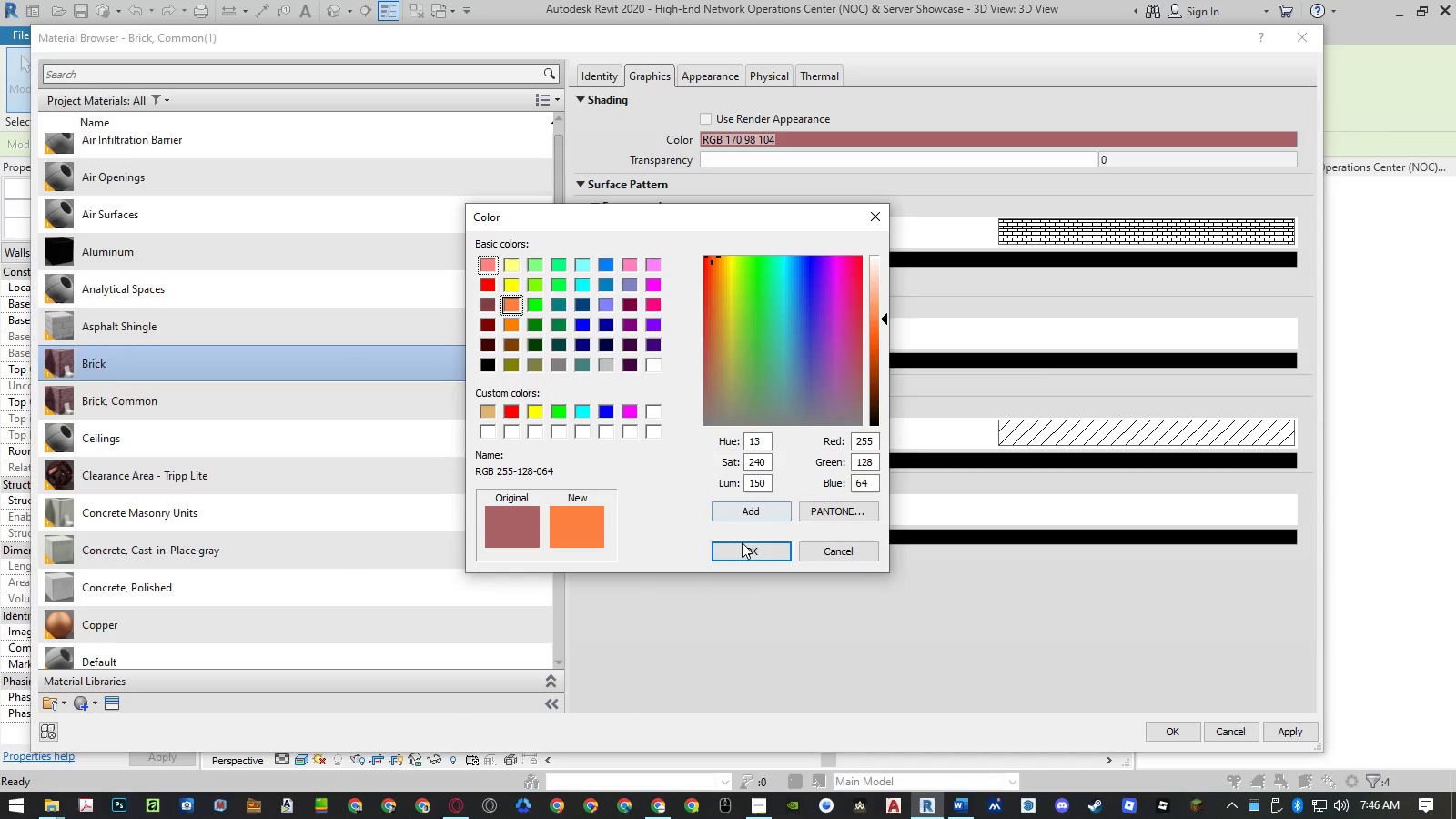 
left_click([748, 551])
 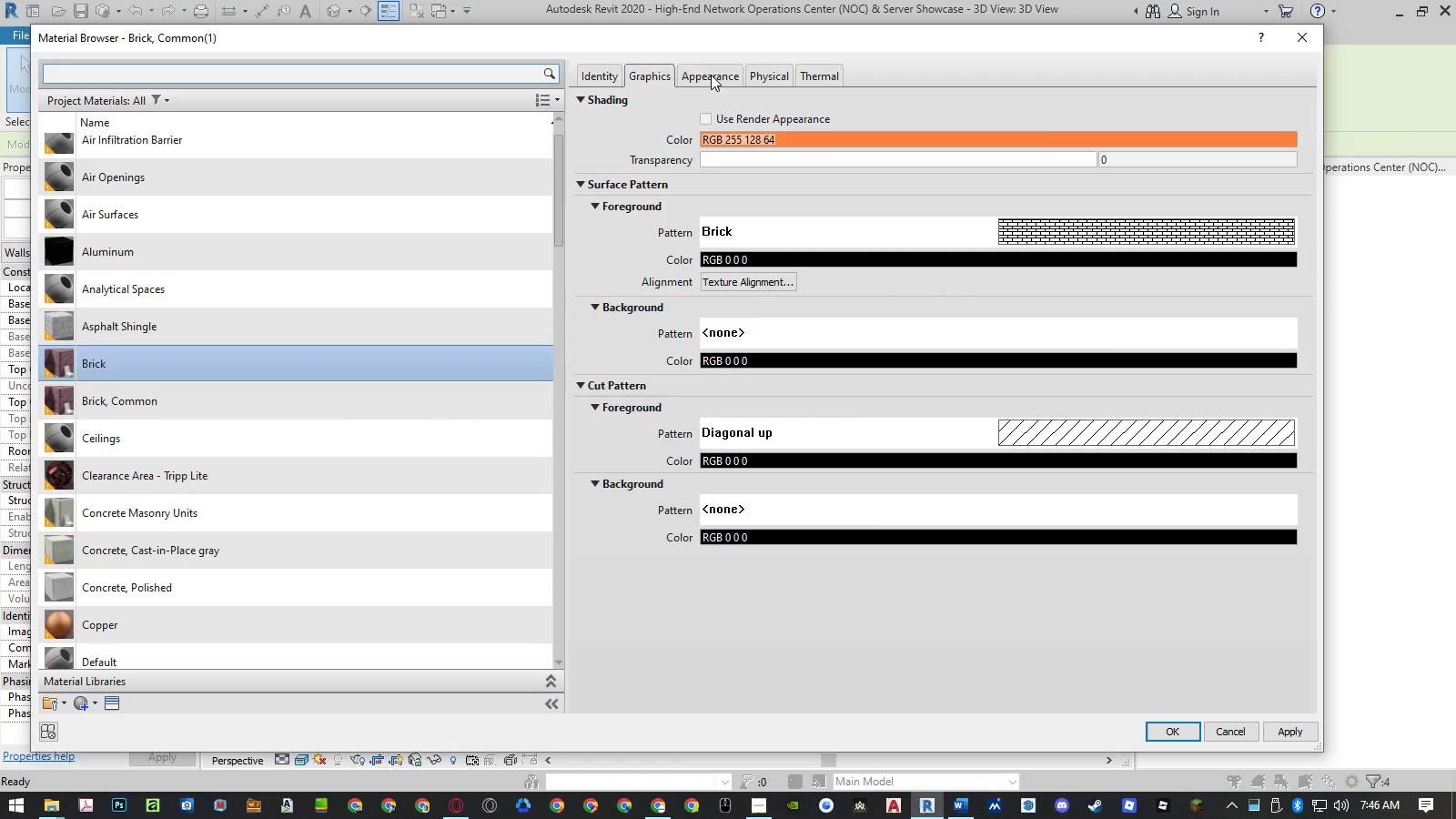 
left_click([711, 74])
 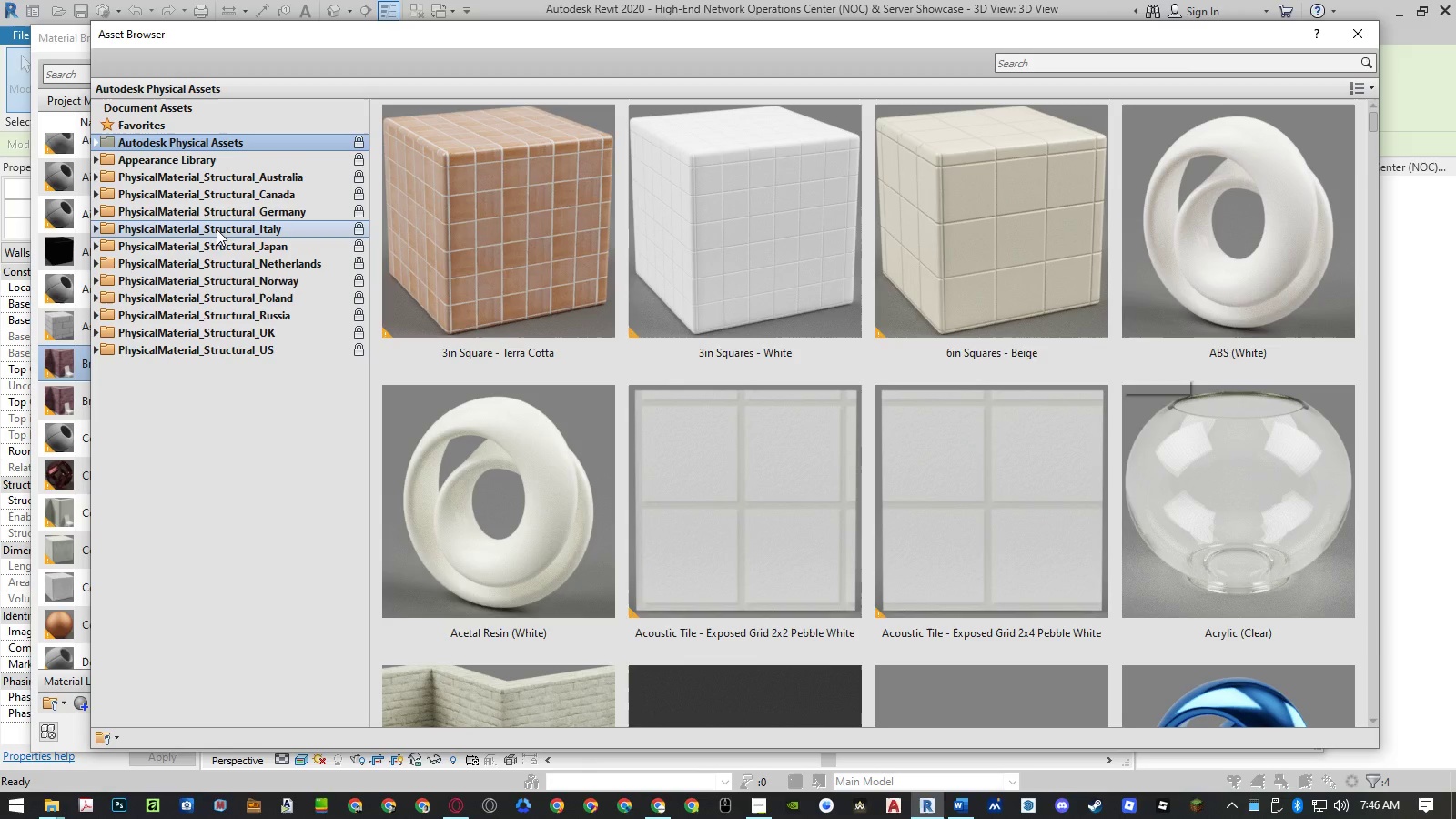 
left_click([96, 161])
 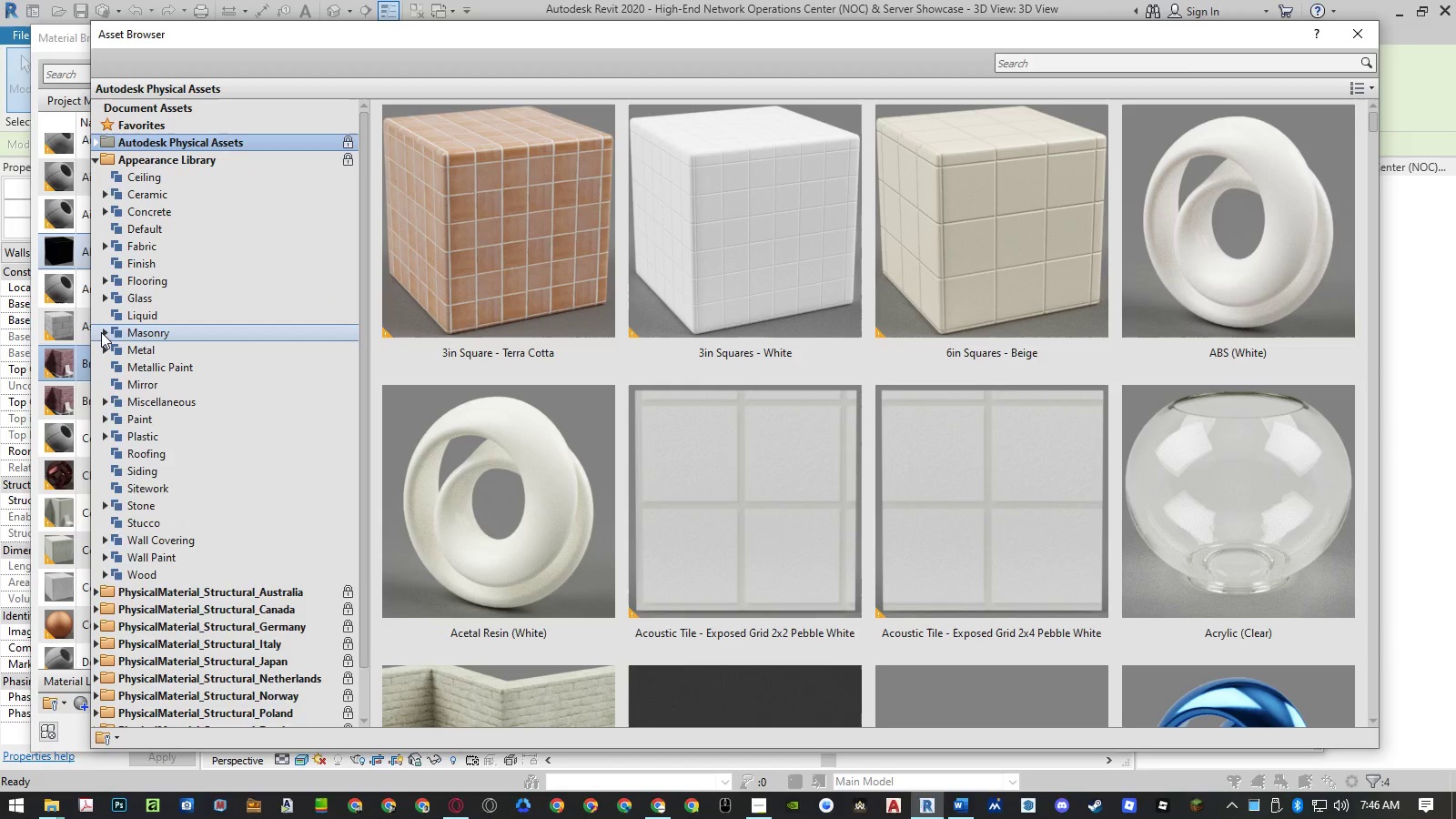 
double_click([139, 351])
 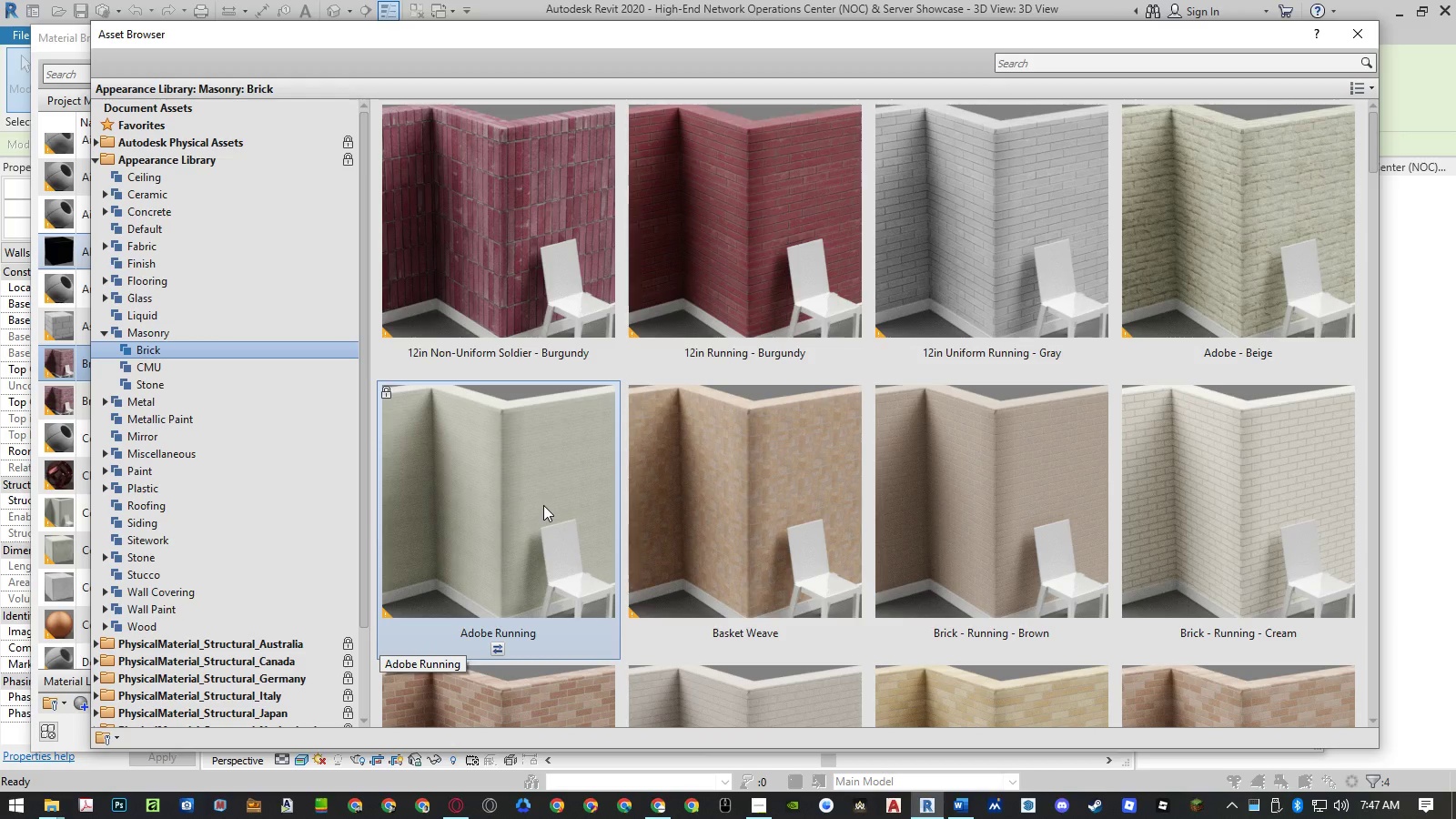 
left_click([543, 505])
 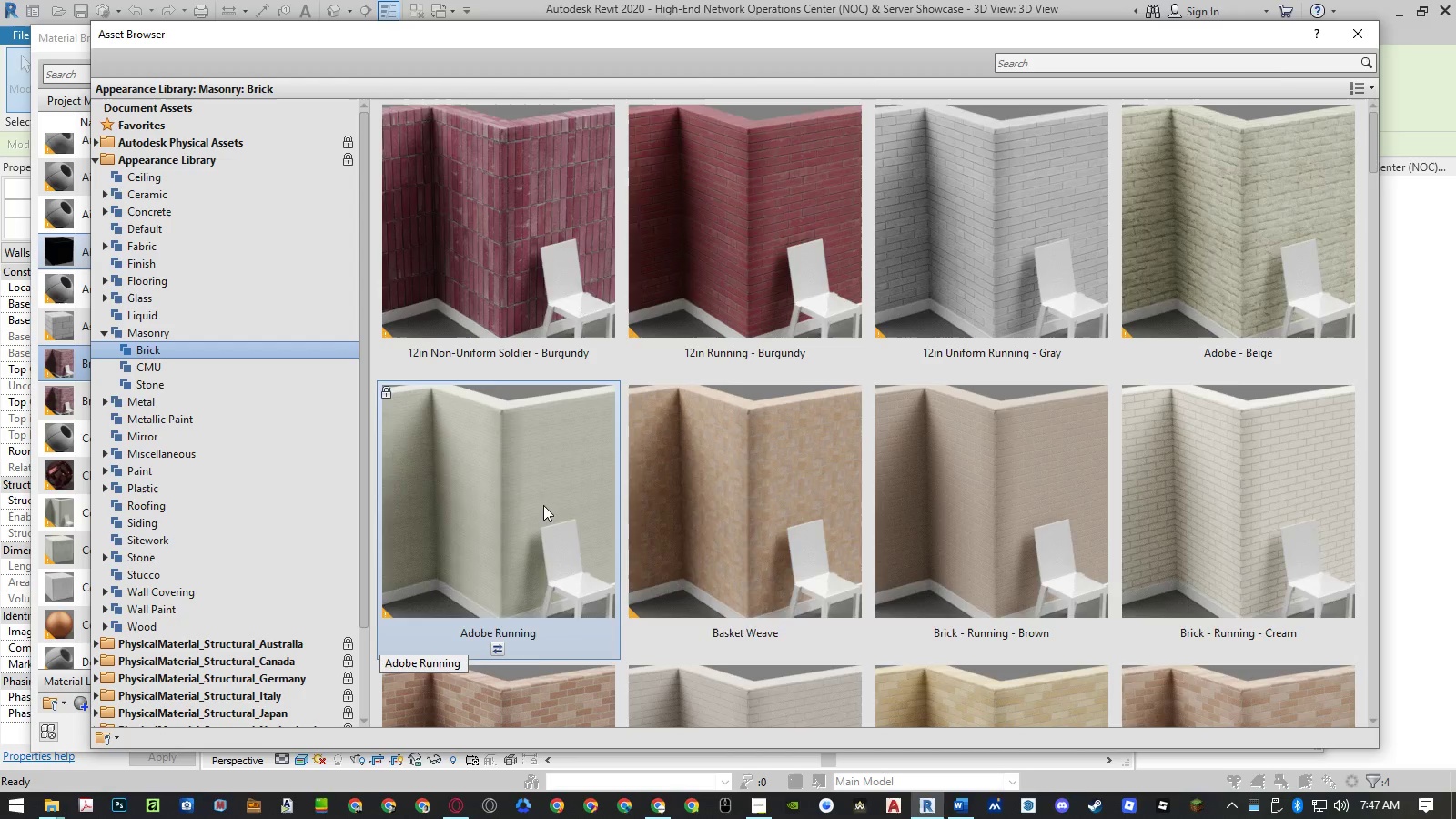 
key(ArrowDown)
 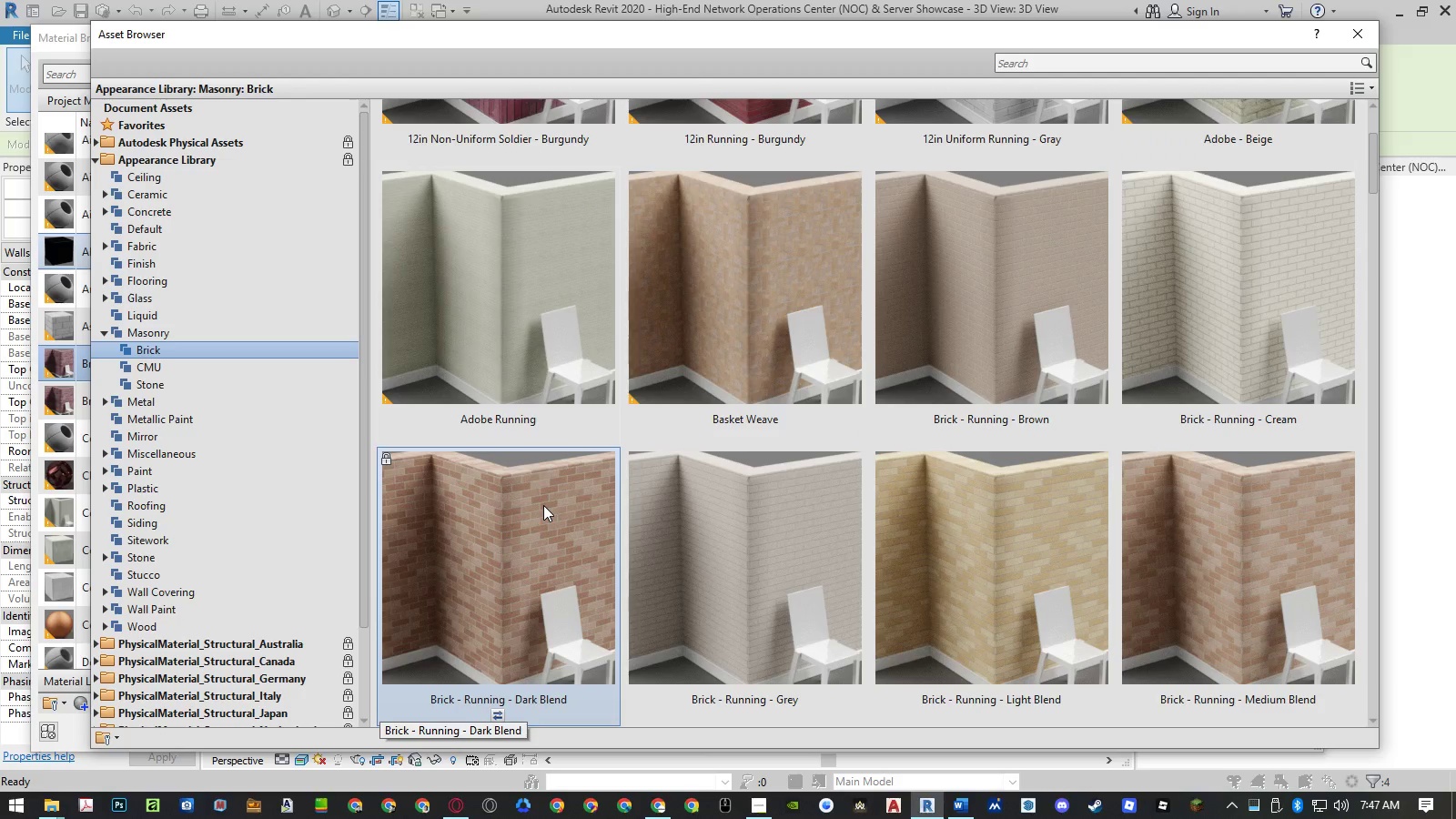 
key(ArrowDown)
 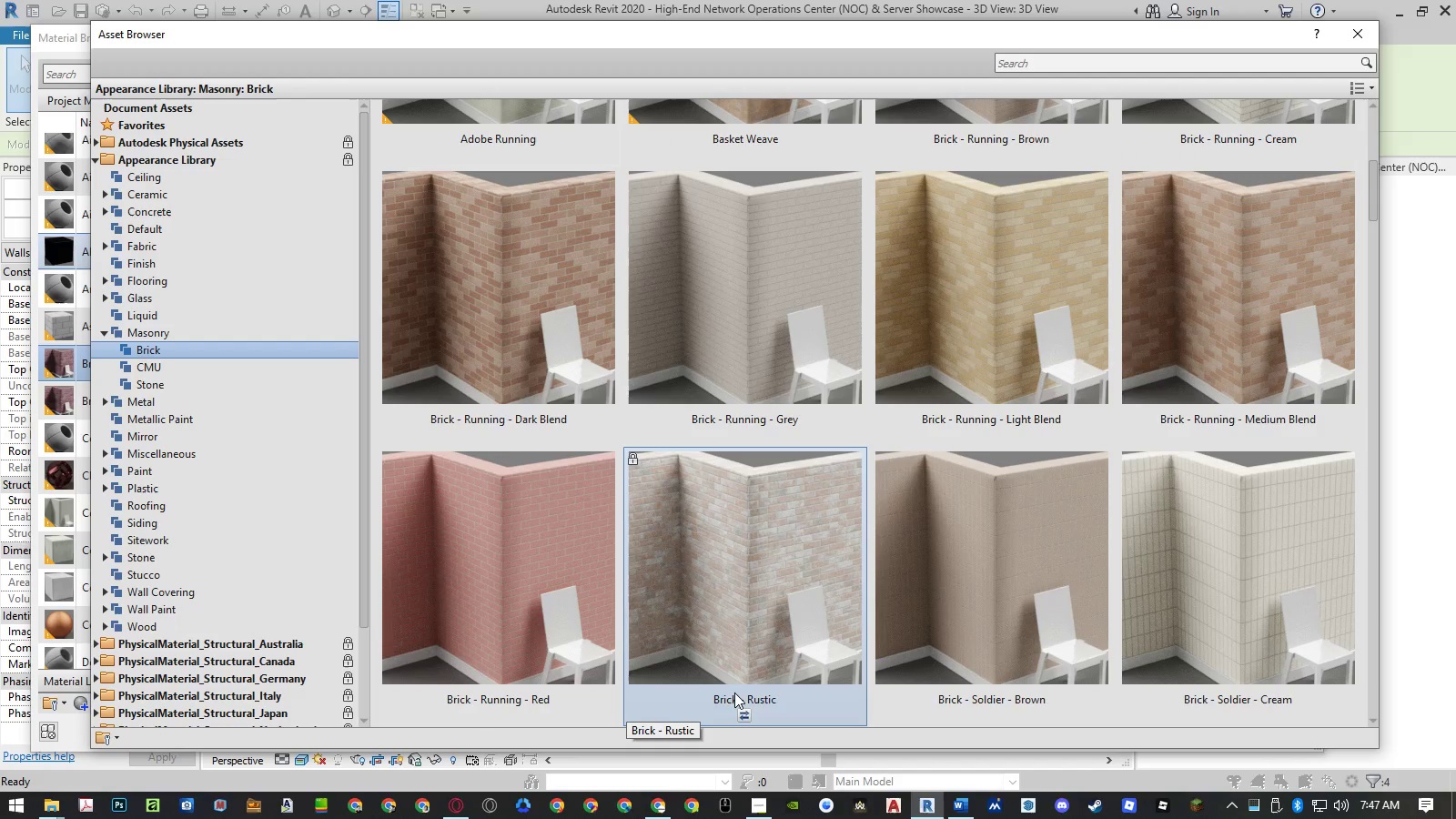 
left_click([740, 713])
 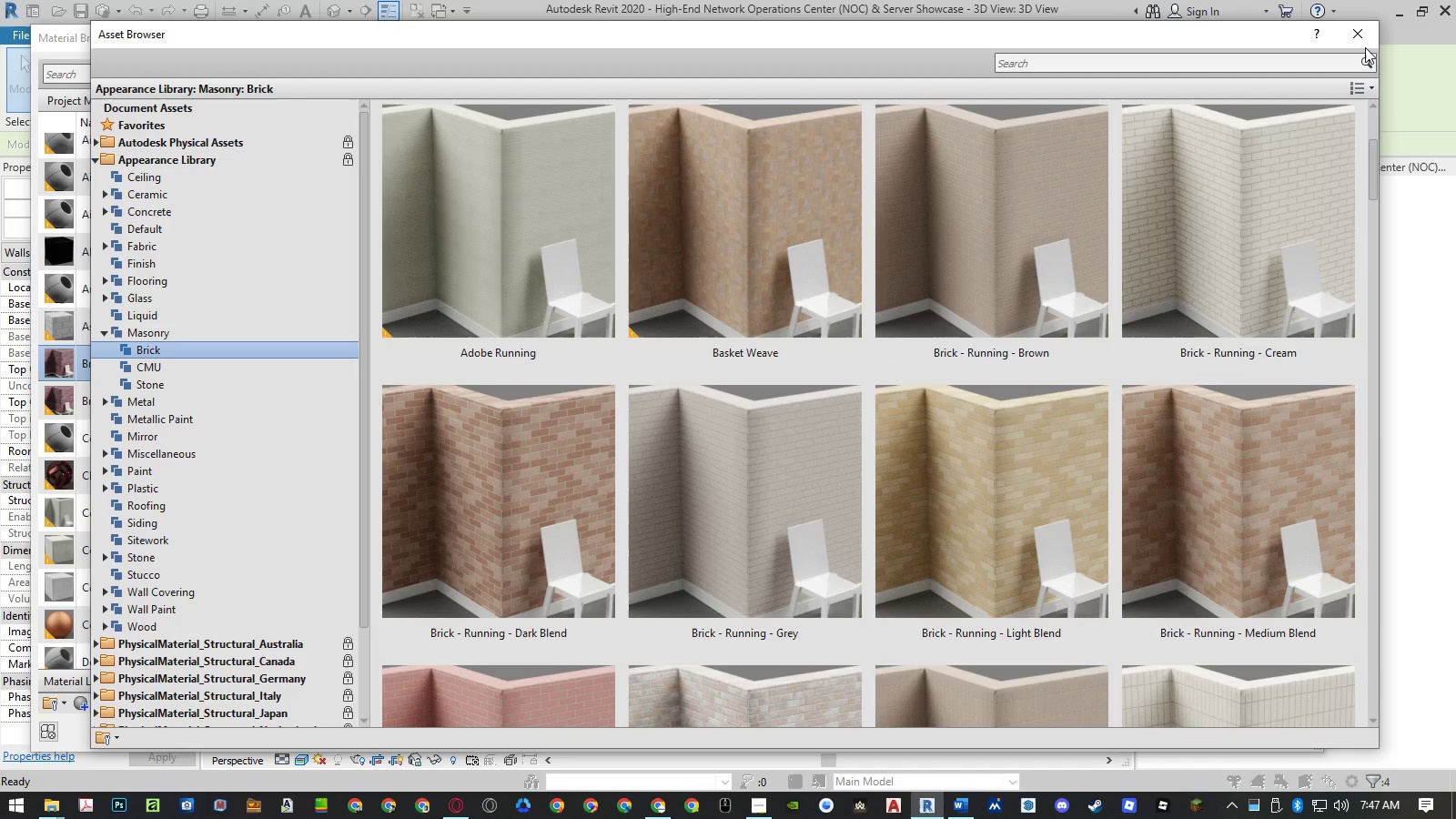 
left_click([1365, 47])
 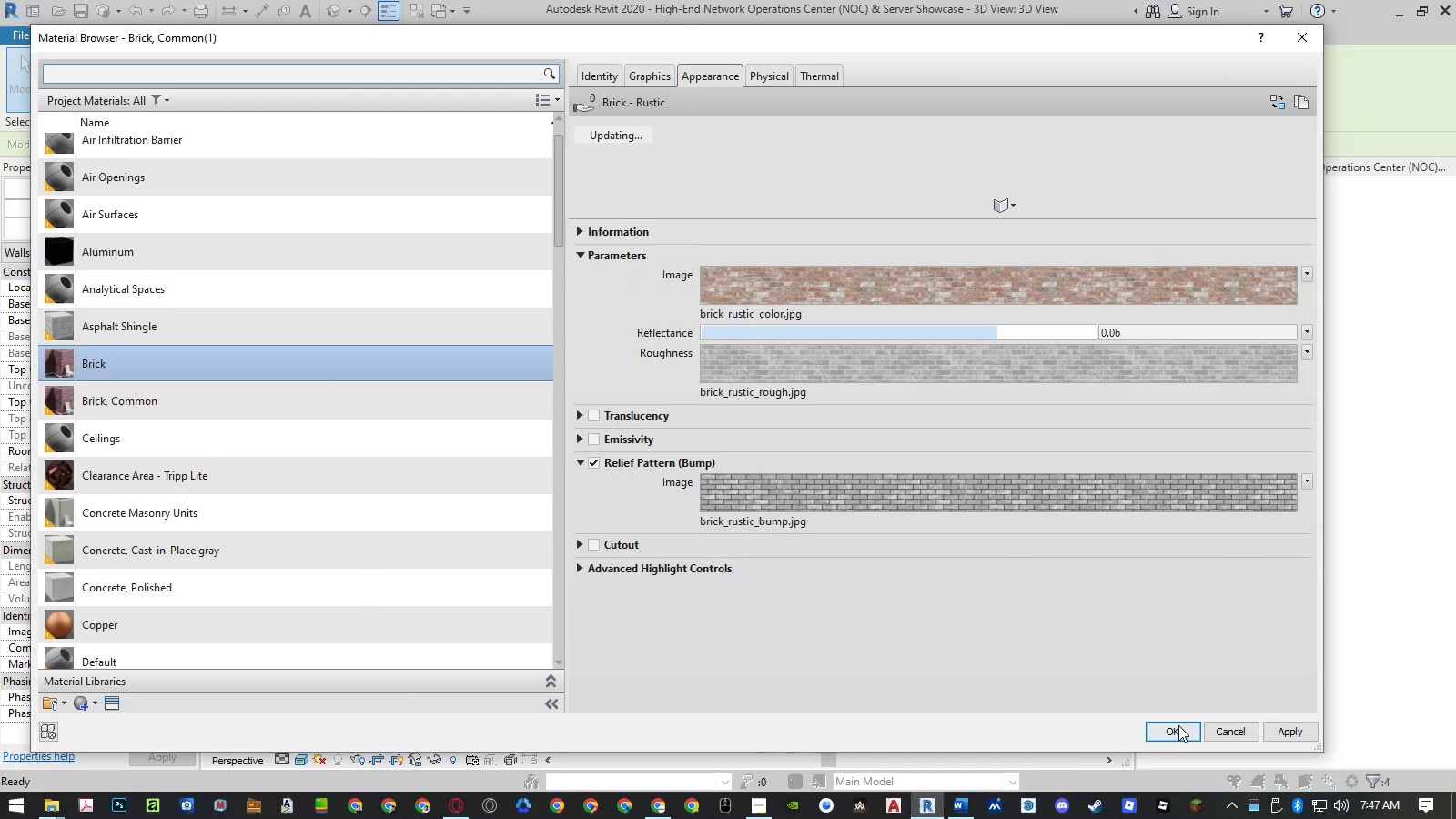 
left_click([1275, 736])
 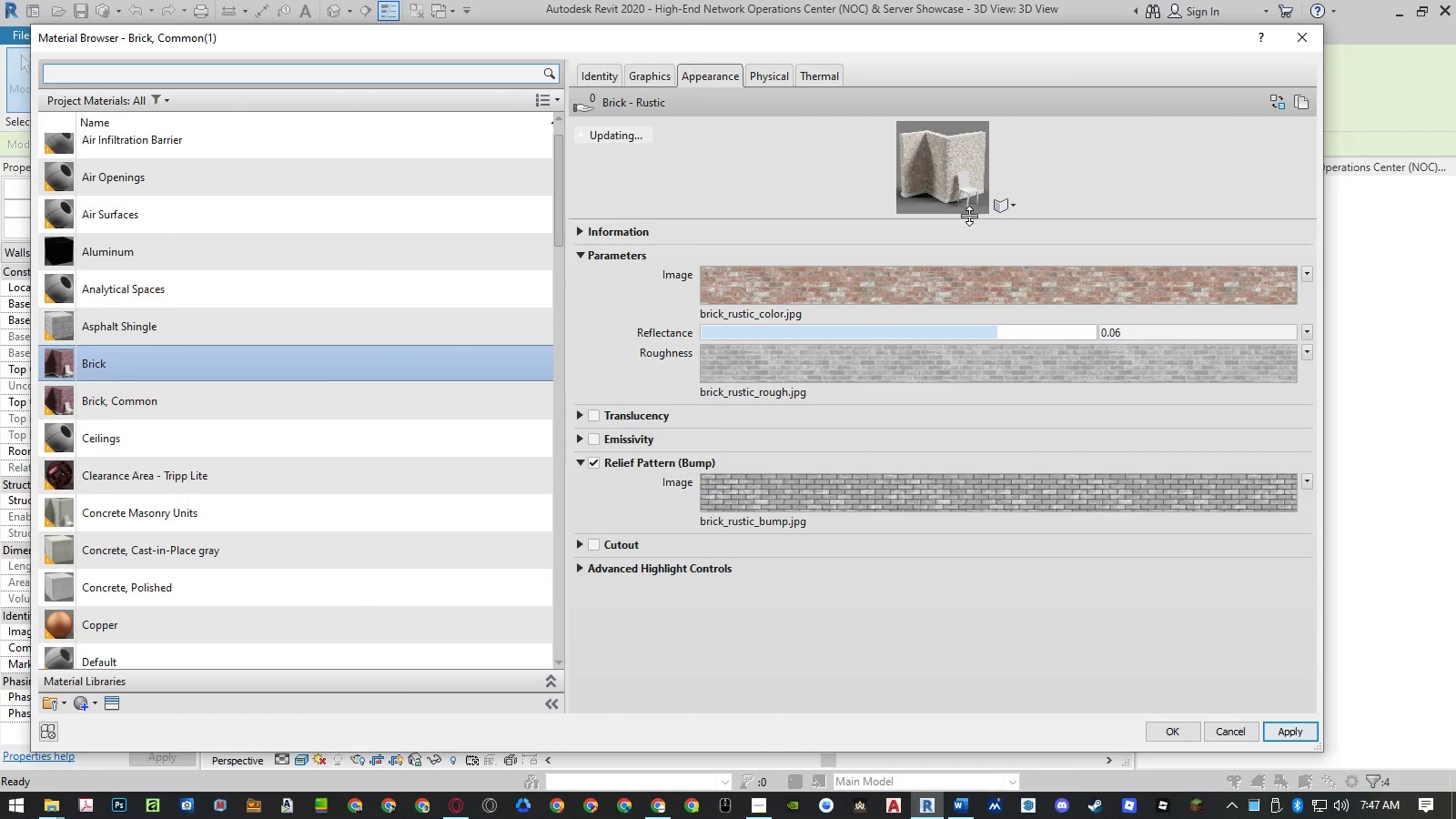 
left_click_drag(start_coordinate=[969, 217], to_coordinate=[963, 424])
 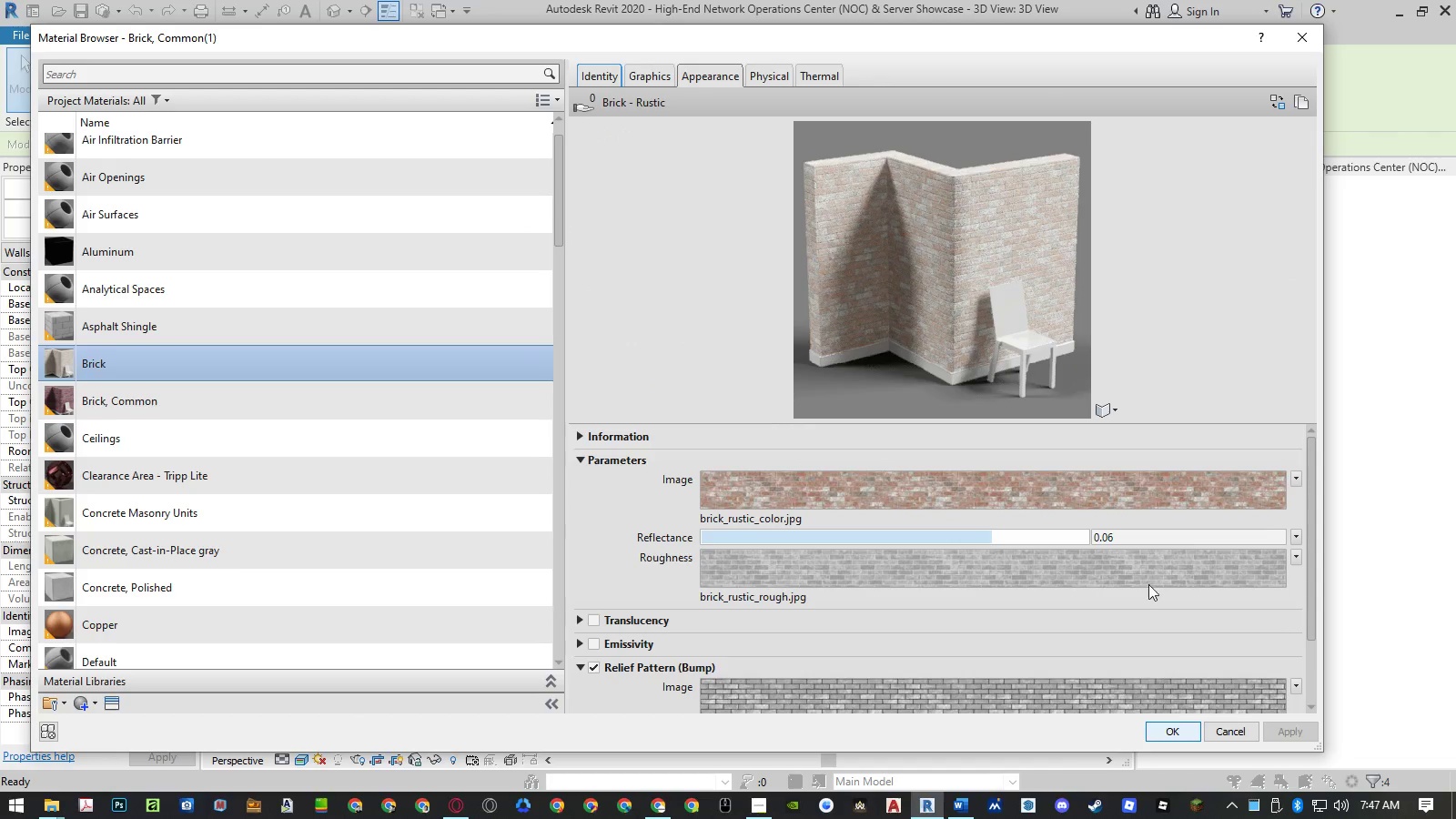 
left_click([1269, 97])
 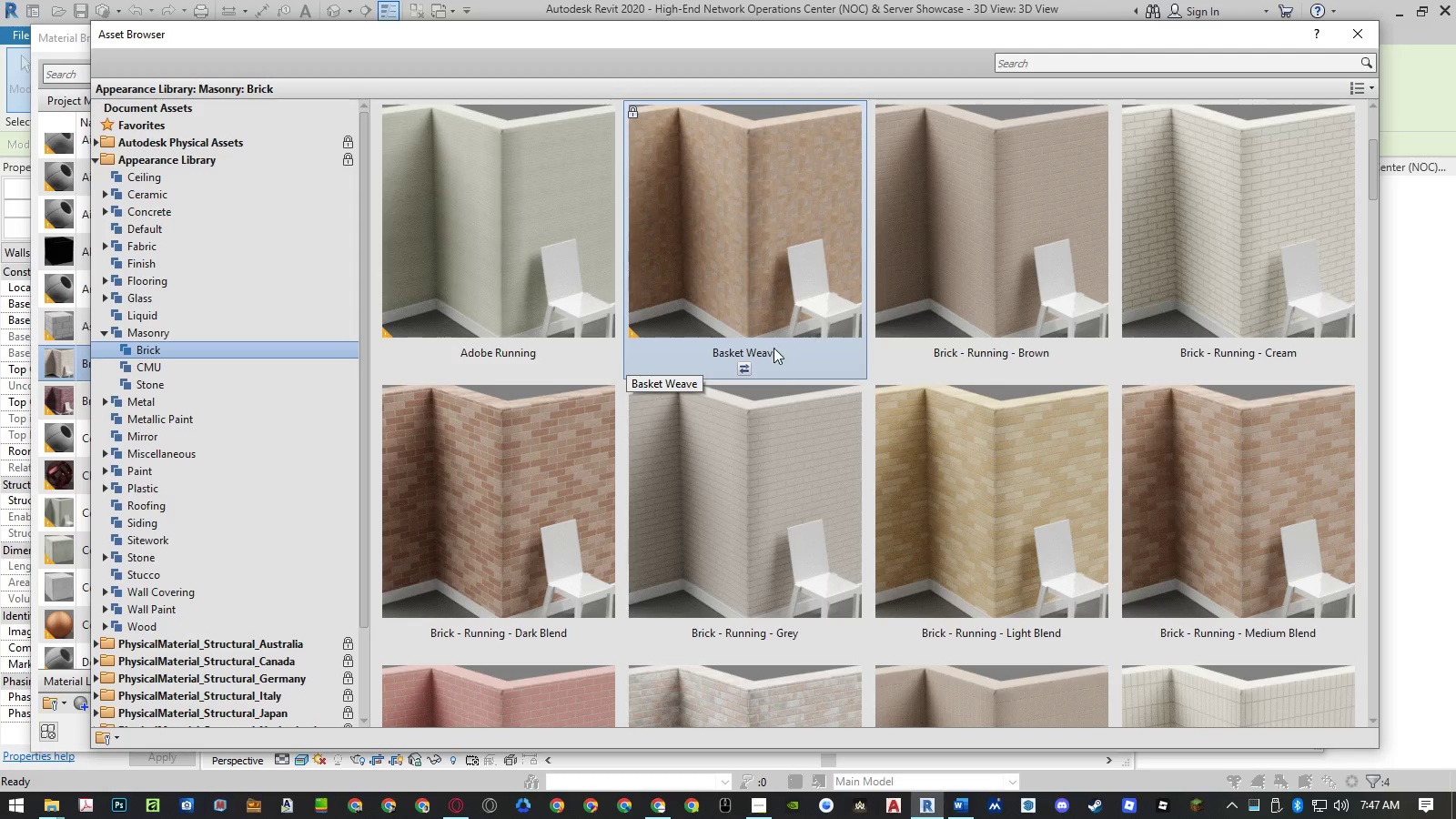 
left_click([562, 457])
 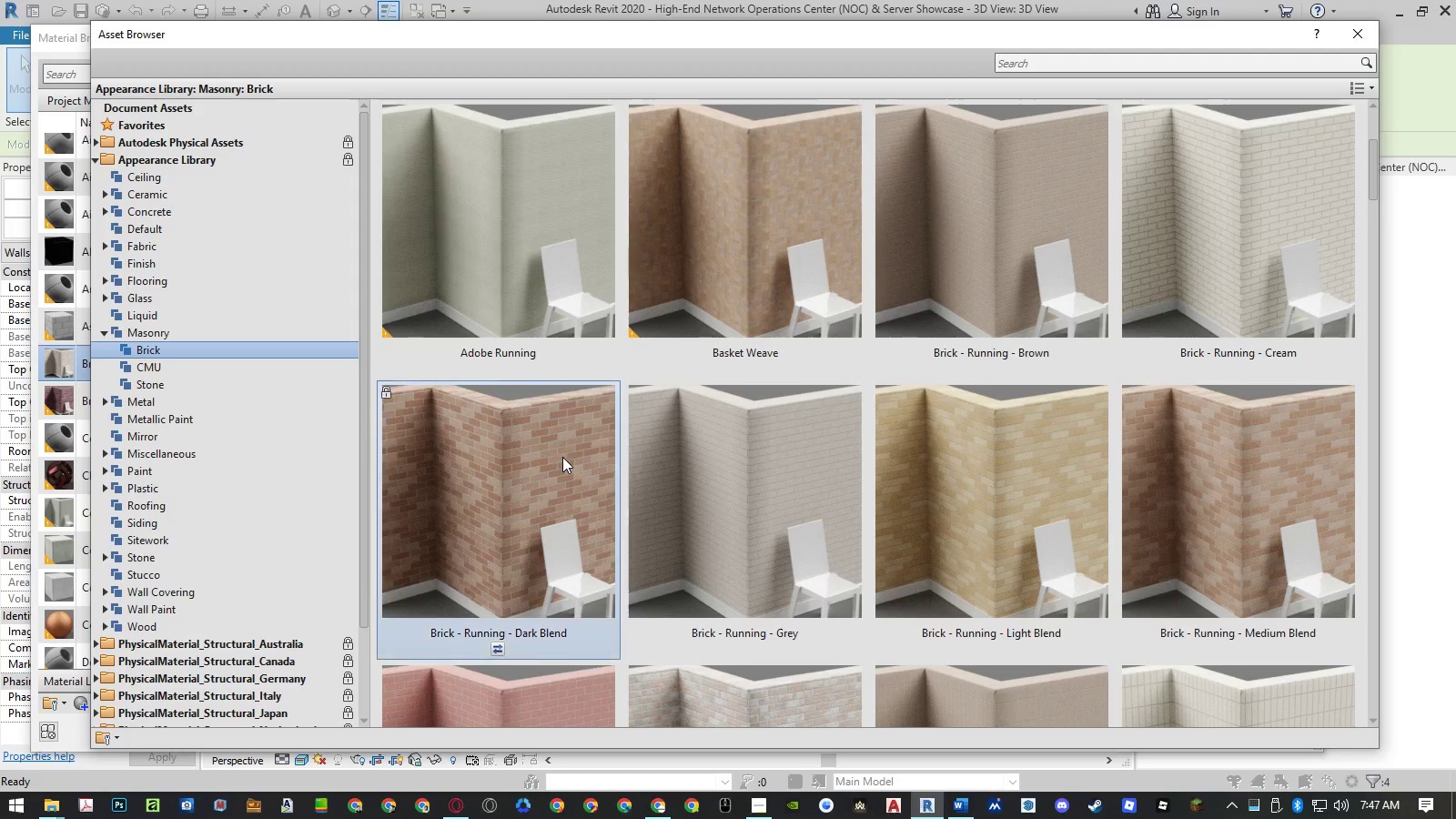 
key(ArrowDown)
 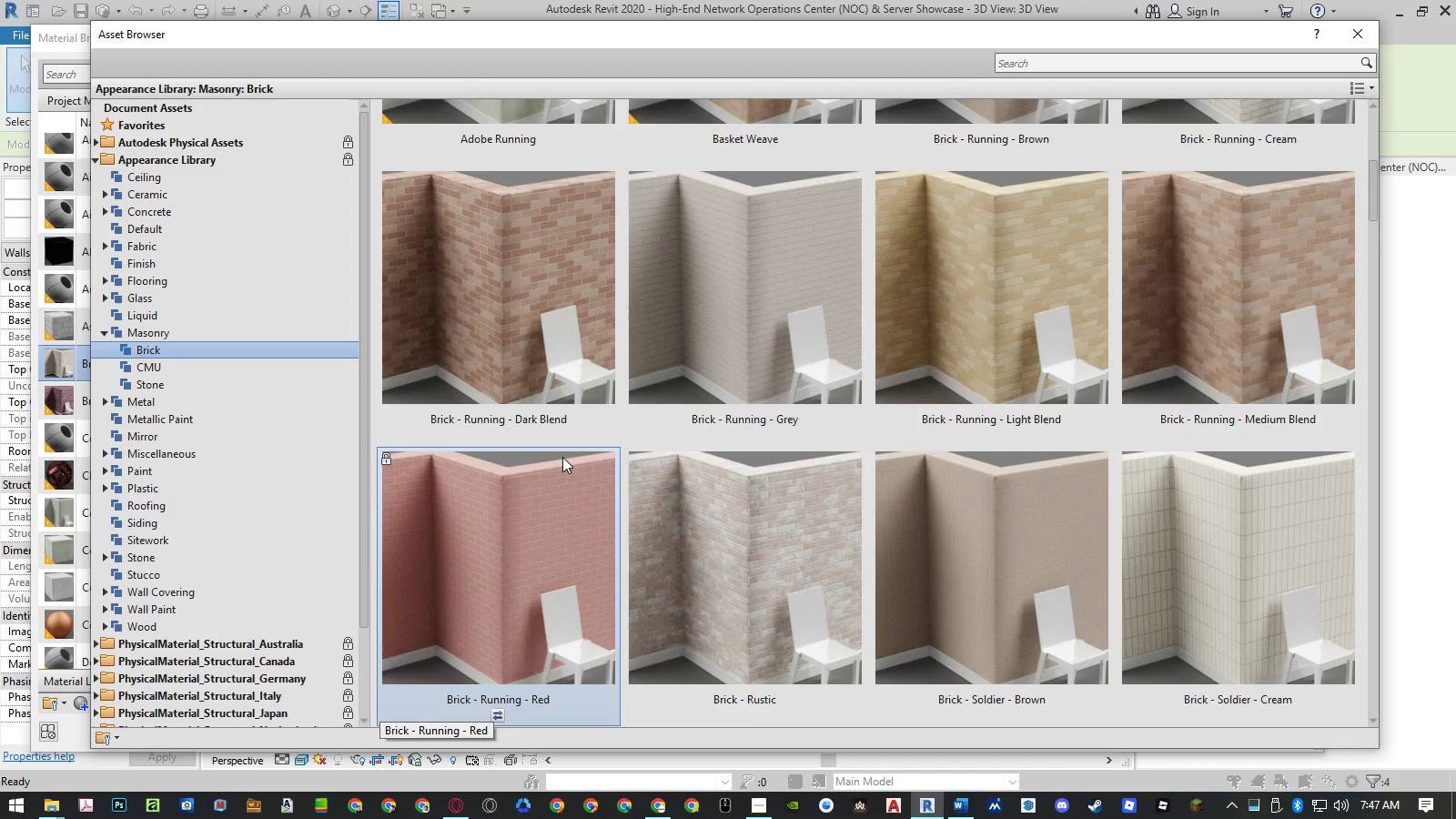 
key(ArrowDown)
 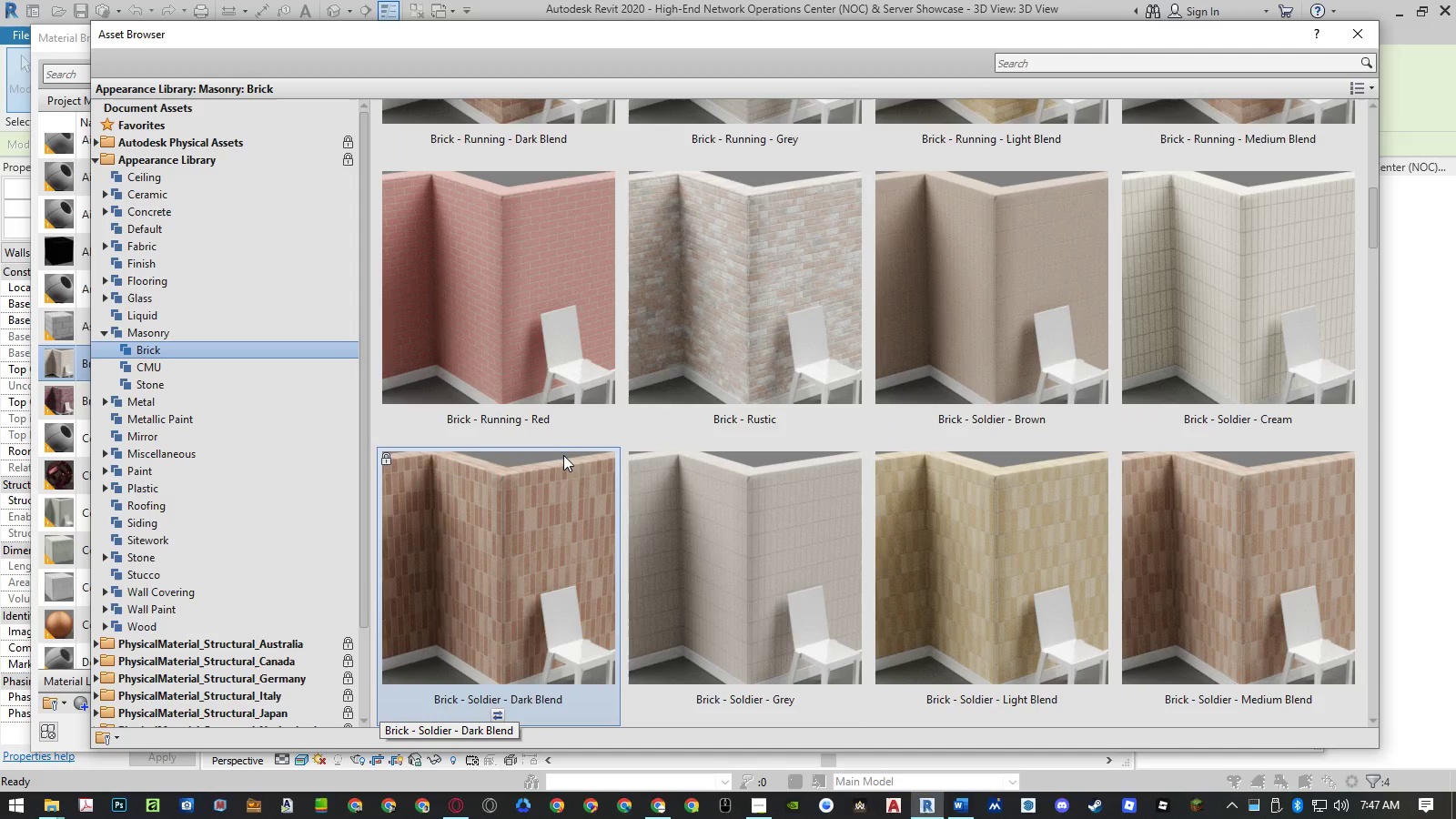 
key(ArrowDown)
 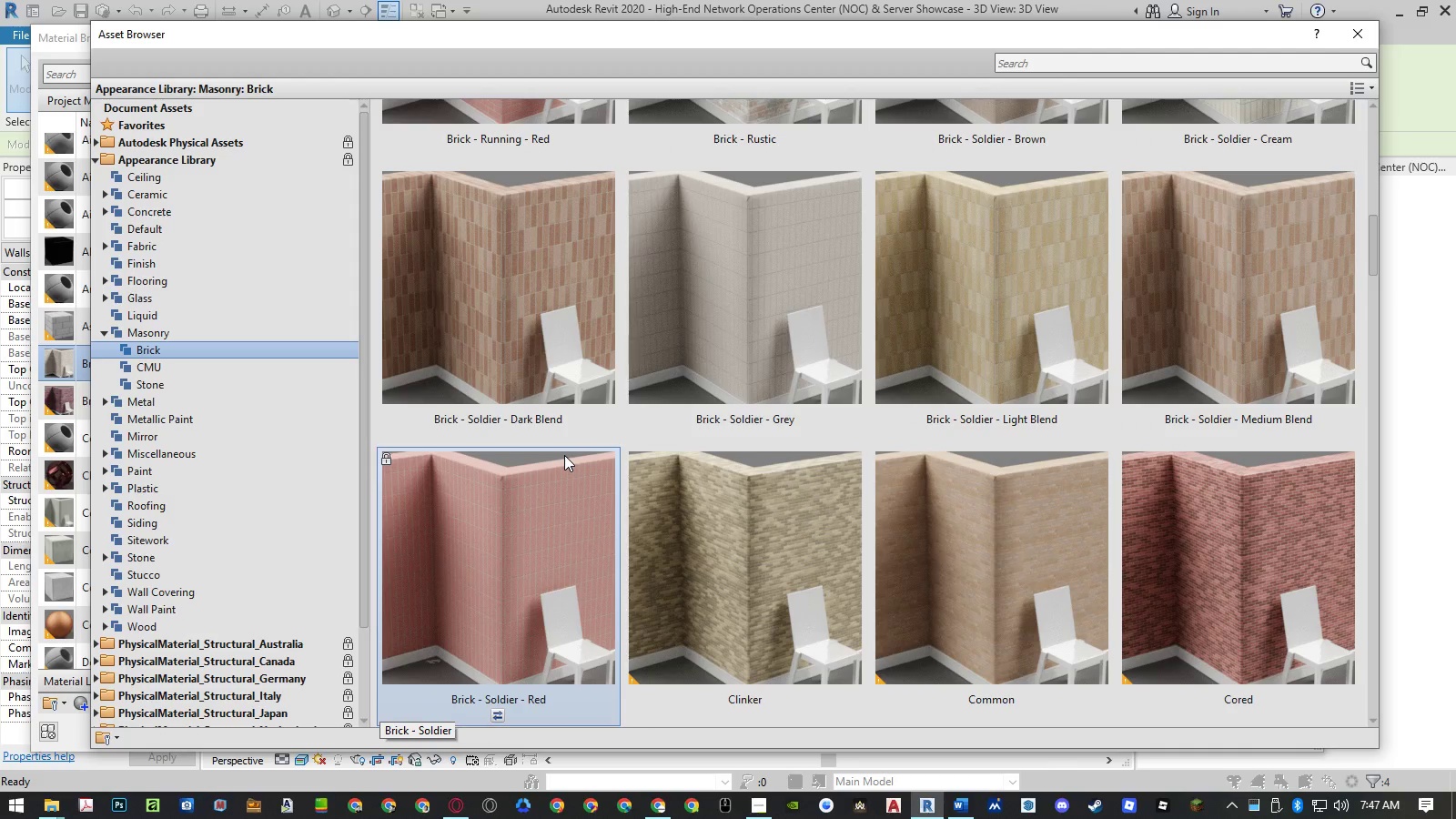 
key(ArrowDown)
 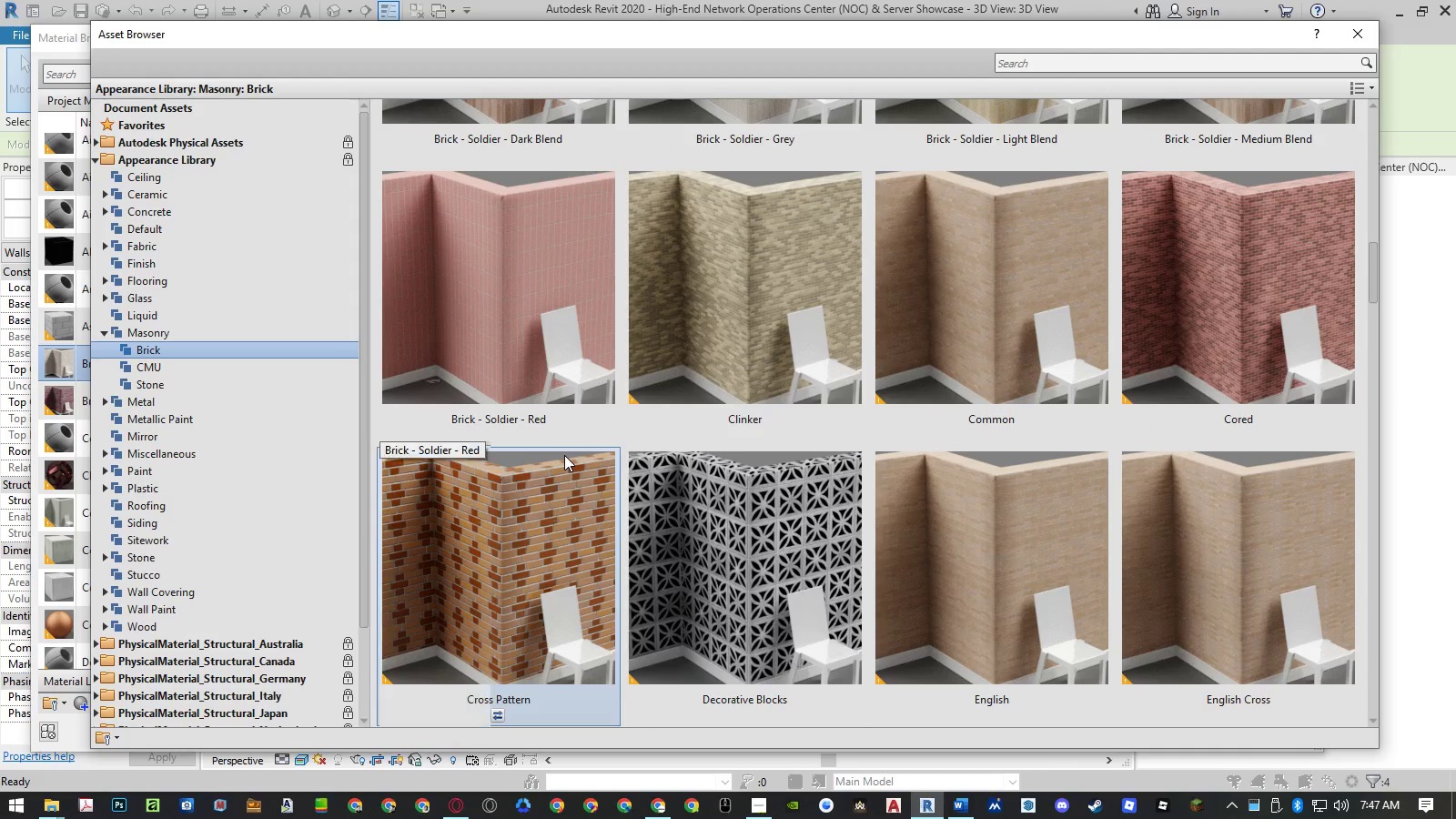 
key(ArrowUp)
 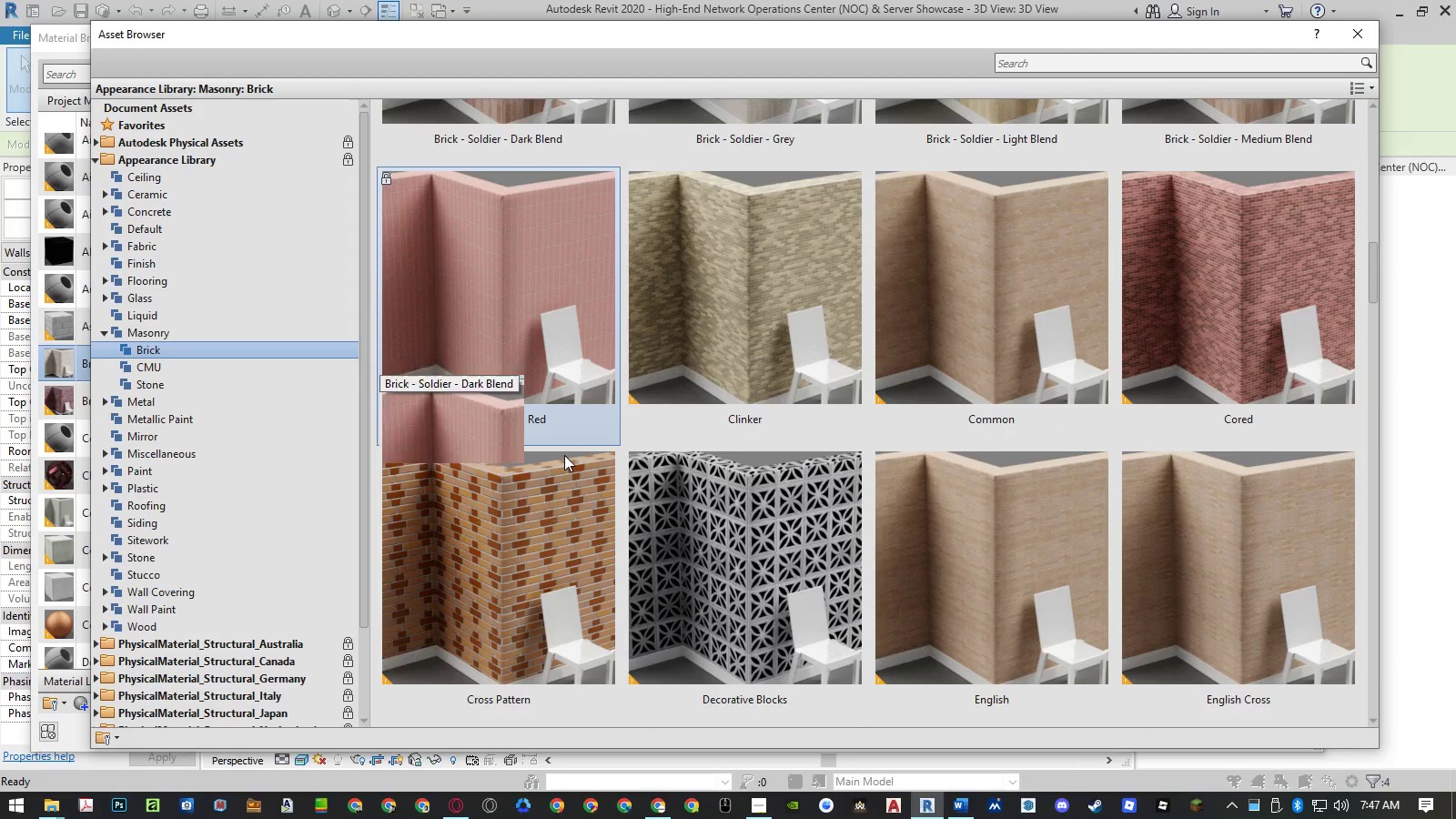 
key(ArrowUp)
 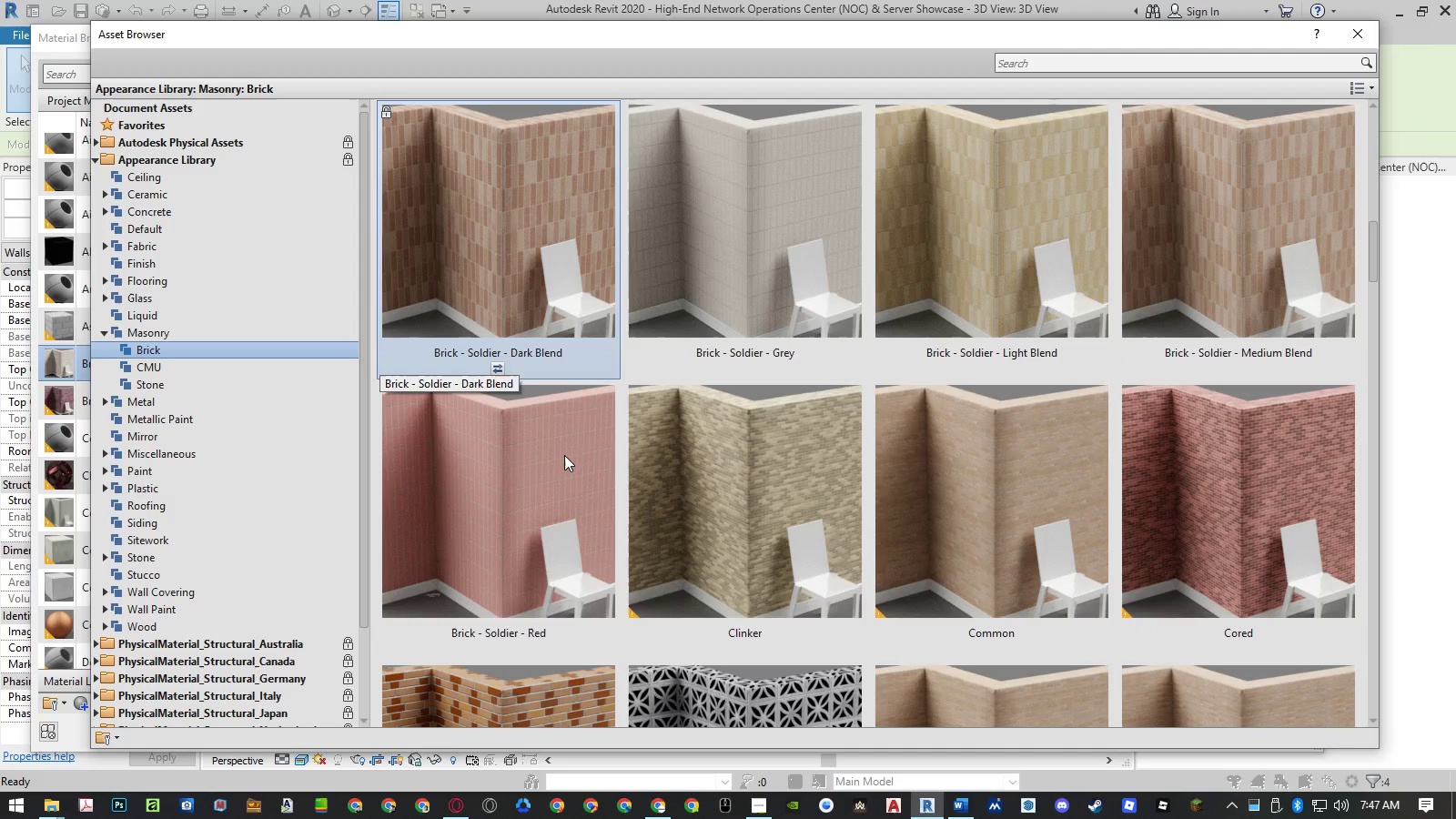 
key(ArrowDown)
 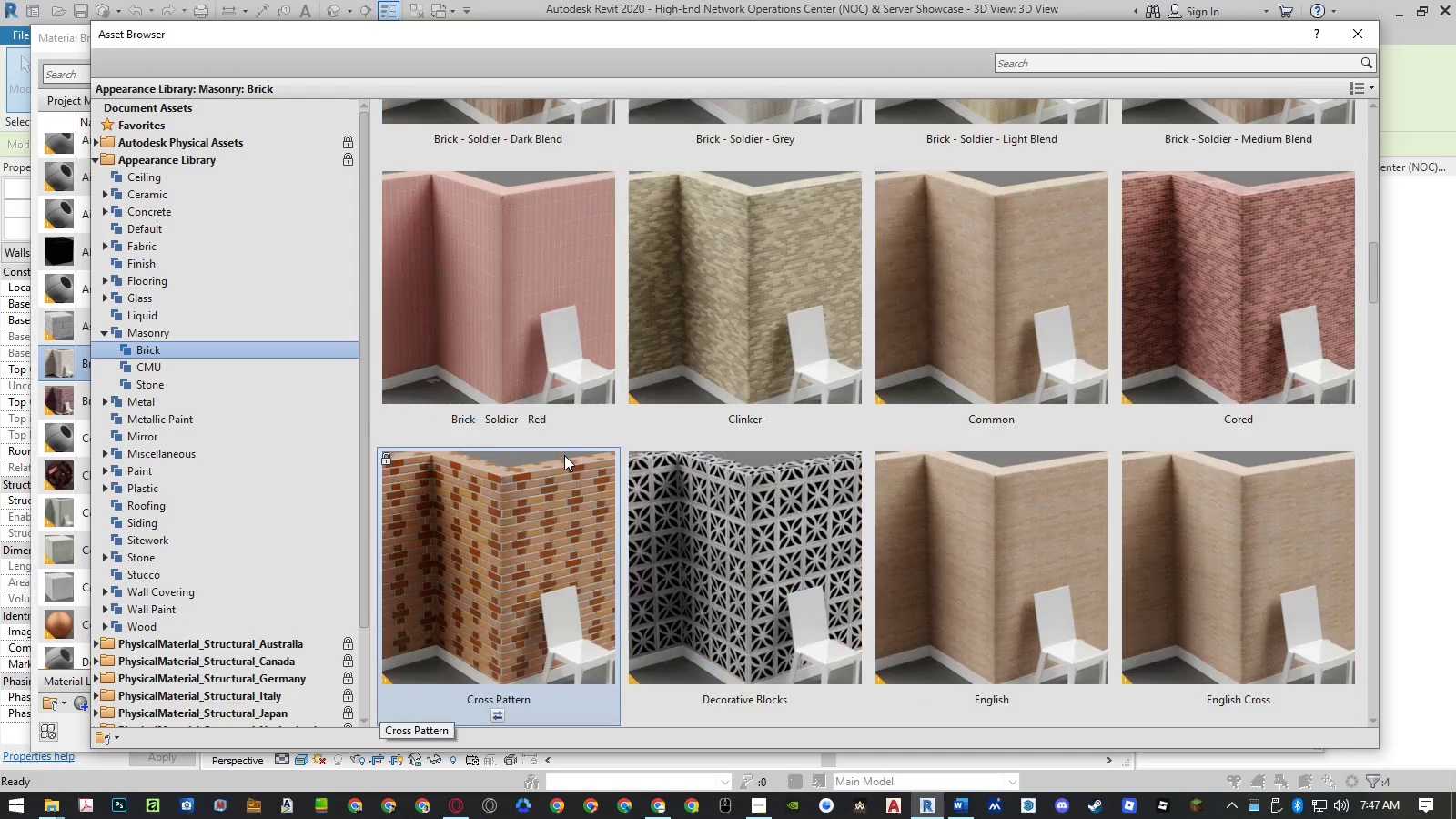 
key(ArrowDown)
 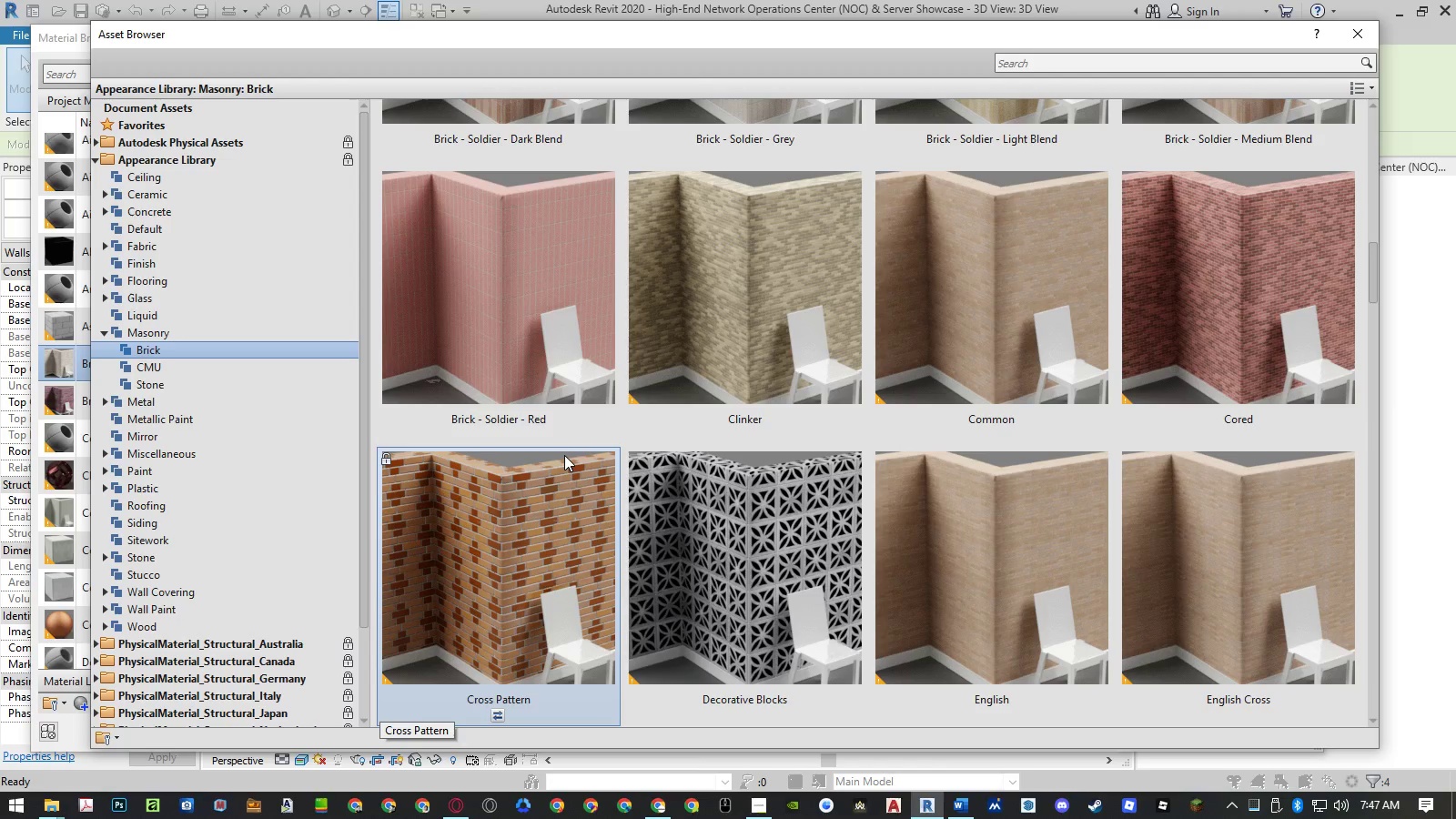 
key(ArrowDown)
 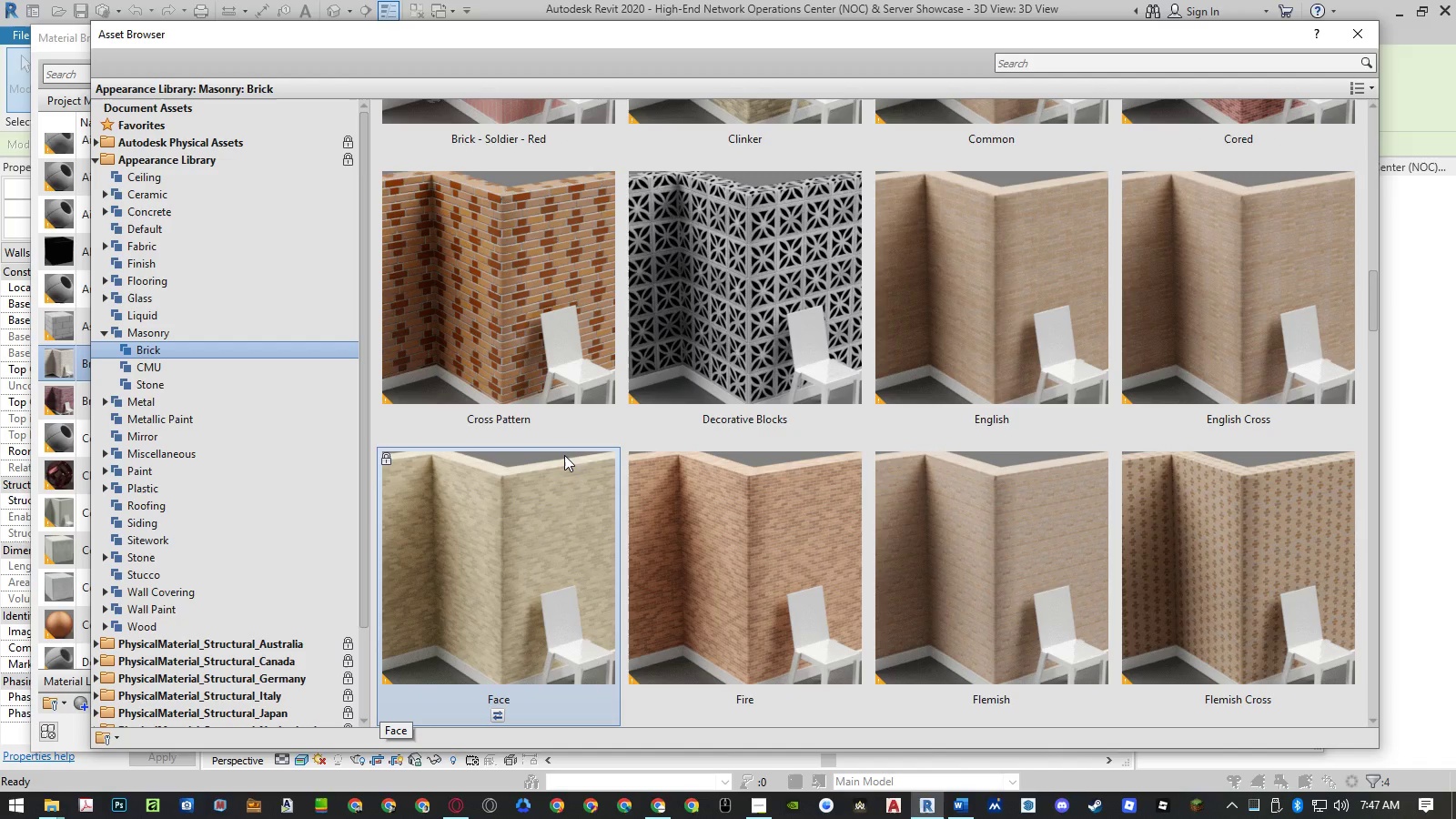 
key(ArrowDown)
 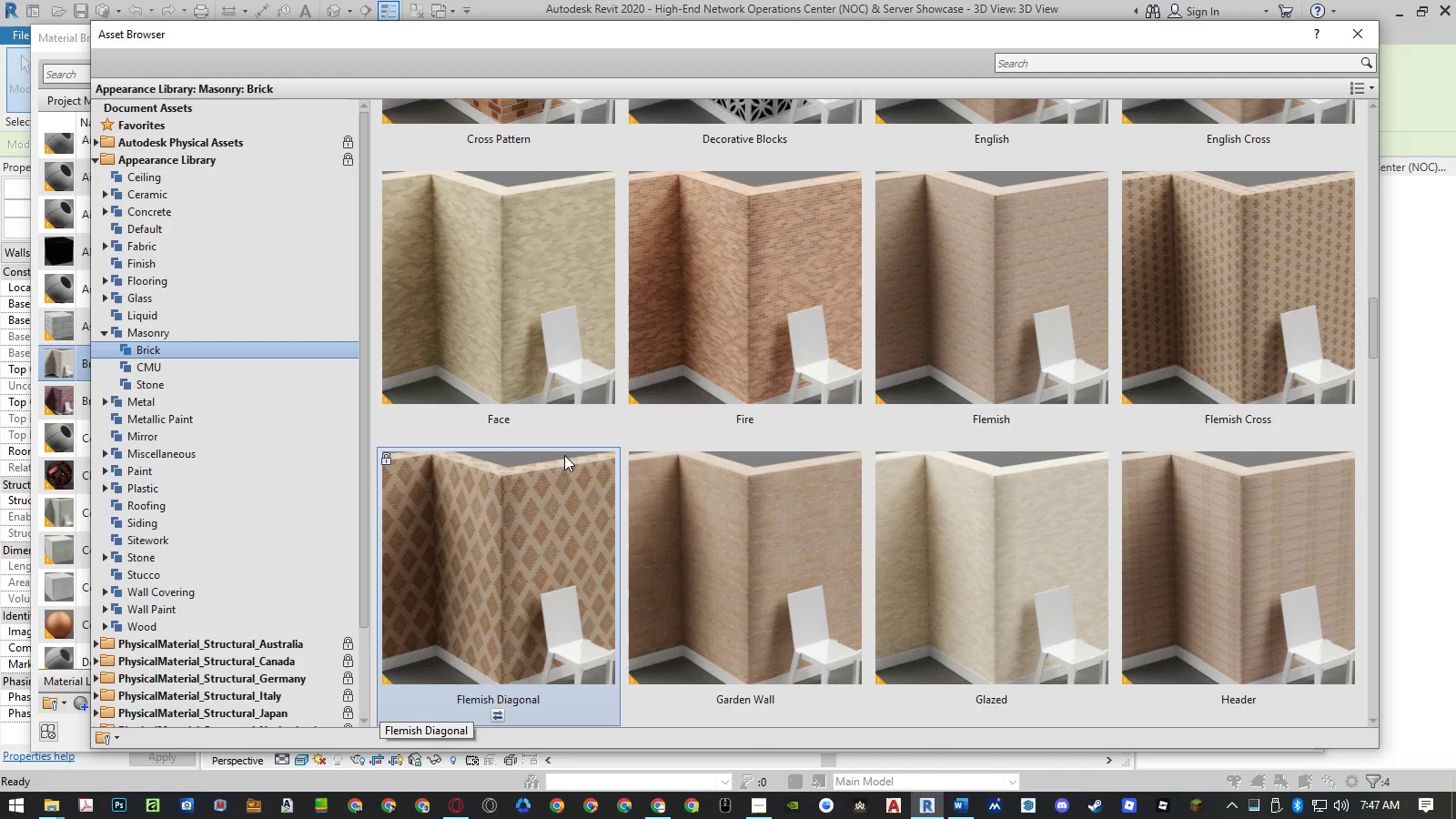 
key(ArrowUp)
 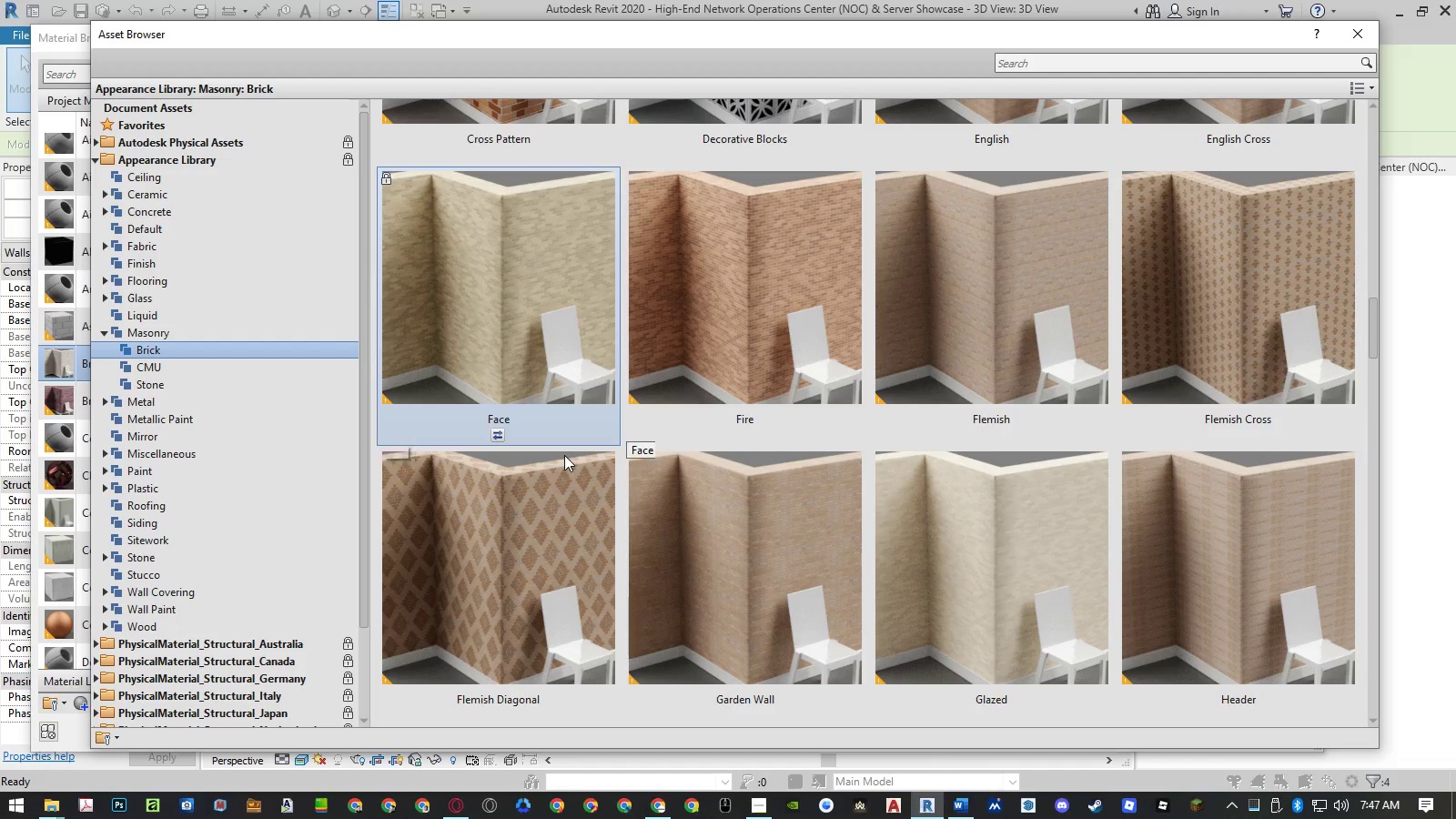 
key(ArrowRight)
 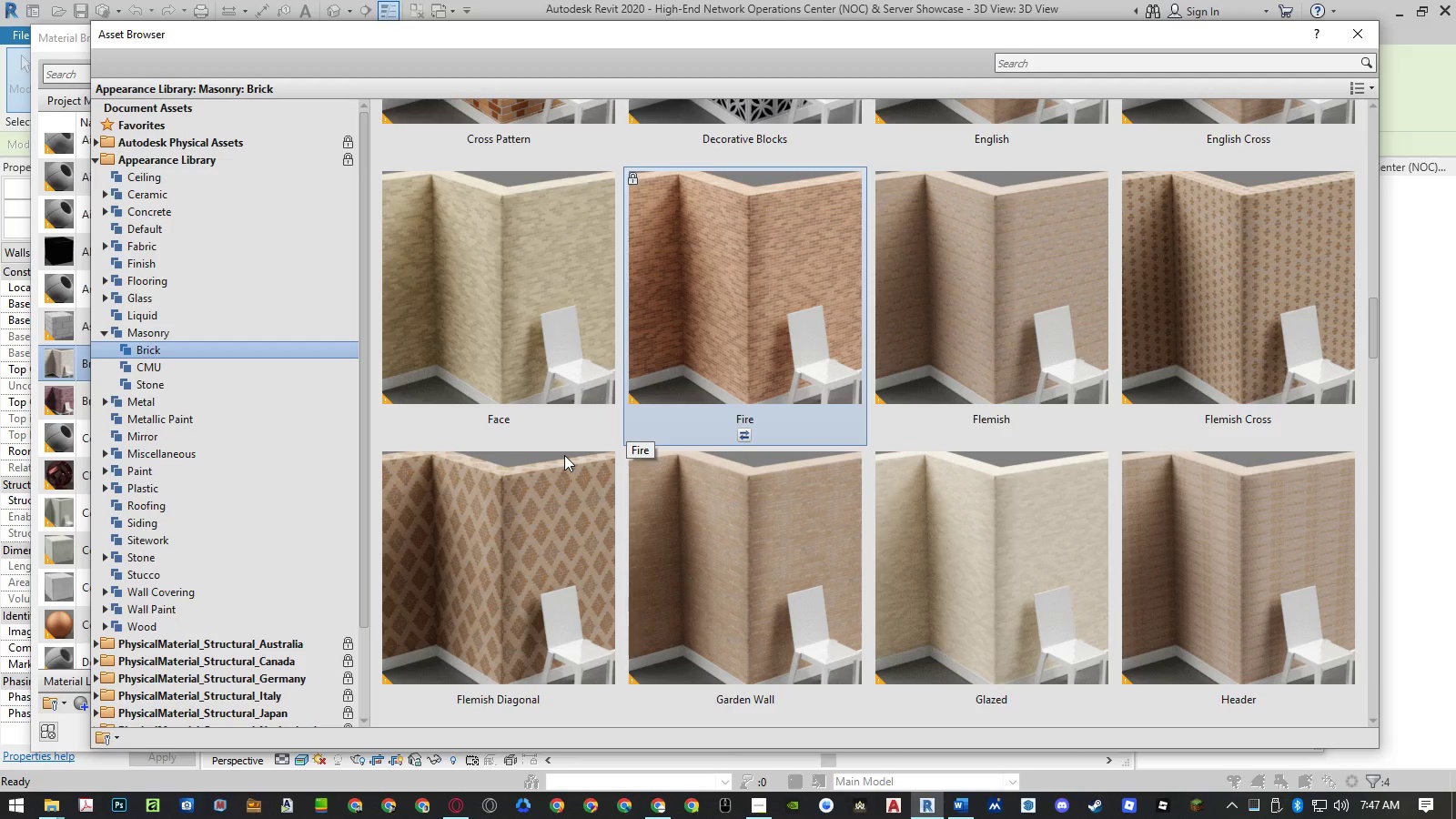 
key(ArrowDown)
 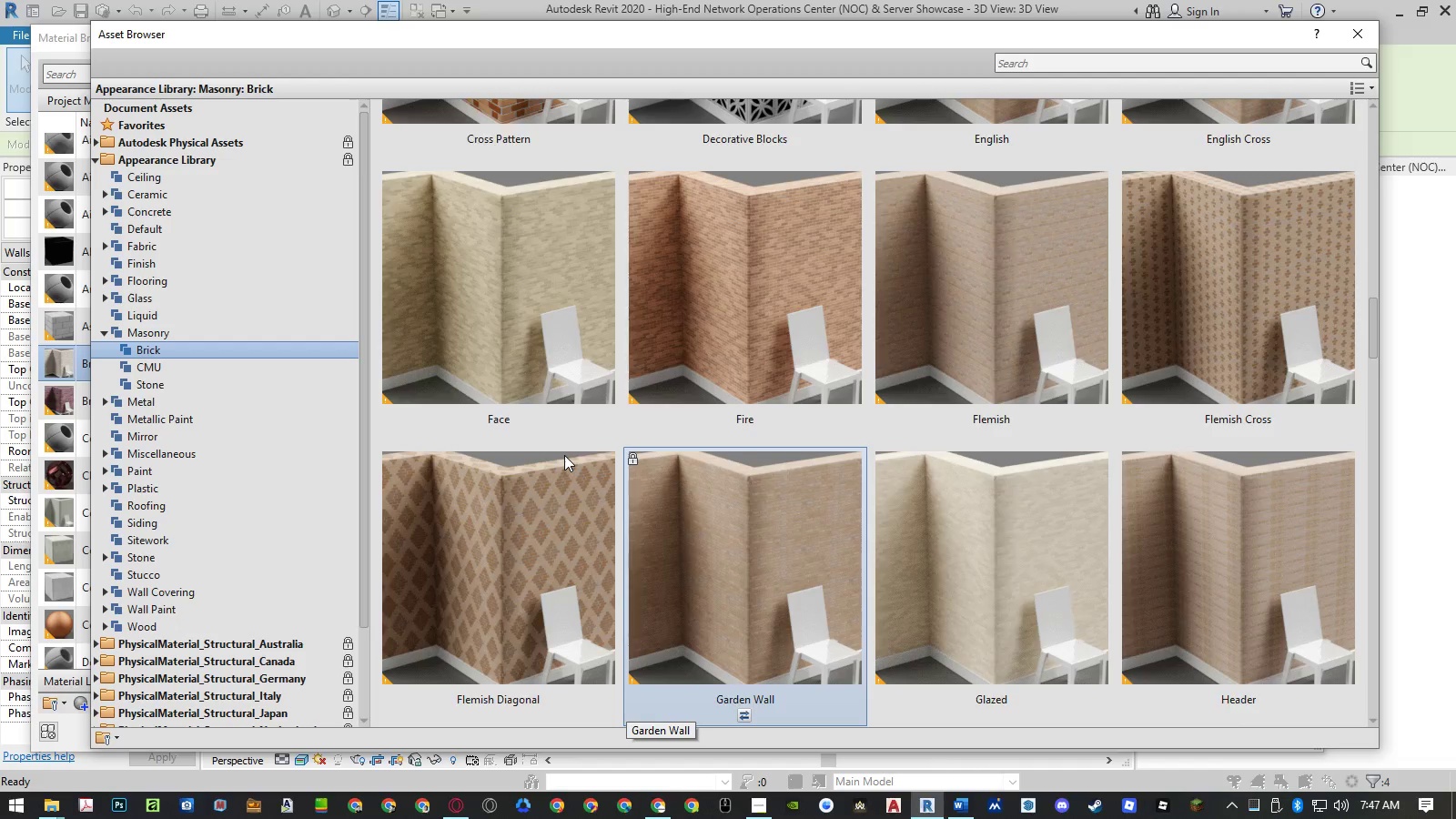 
key(ArrowDown)
 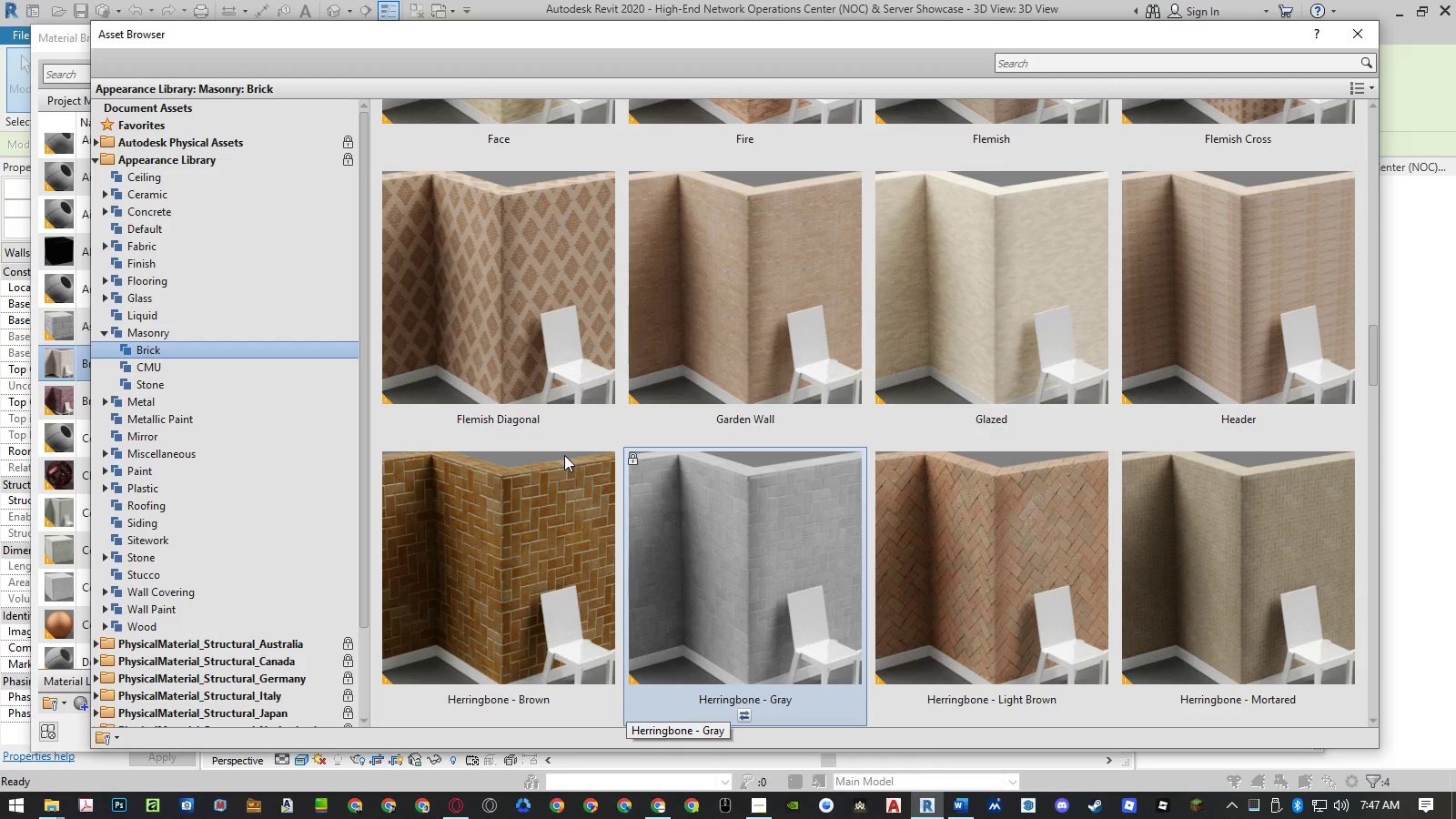 
key(ArrowDown)
 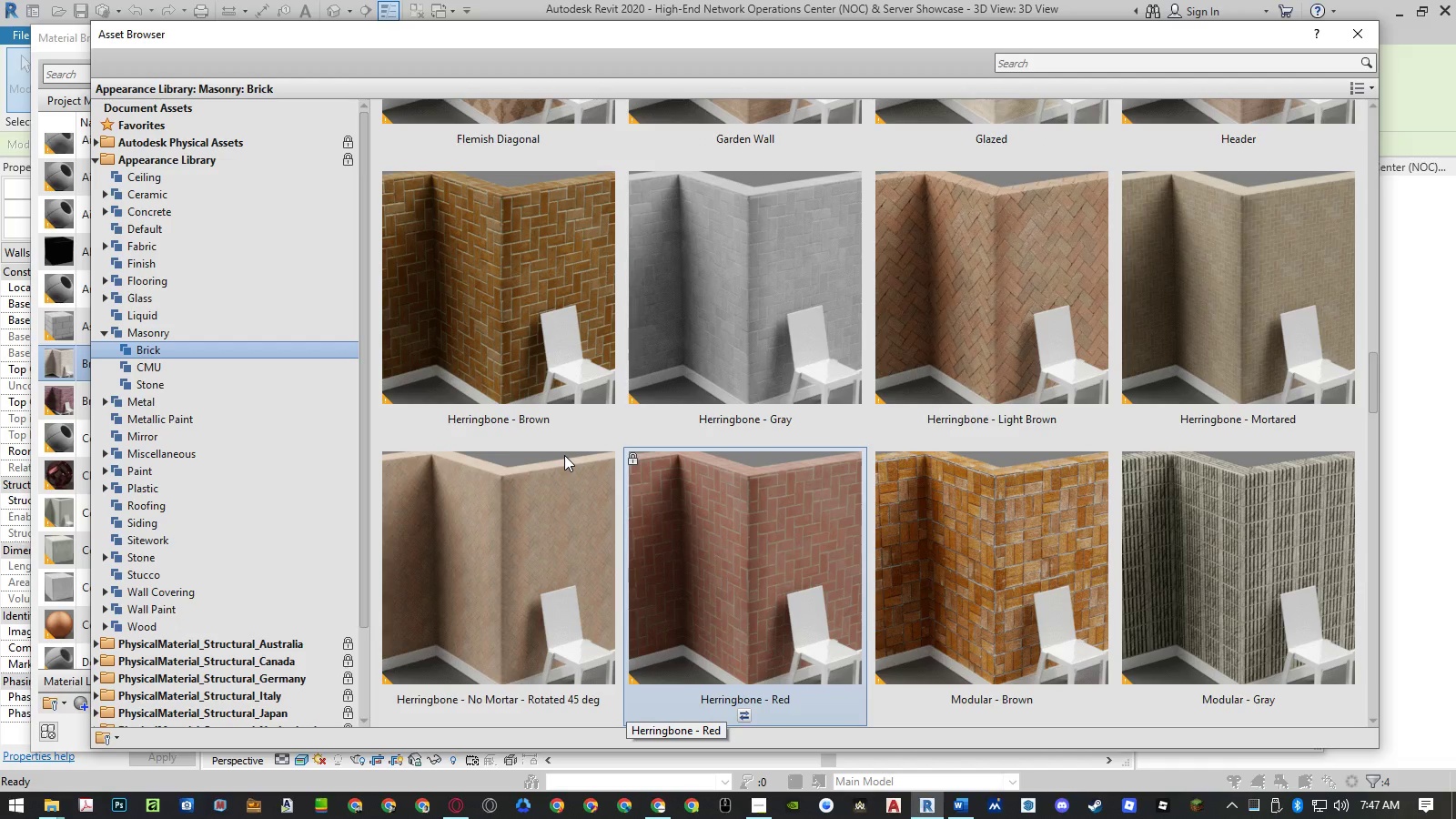 
key(ArrowDown)
 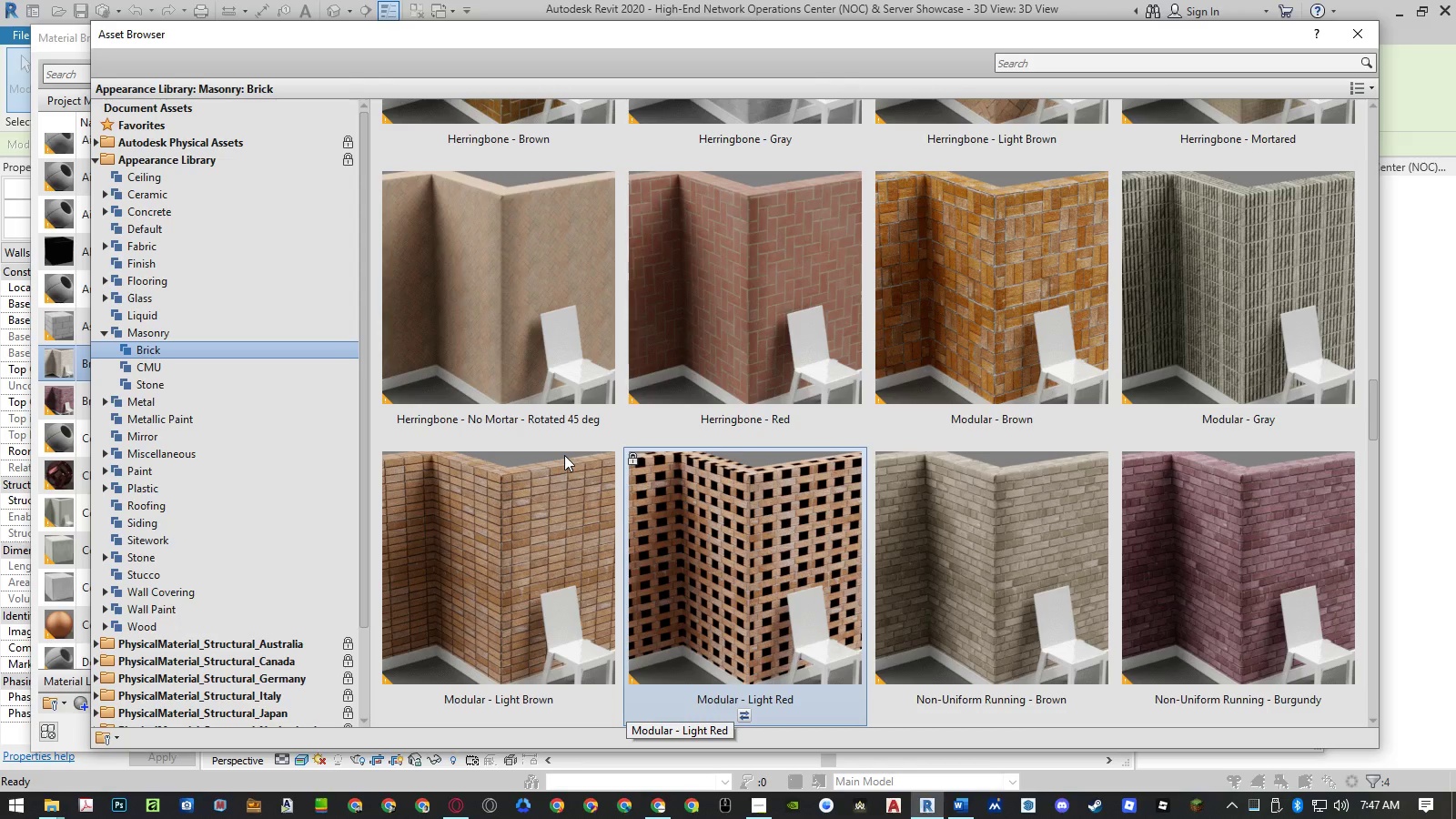 
key(ArrowDown)
 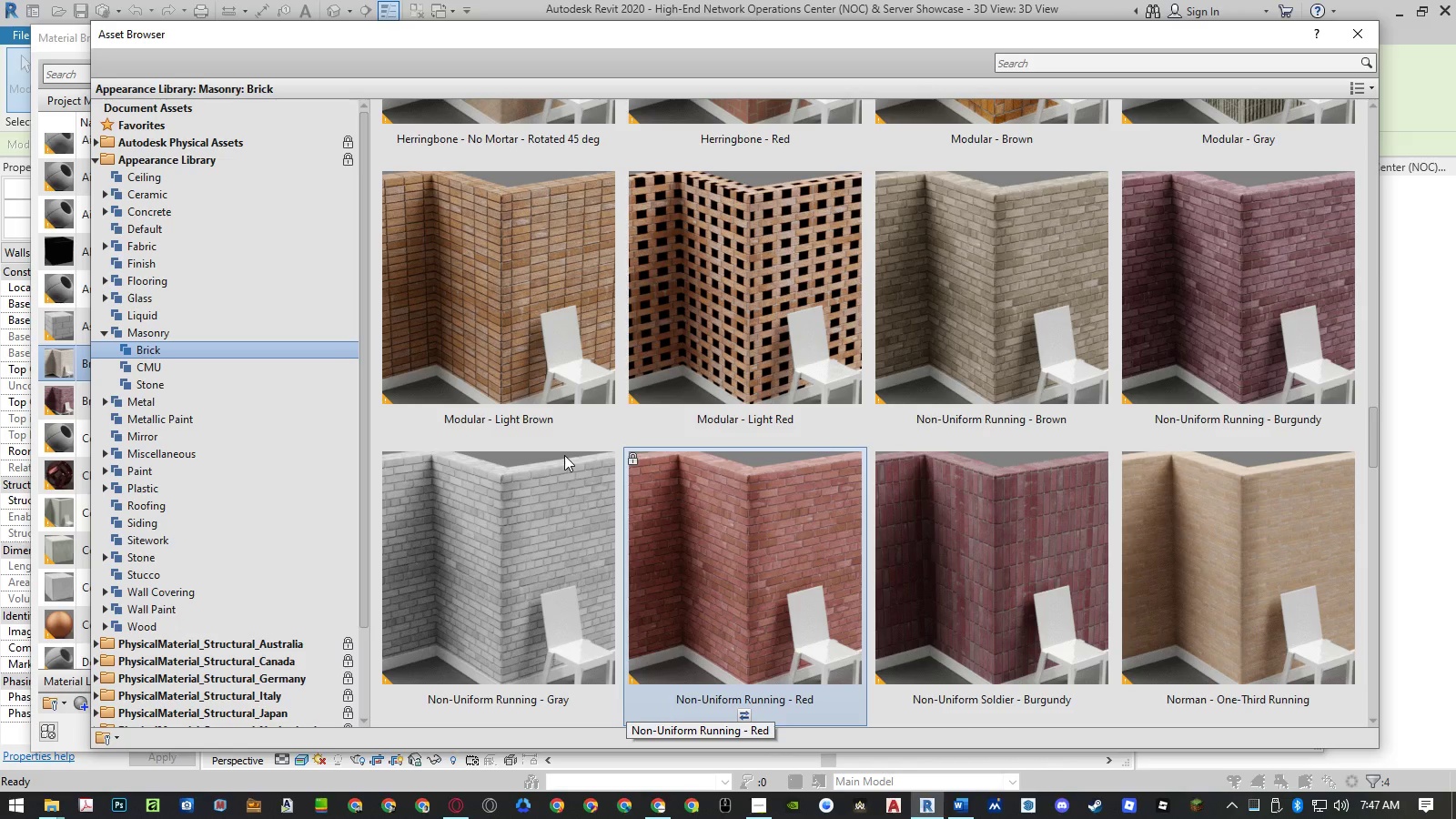 
key(ArrowDown)
 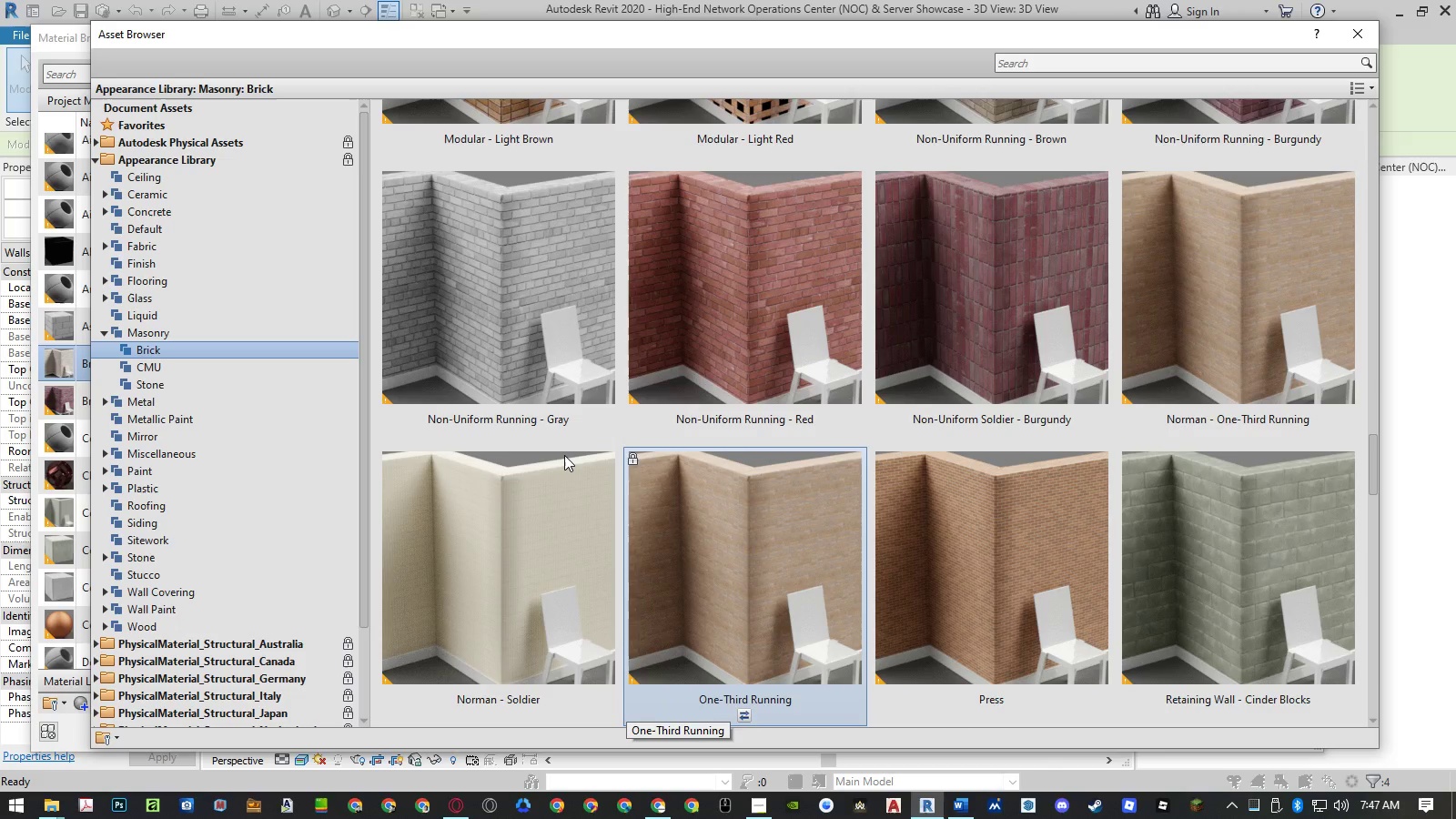 
key(ArrowDown)
 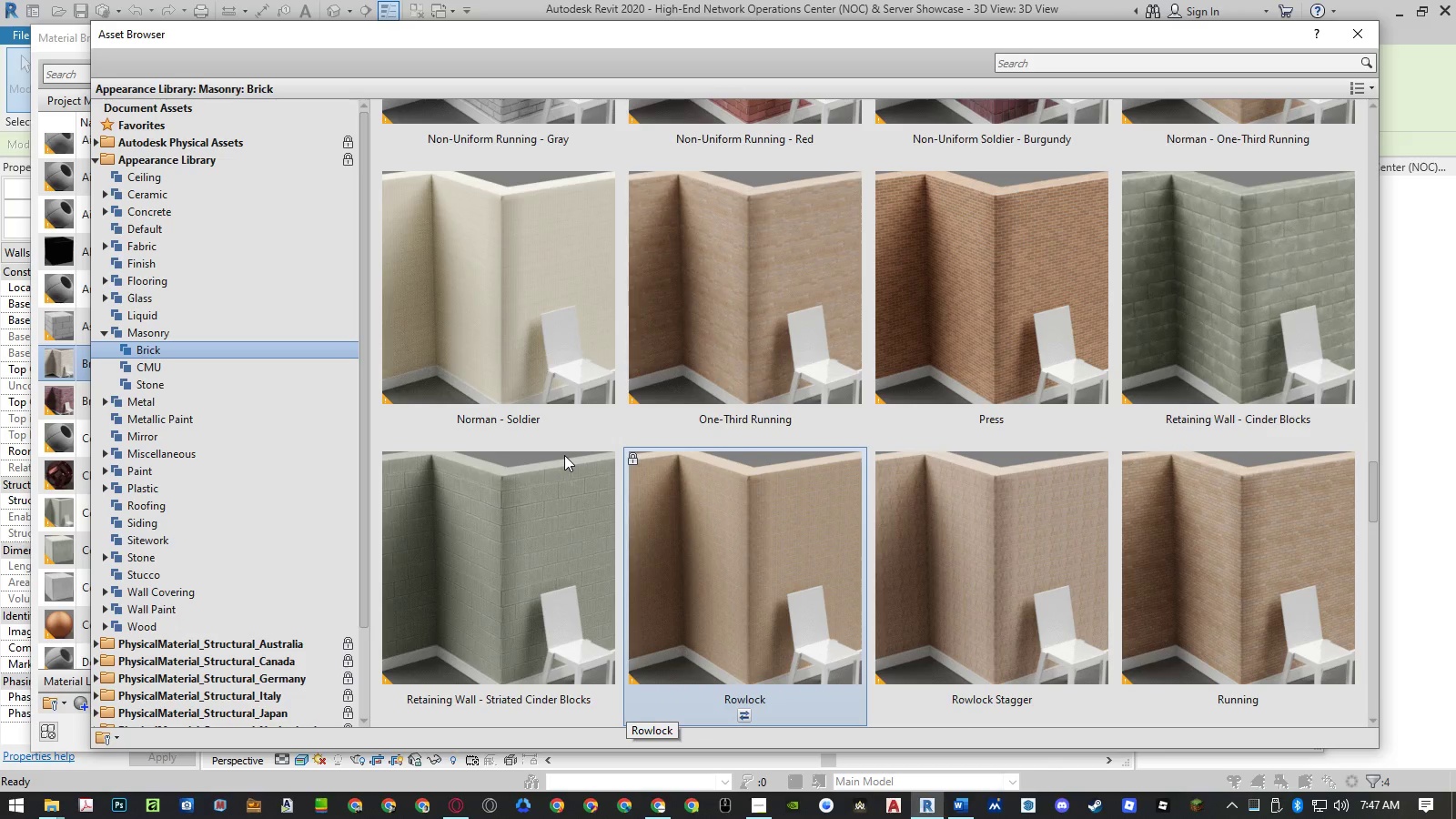 
key(ArrowDown)
 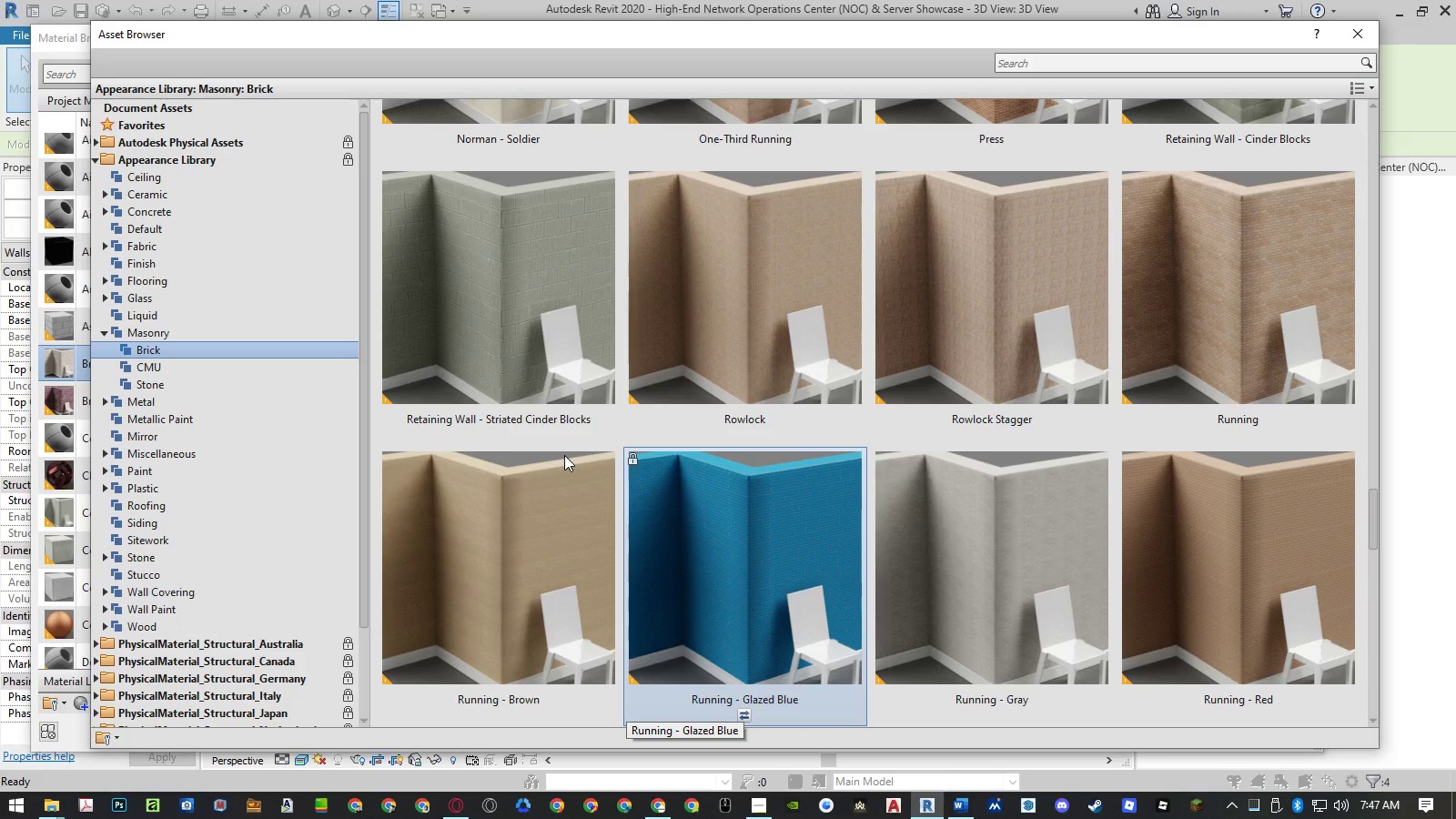 
key(ArrowDown)
 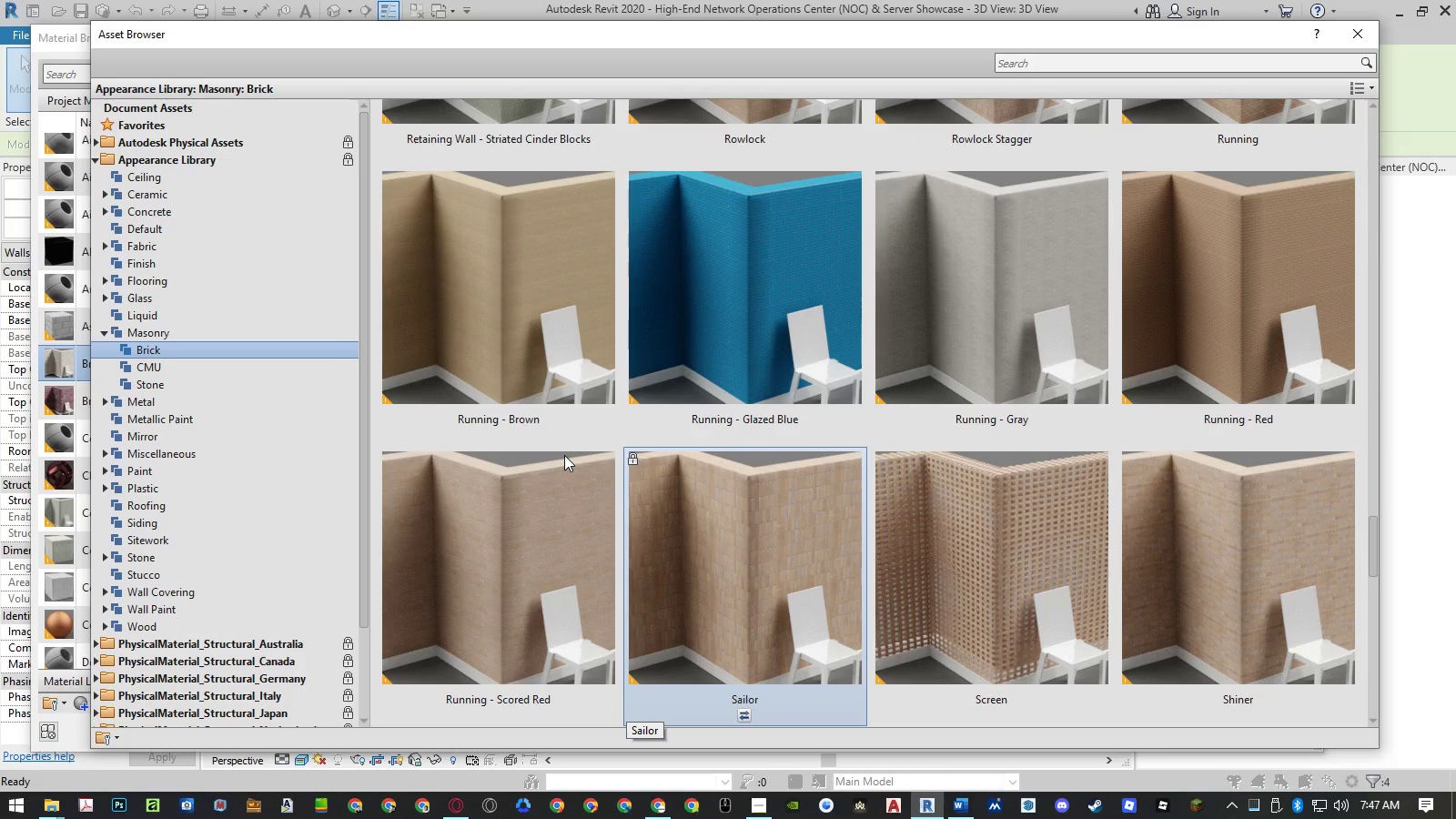 
key(ArrowDown)
 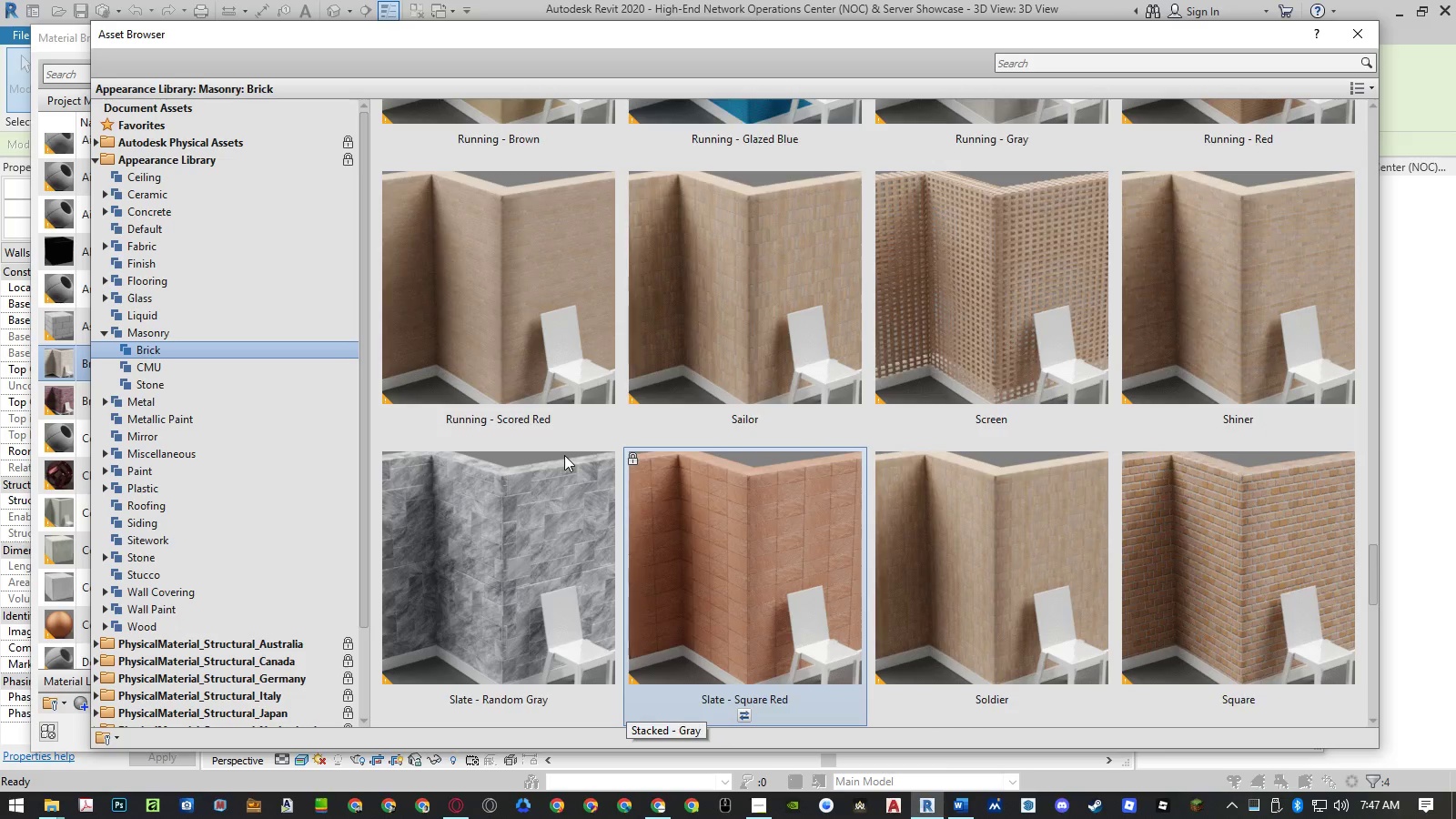 
key(ArrowDown)
 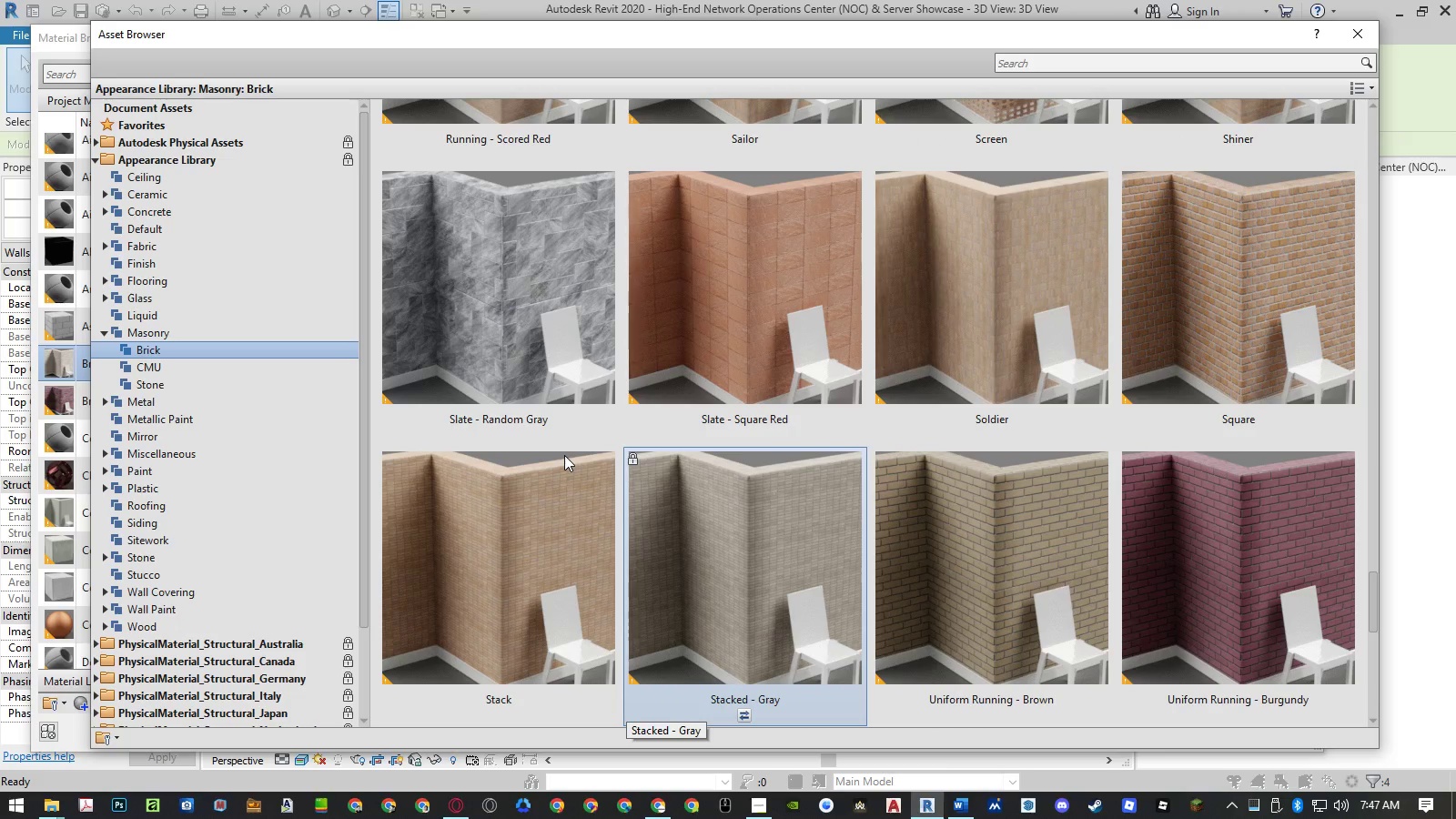 
key(ArrowDown)
 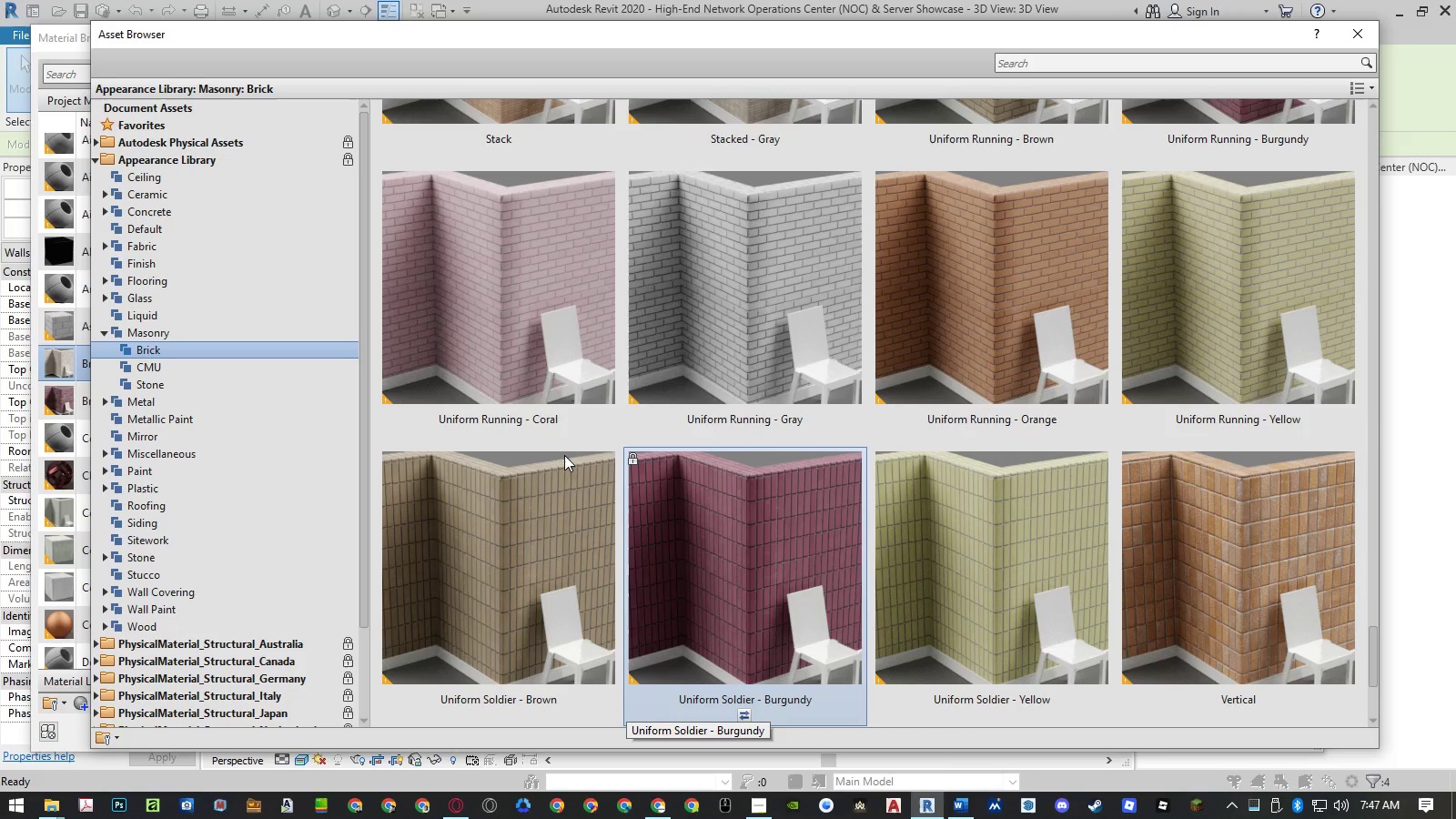 
key(ArrowDown)
 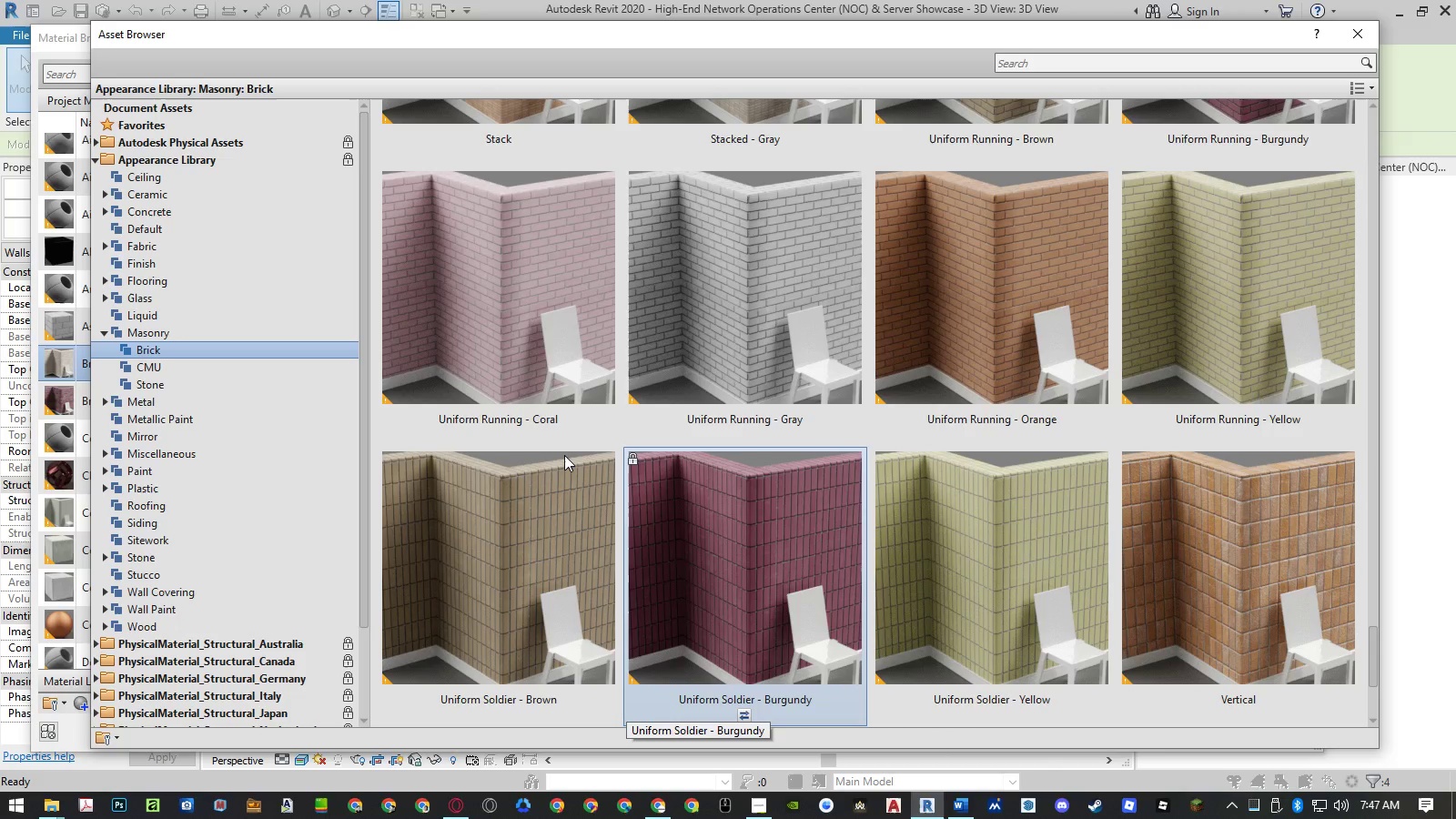 
key(ArrowDown)
 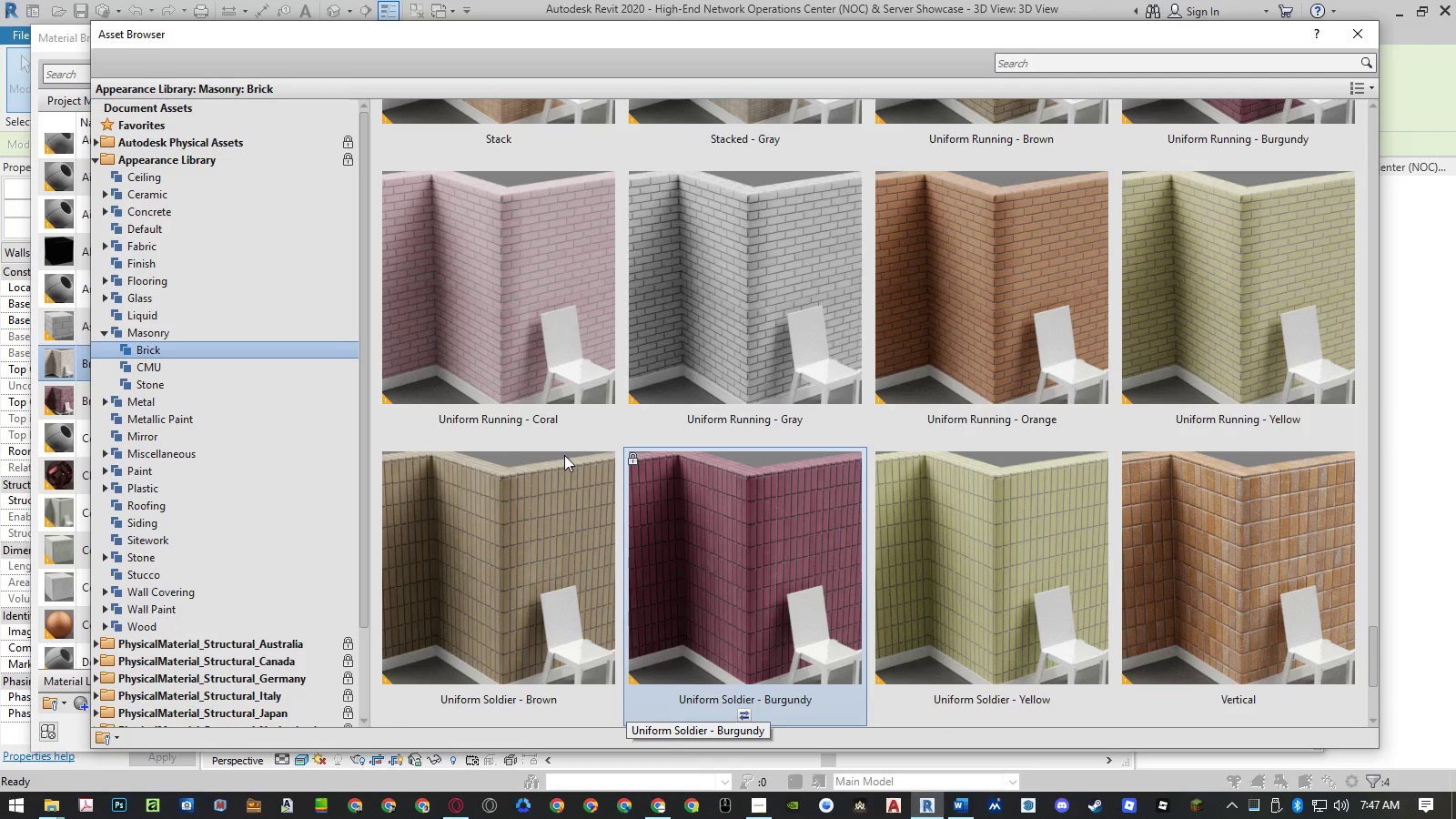 
hold_key(key=ArrowUp, duration=1.5)
 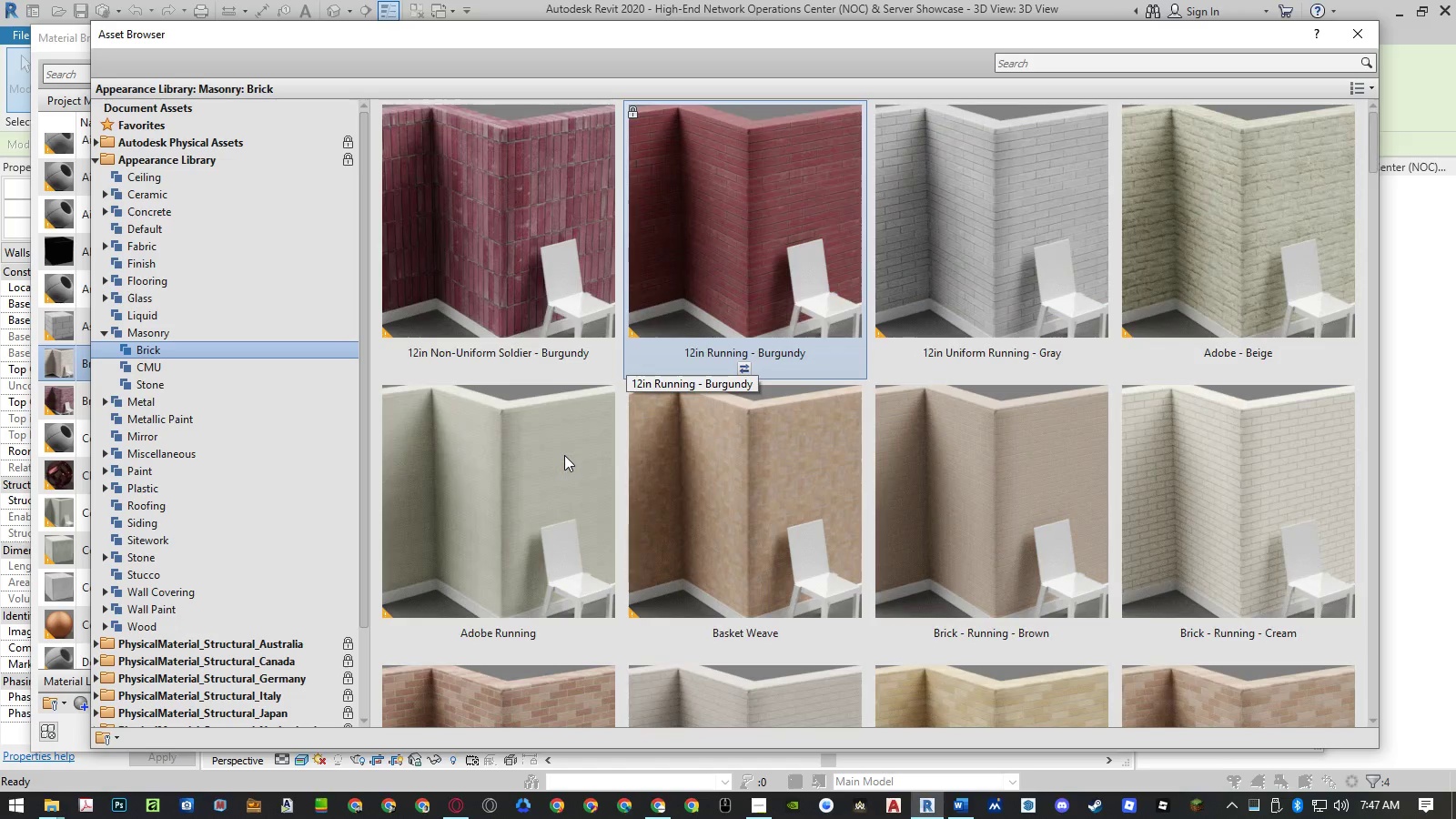 
key(ArrowUp)
 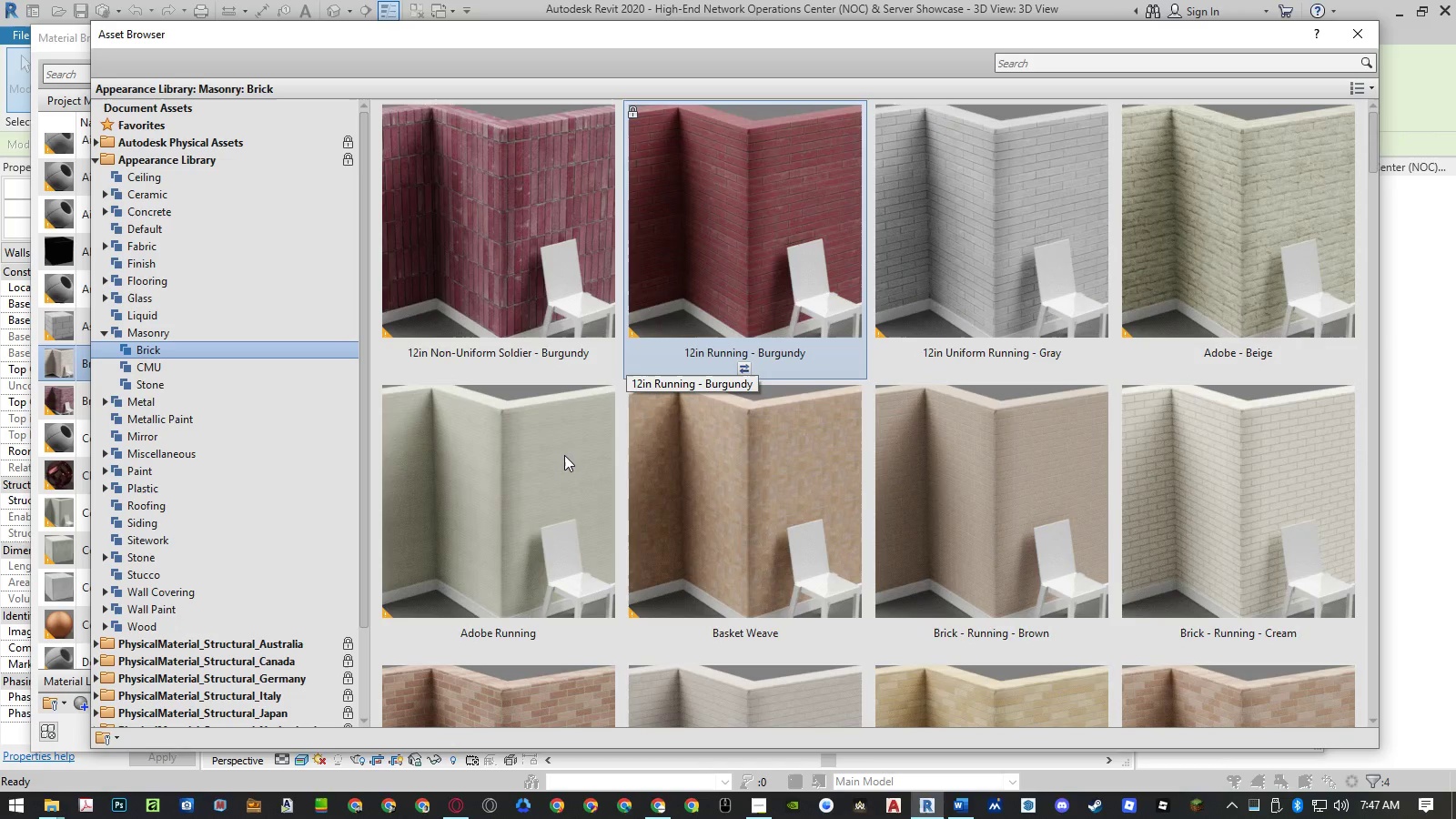 
key(ArrowUp)
 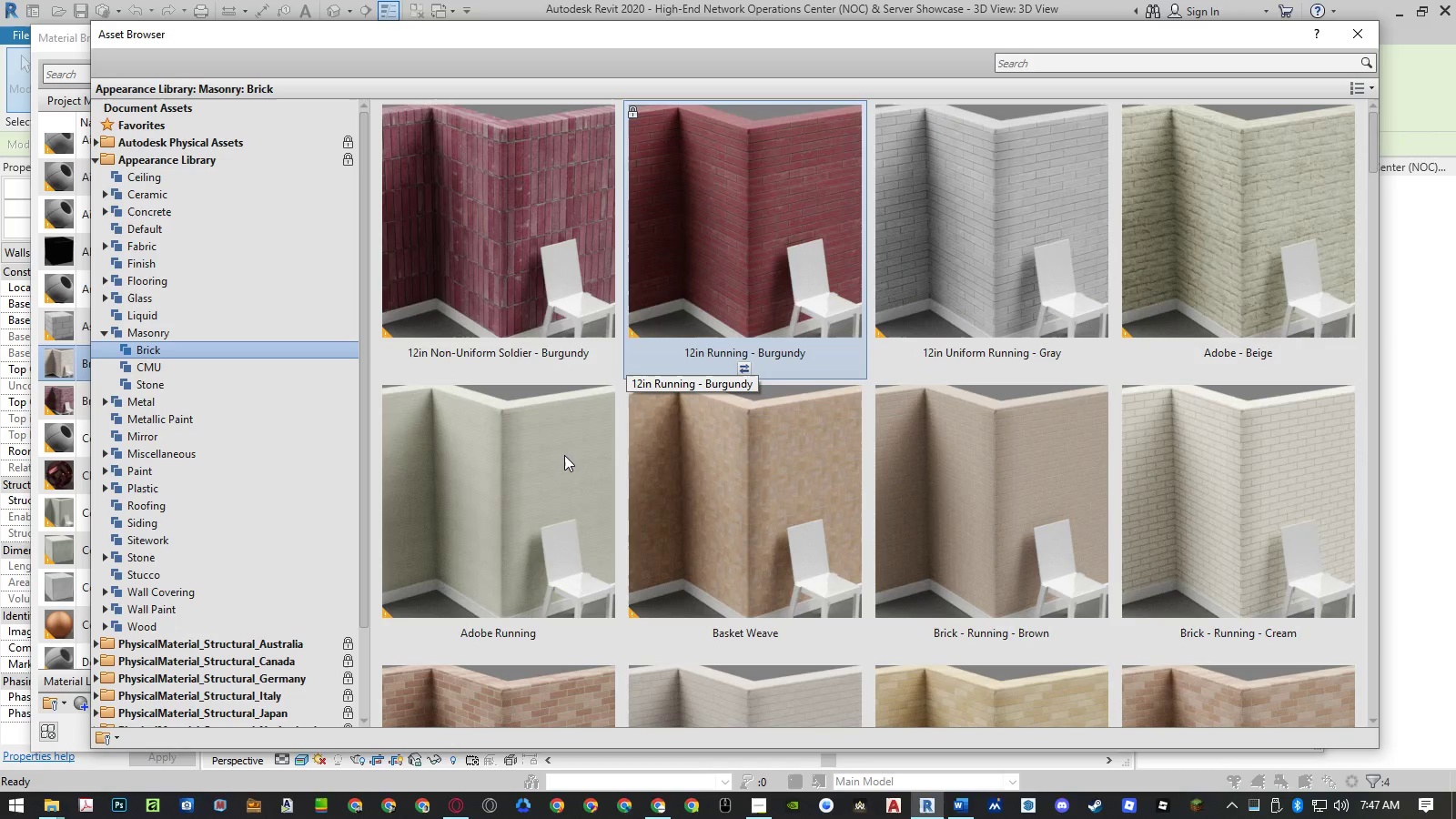 
key(ArrowUp)
 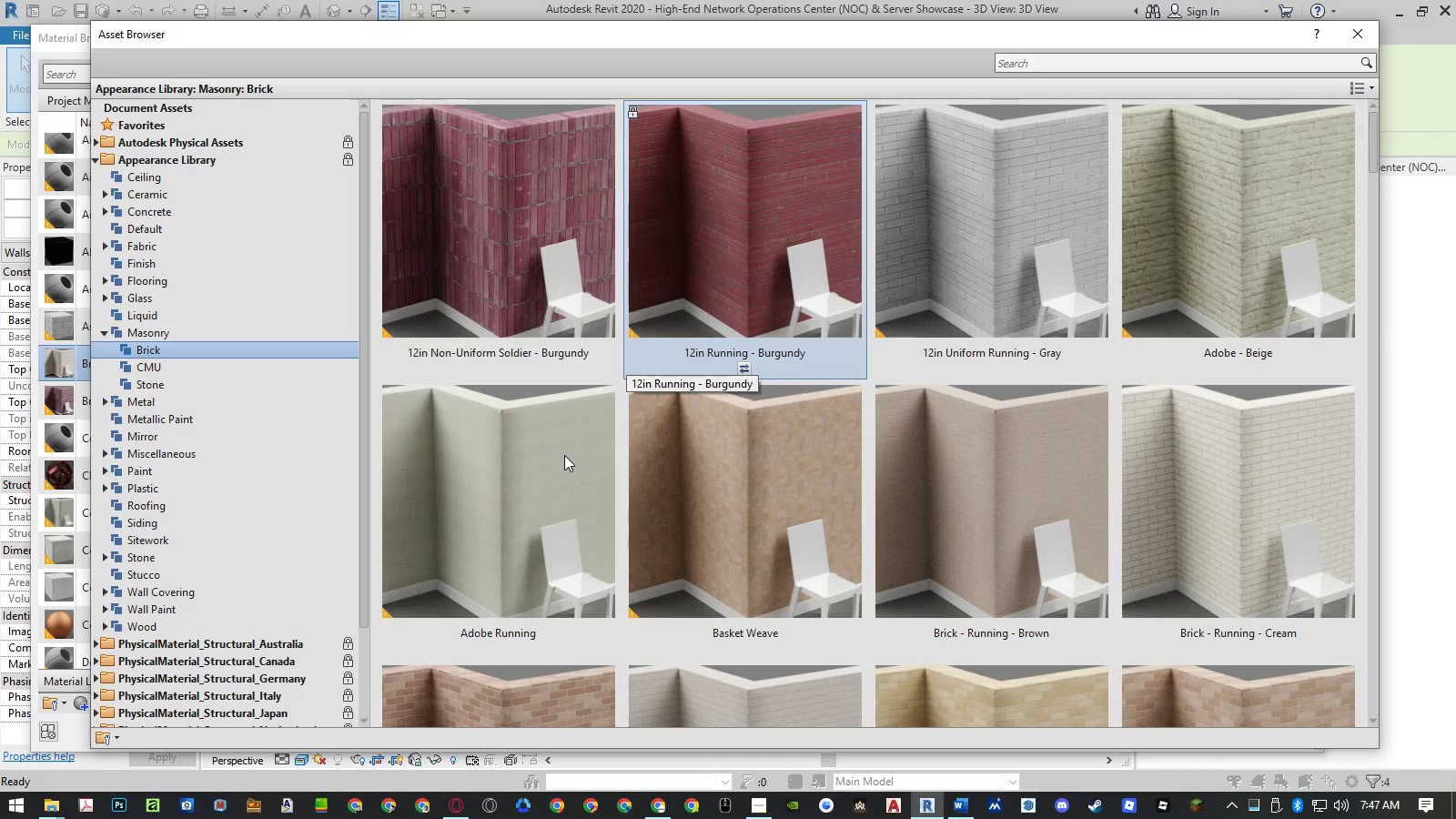 
key(ArrowUp)
 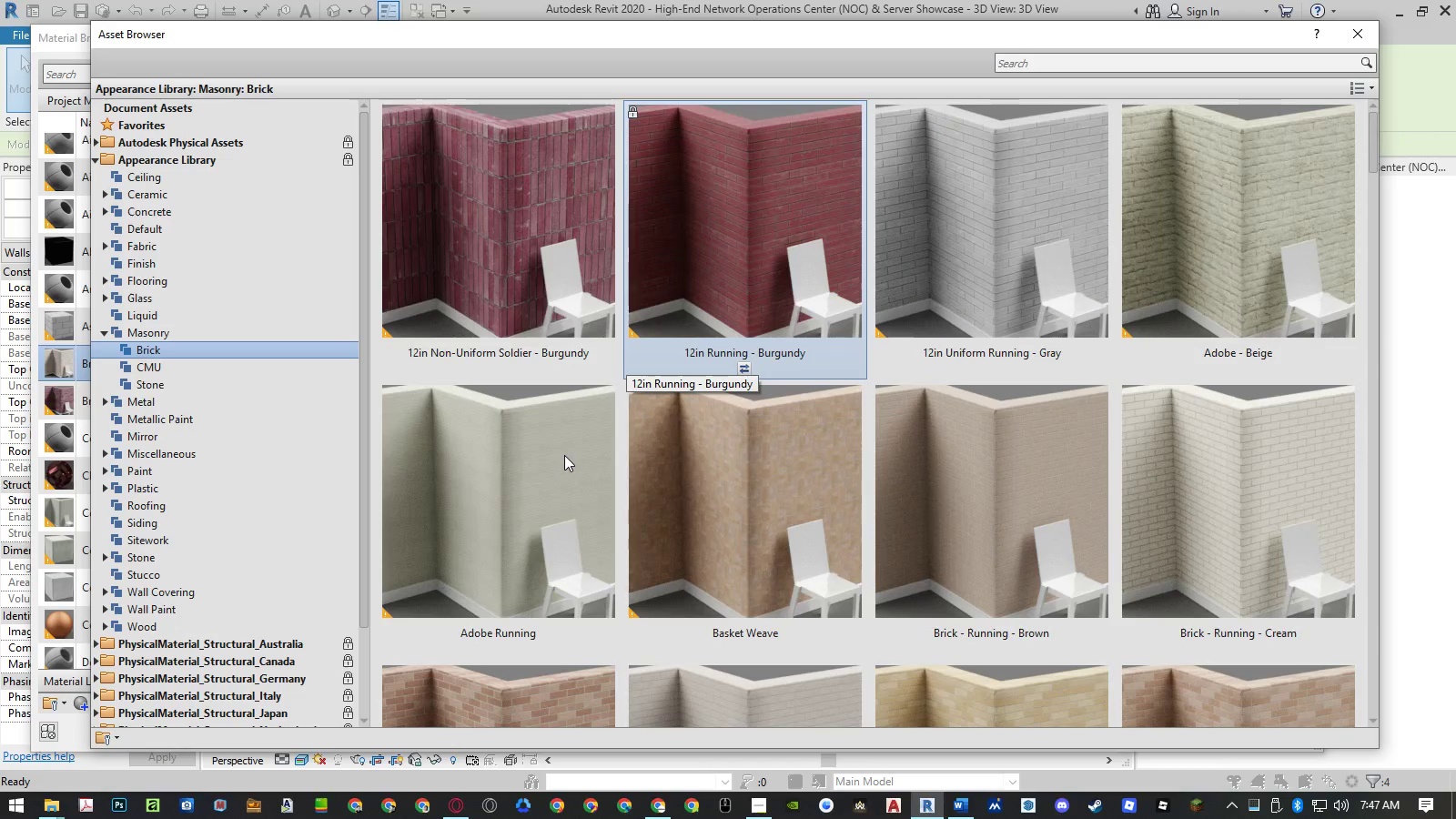 
key(ArrowUp)
 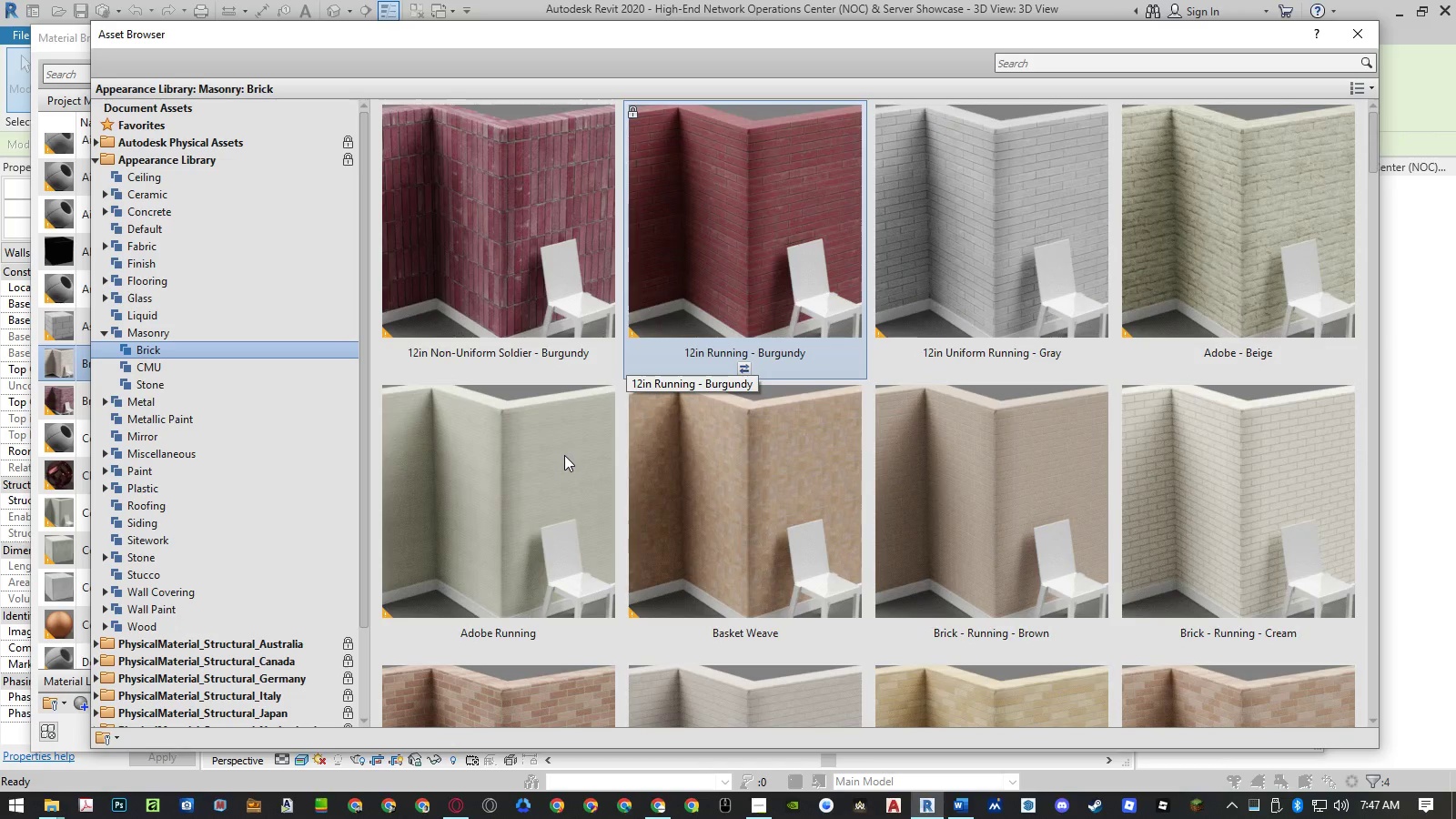 
key(ArrowUp)
 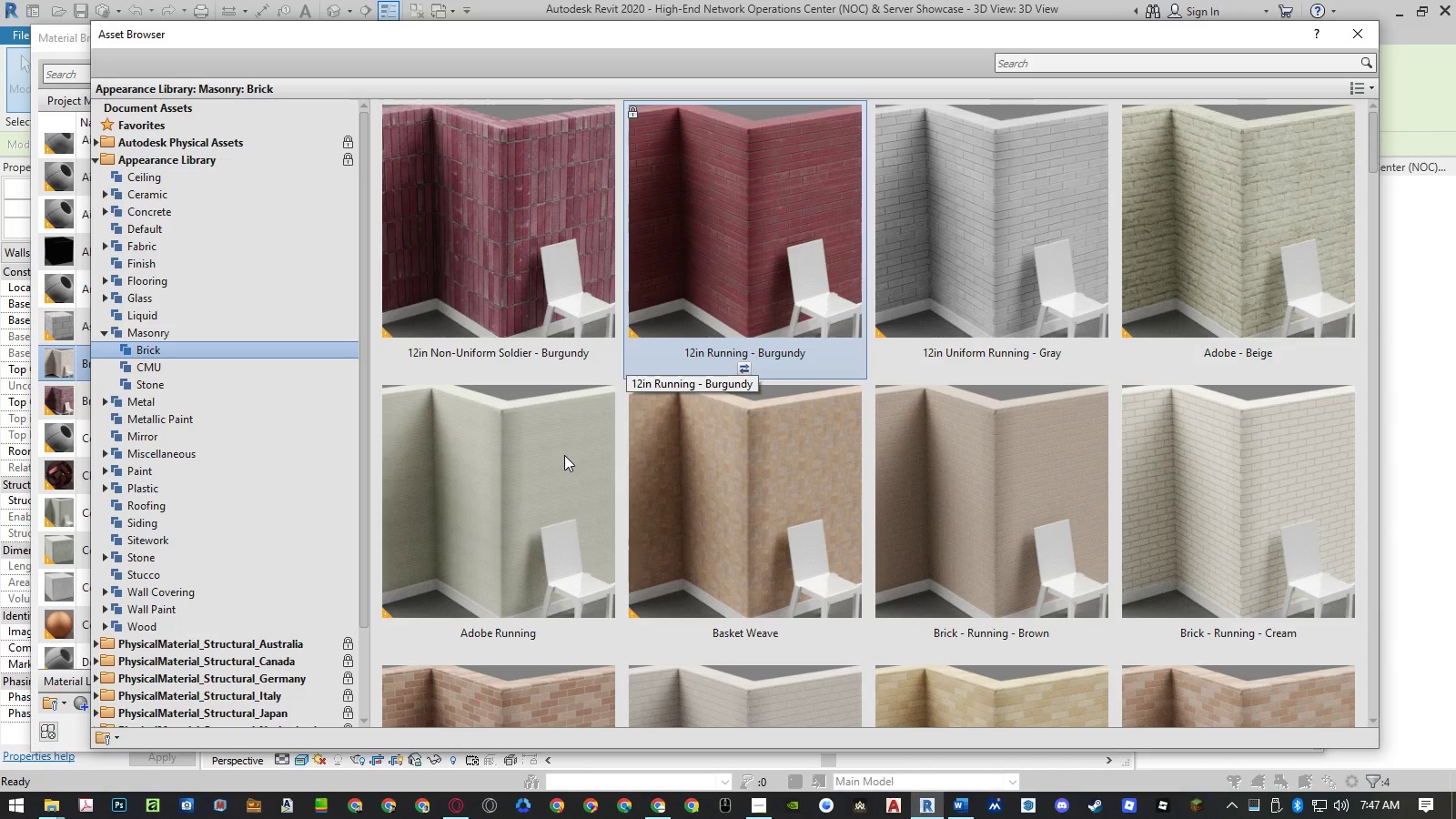 
key(ArrowDown)
 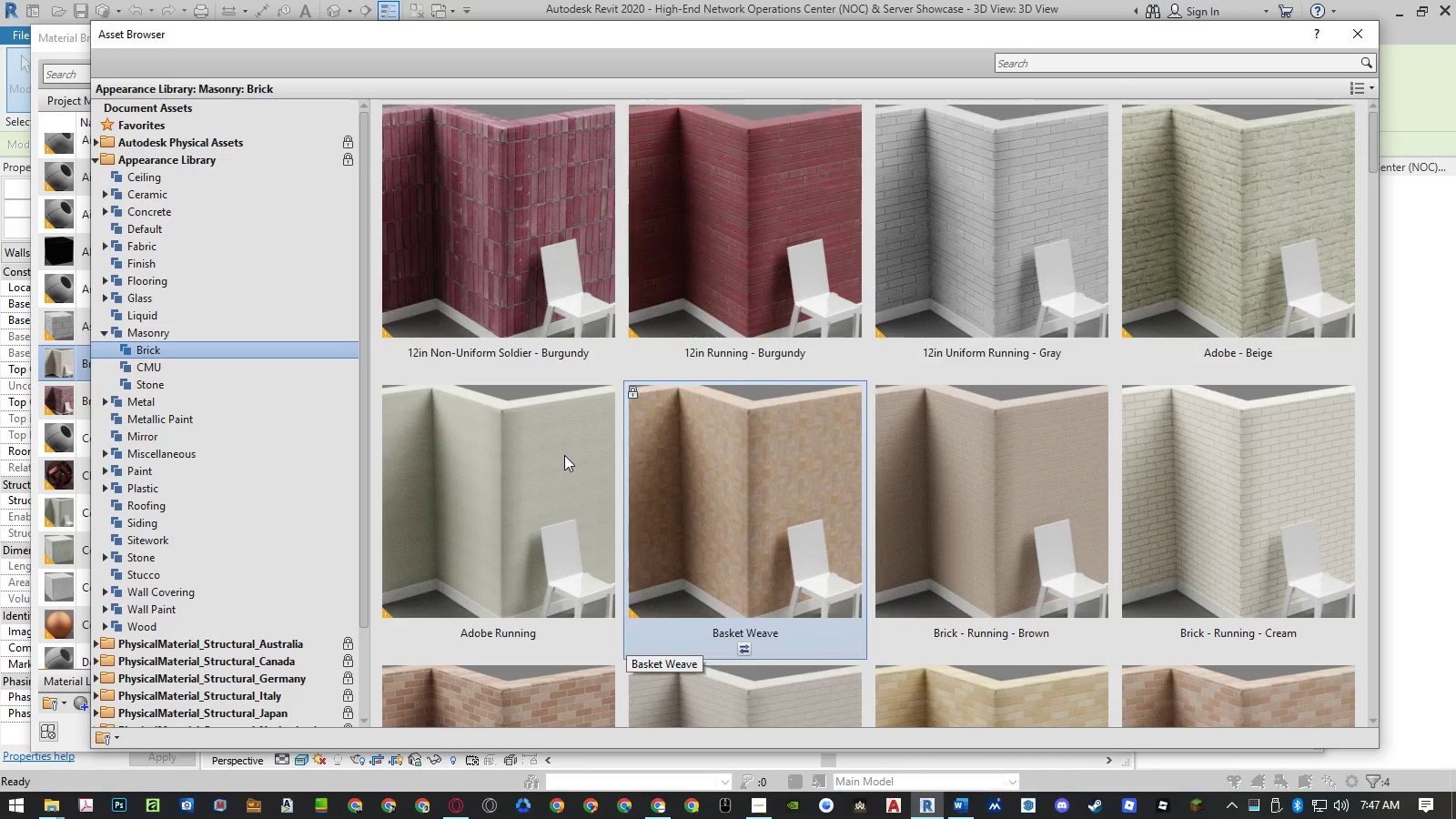 
key(ArrowDown)
 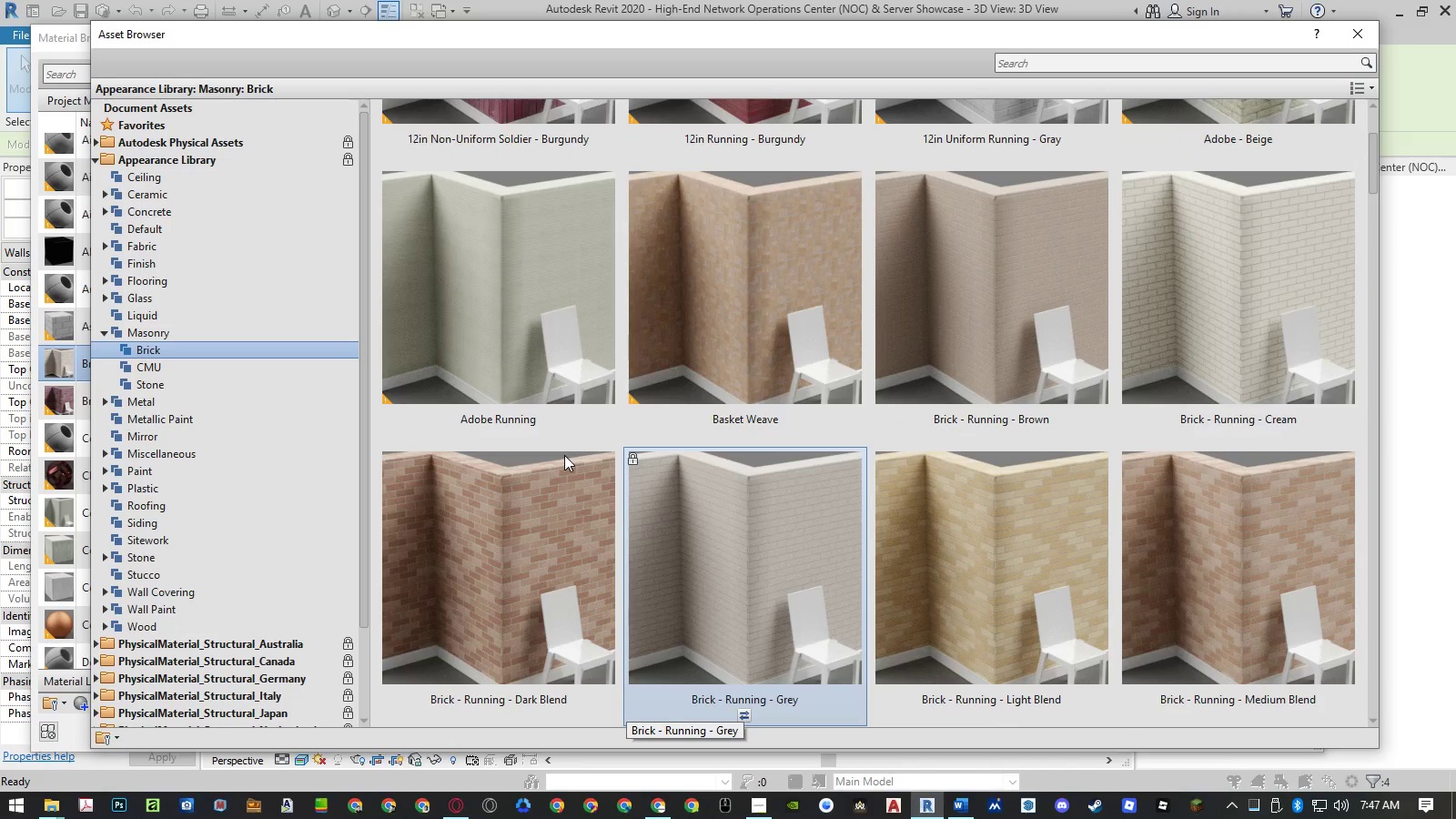 
key(ArrowDown)
 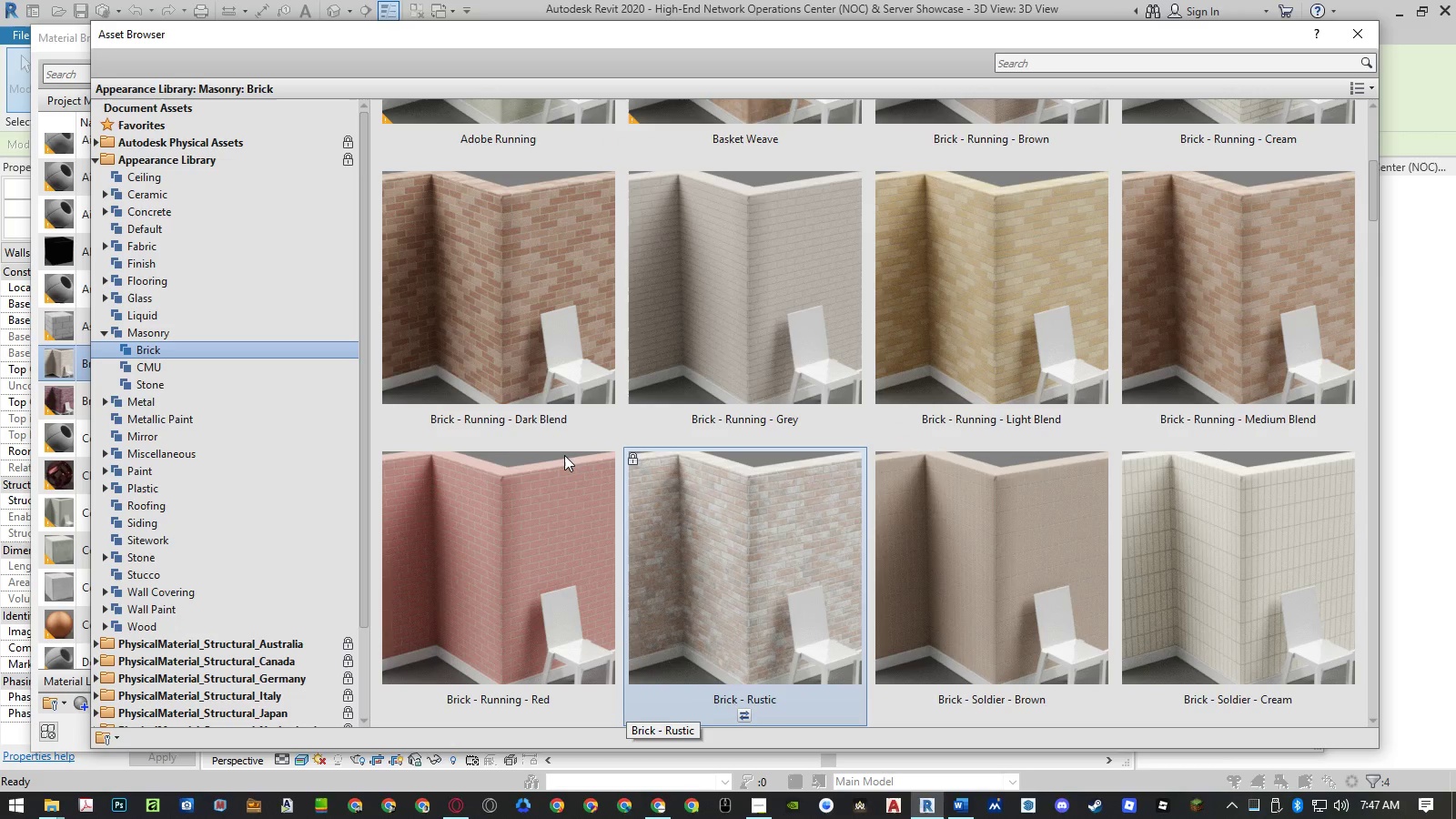 
key(ArrowDown)
 